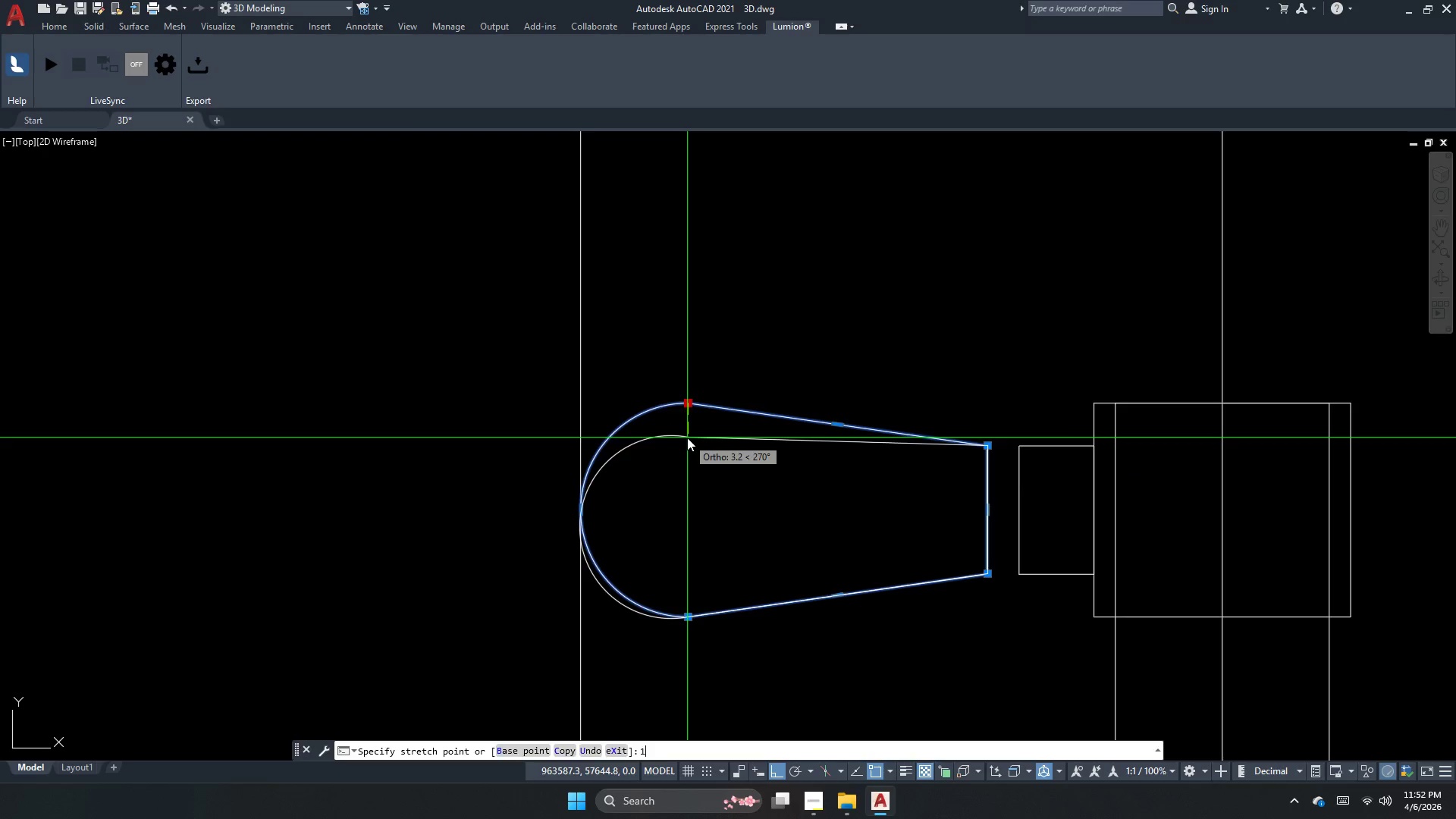 
key(NumpadEnter)
 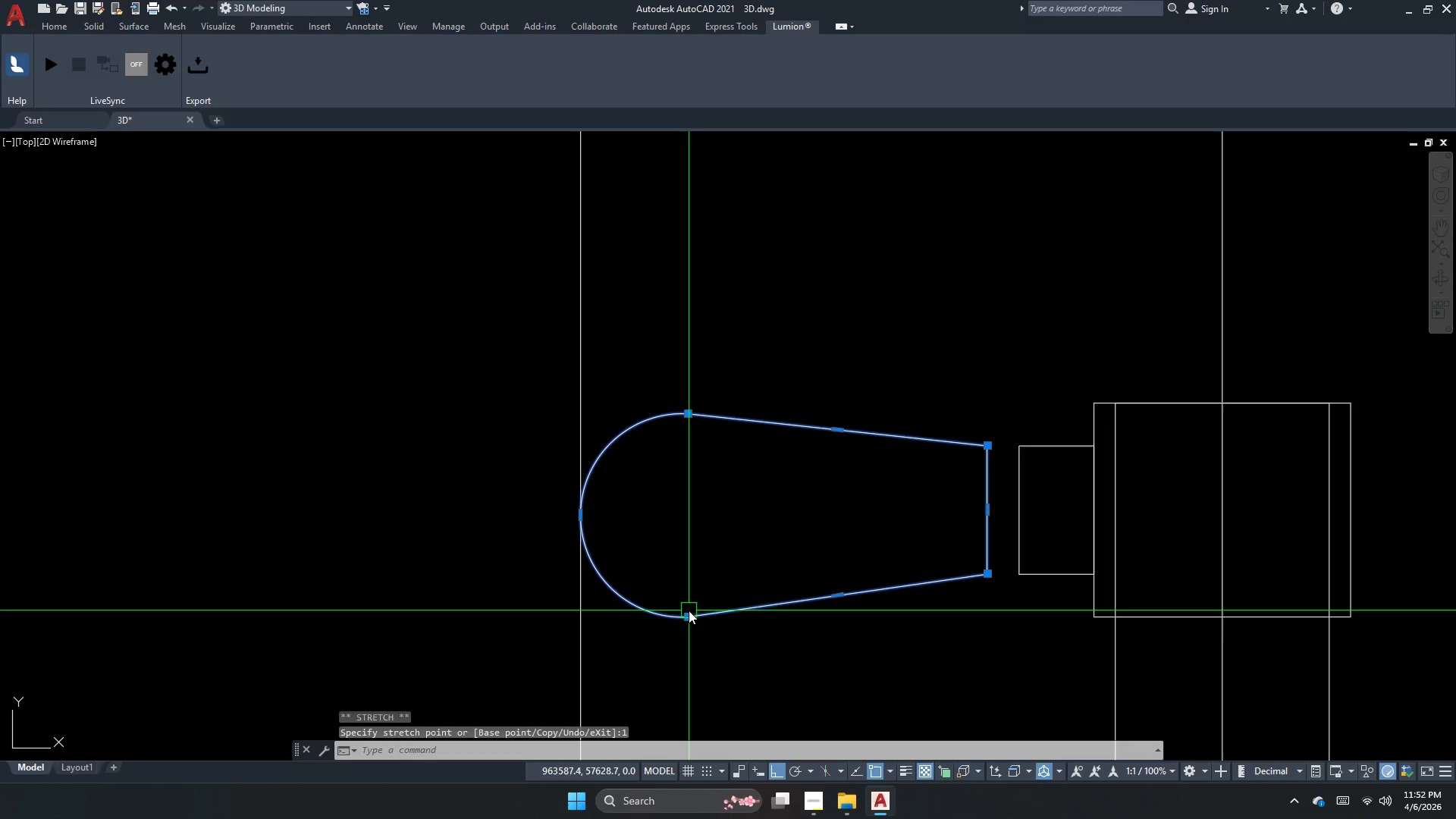 
left_click([687, 614])
 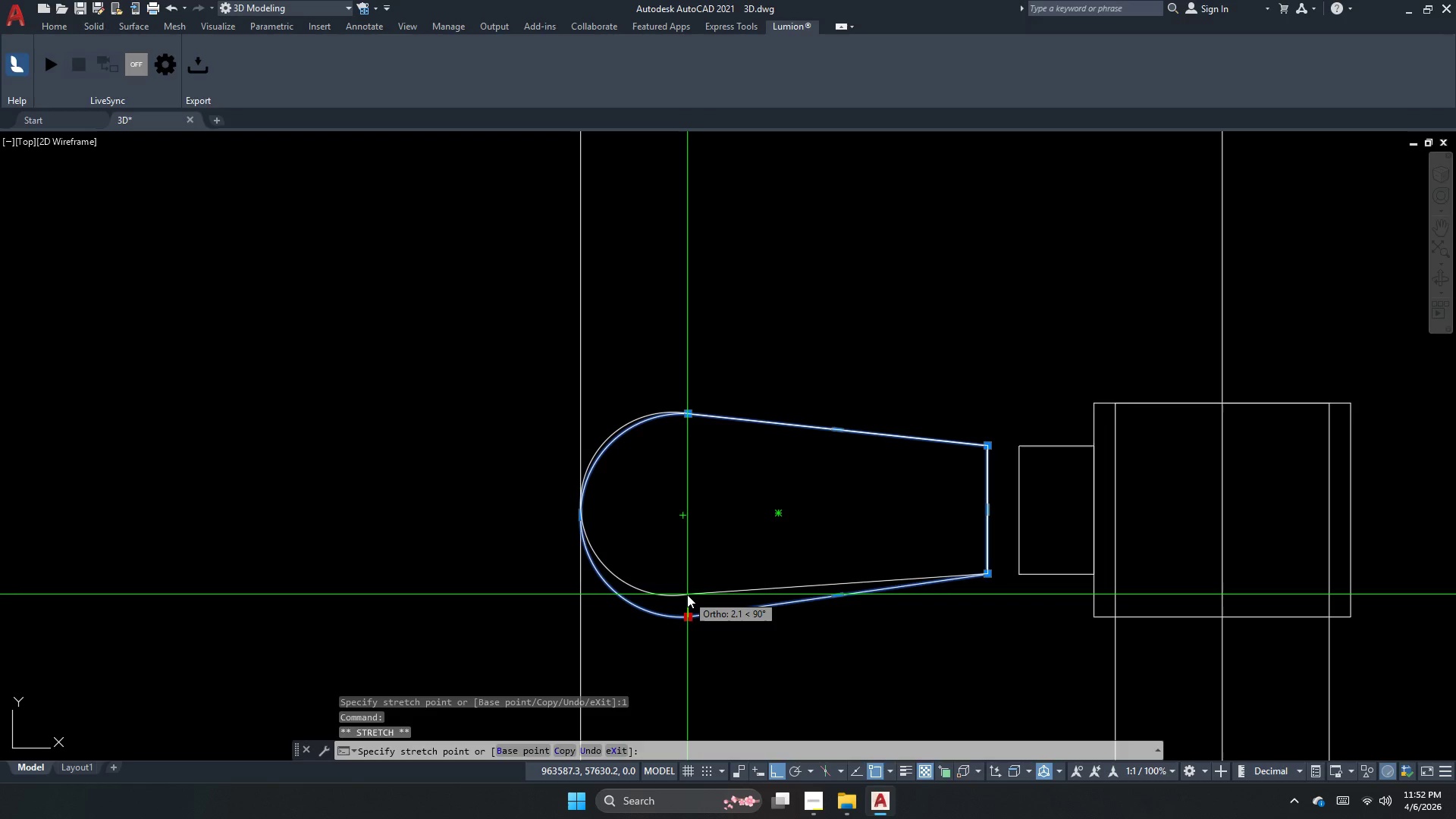 
key(Numpad1)
 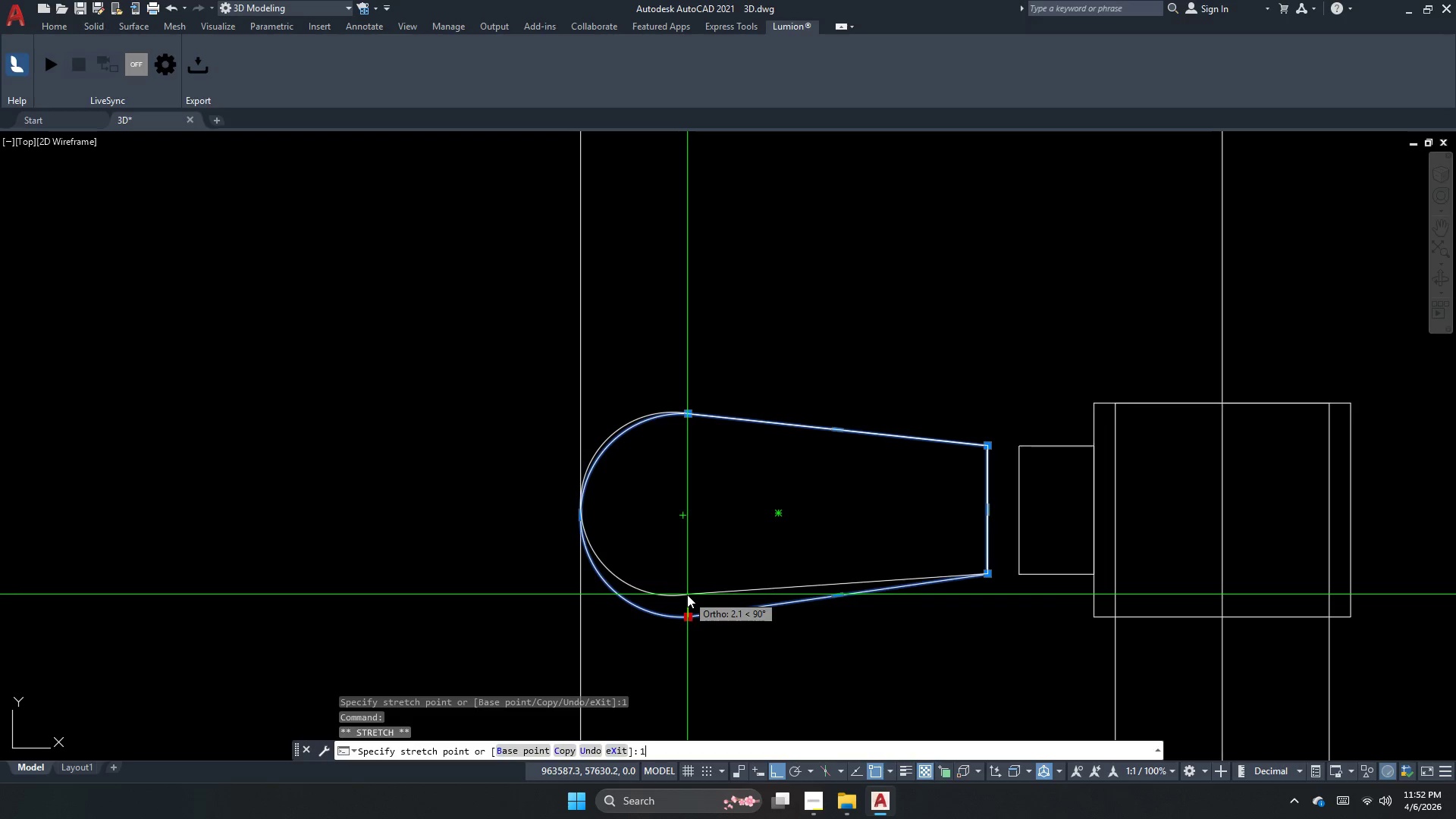 
key(NumpadEnter)
 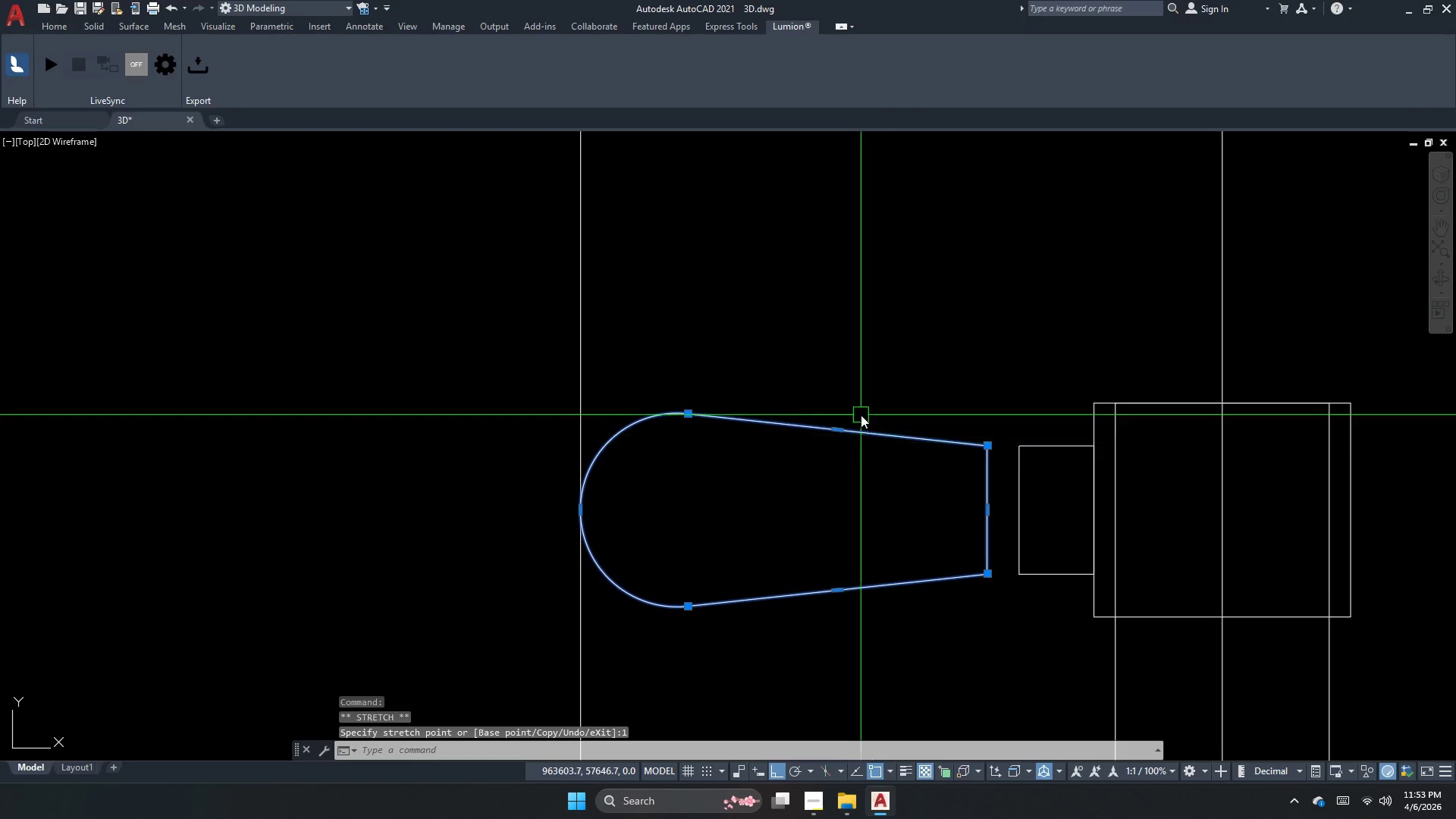 
key(Escape)
 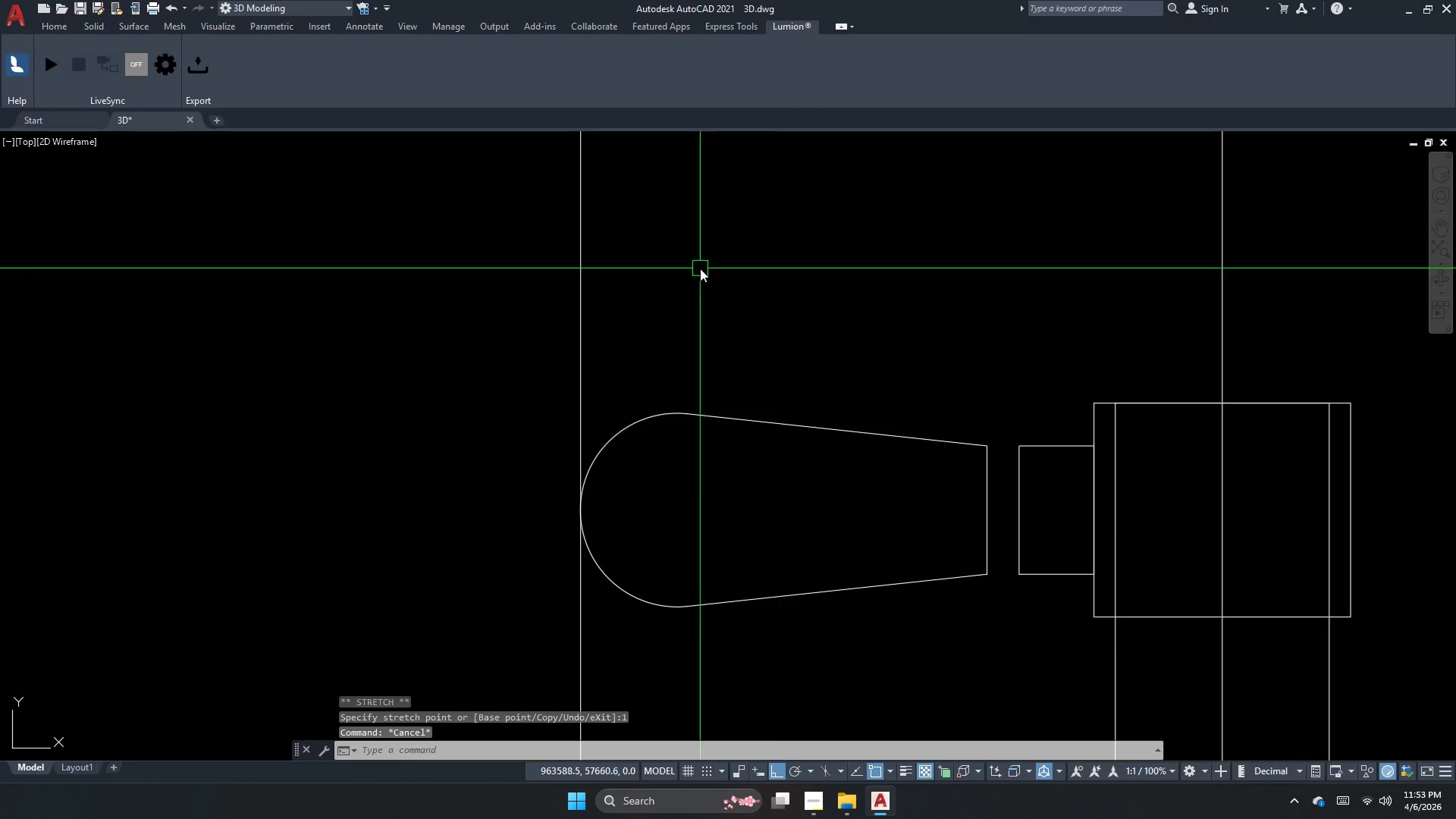 
key(Escape)
 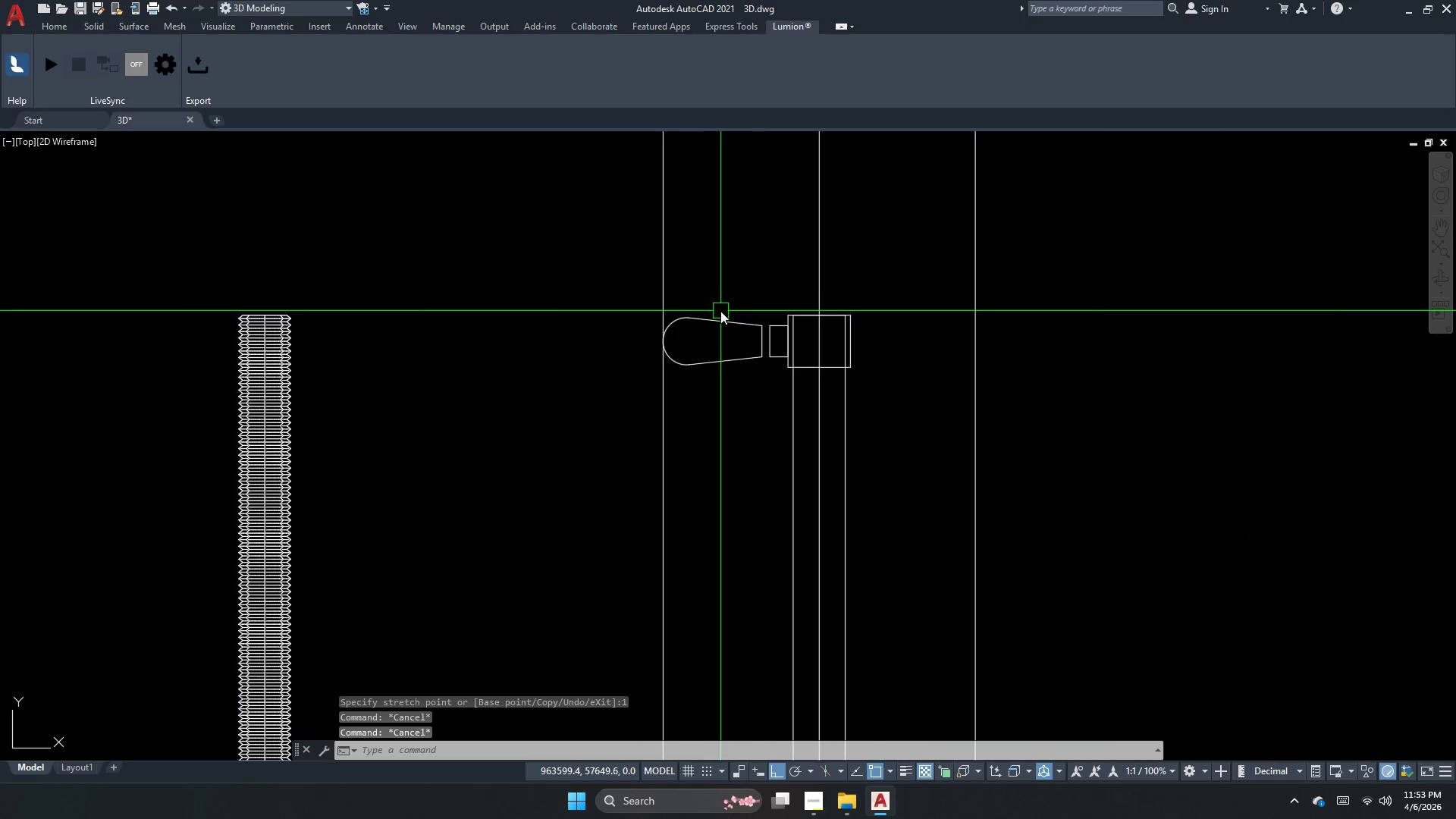 
key(Escape)
 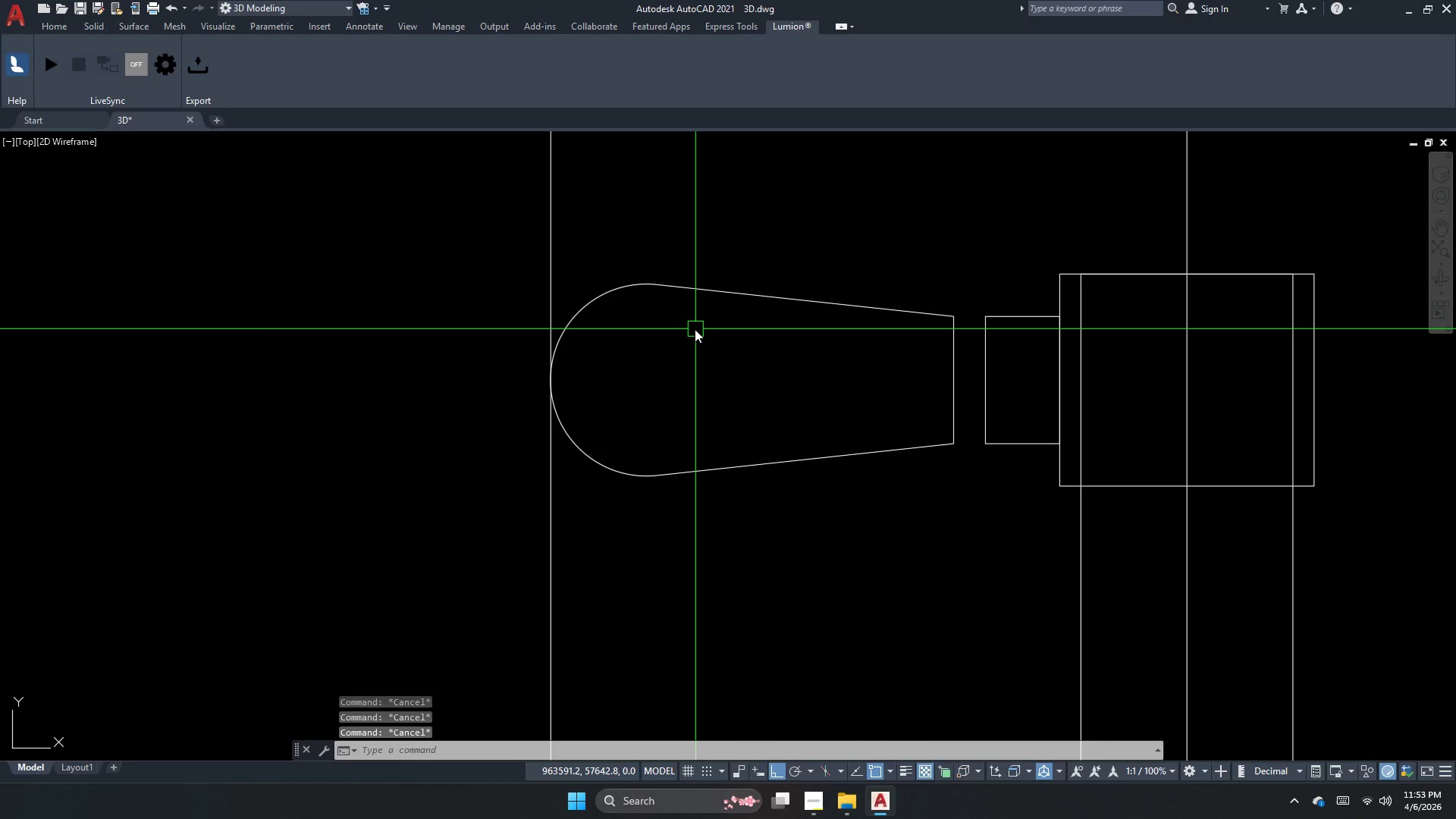 
key(Escape)
 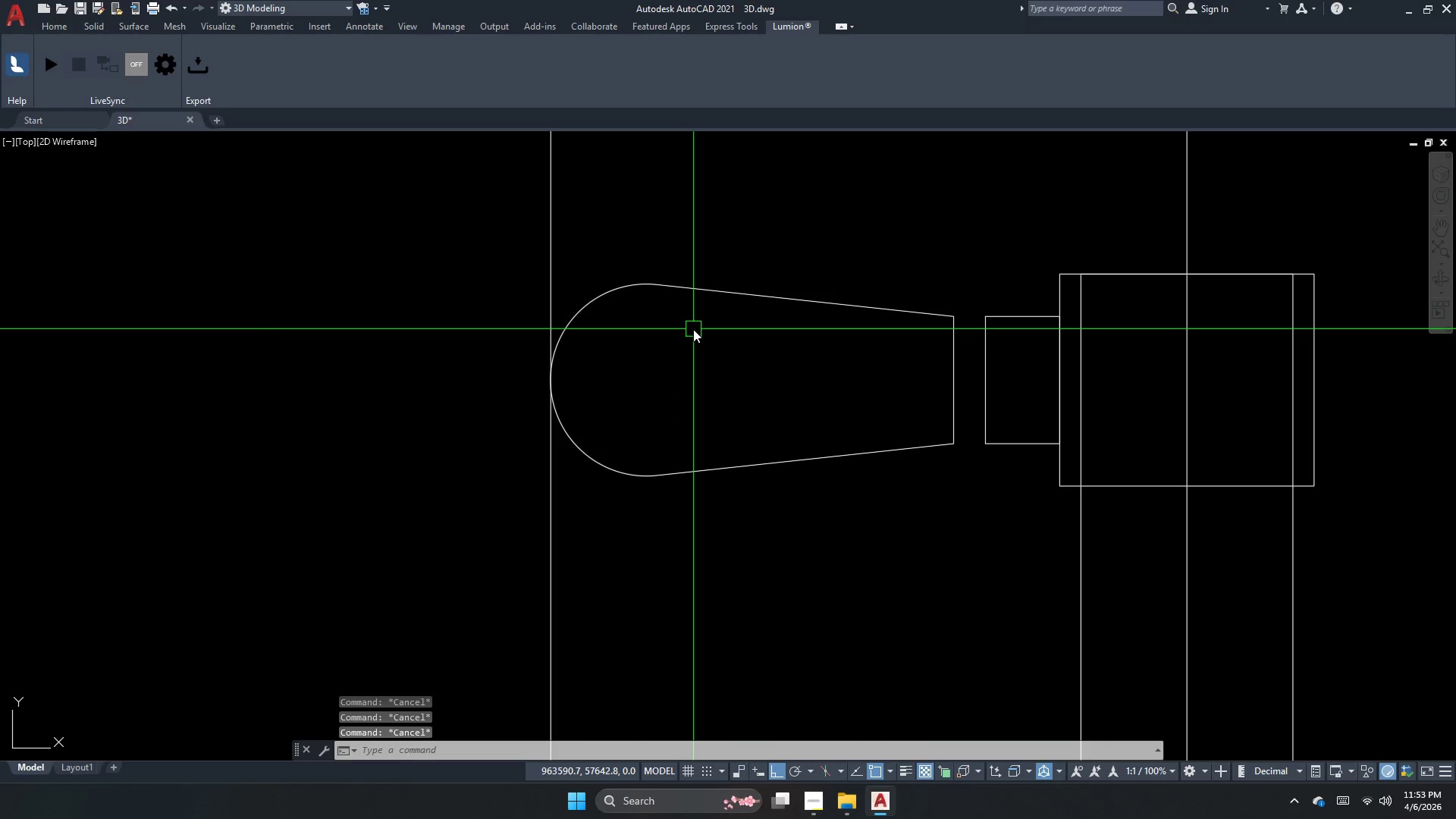 
key(Escape)
 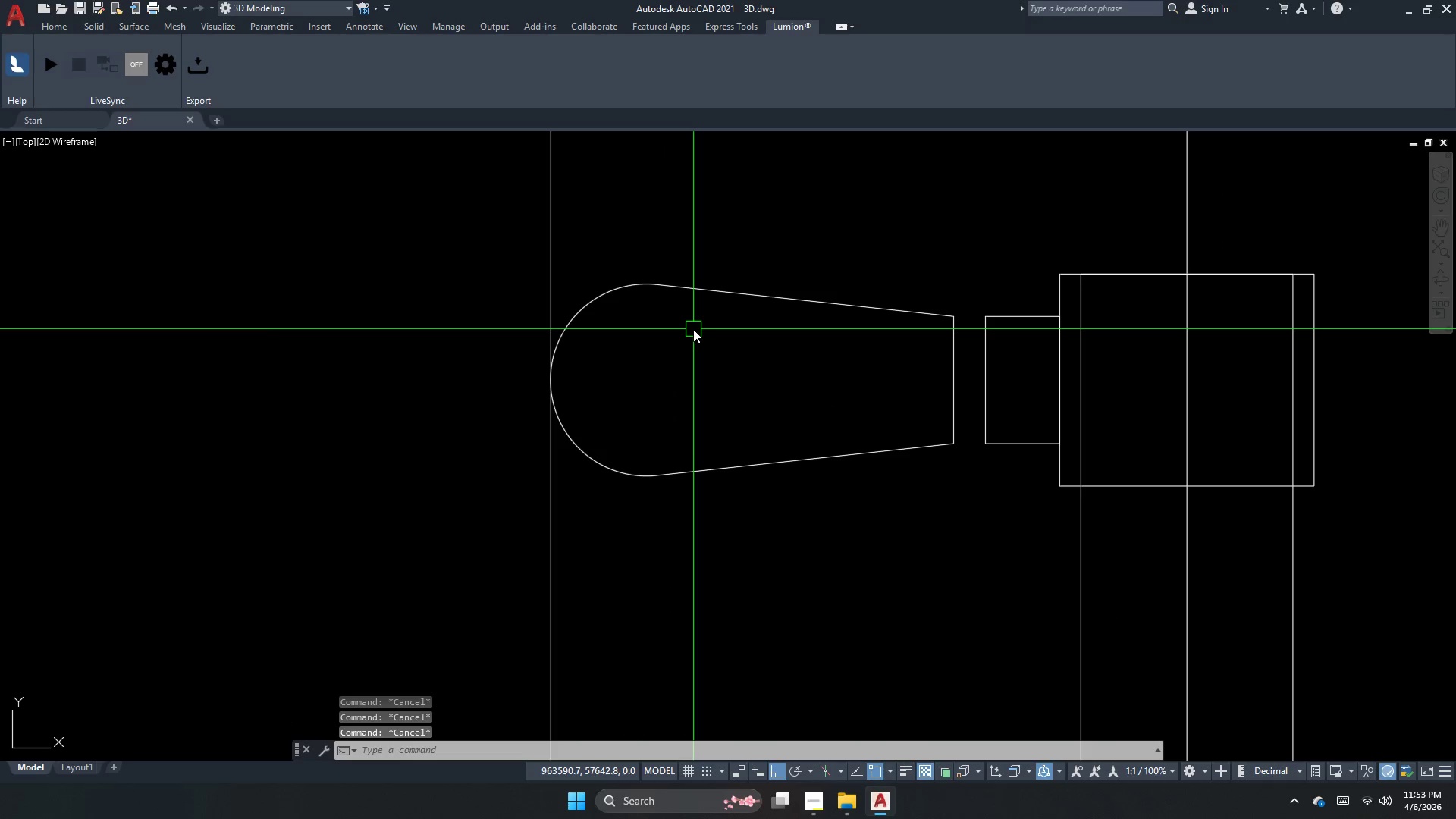 
scroll: coordinate [698, 329], scroll_direction: none, amount: 0.0
 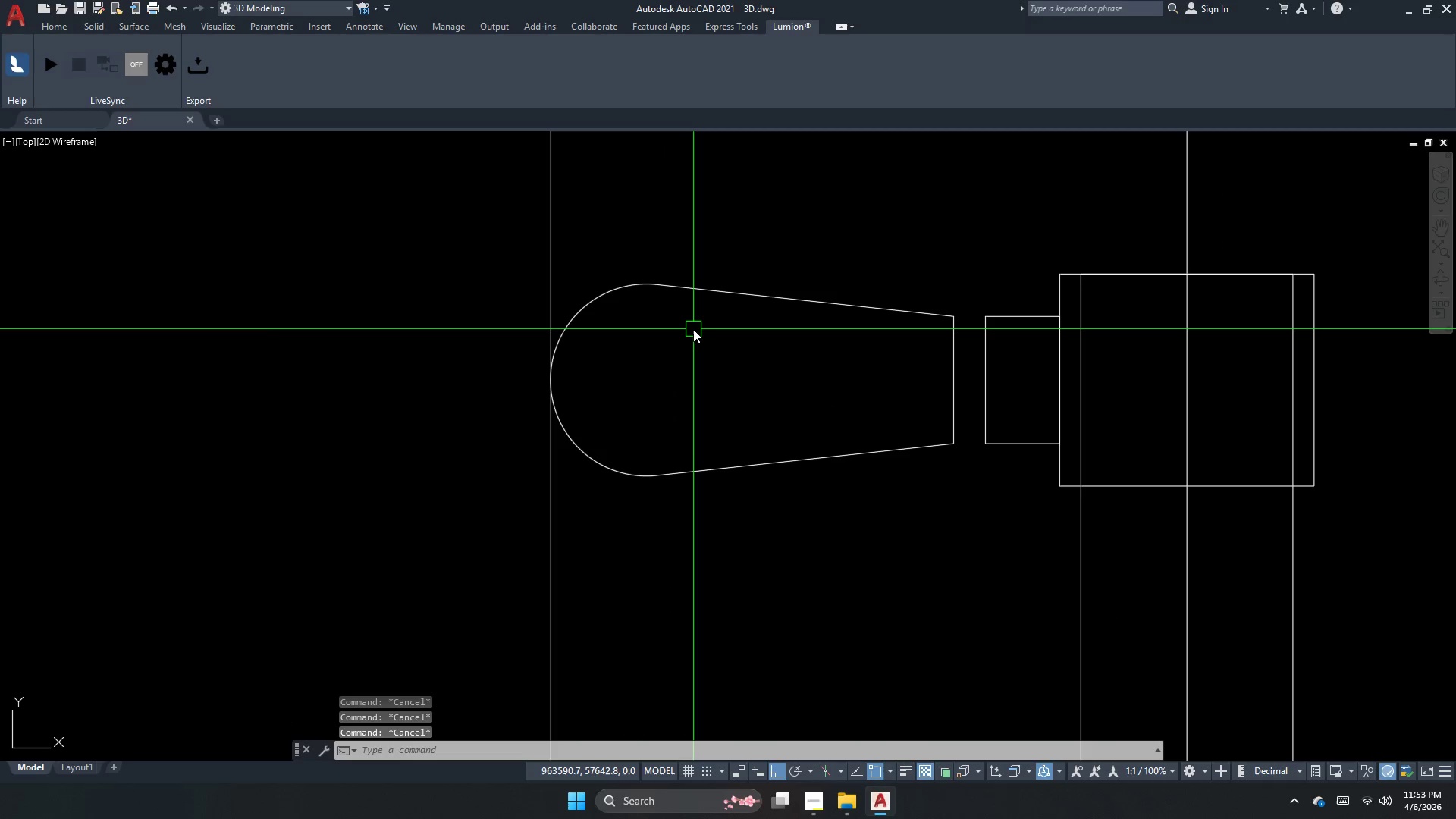 
key(Escape)
key(Escape)
type(dli)
 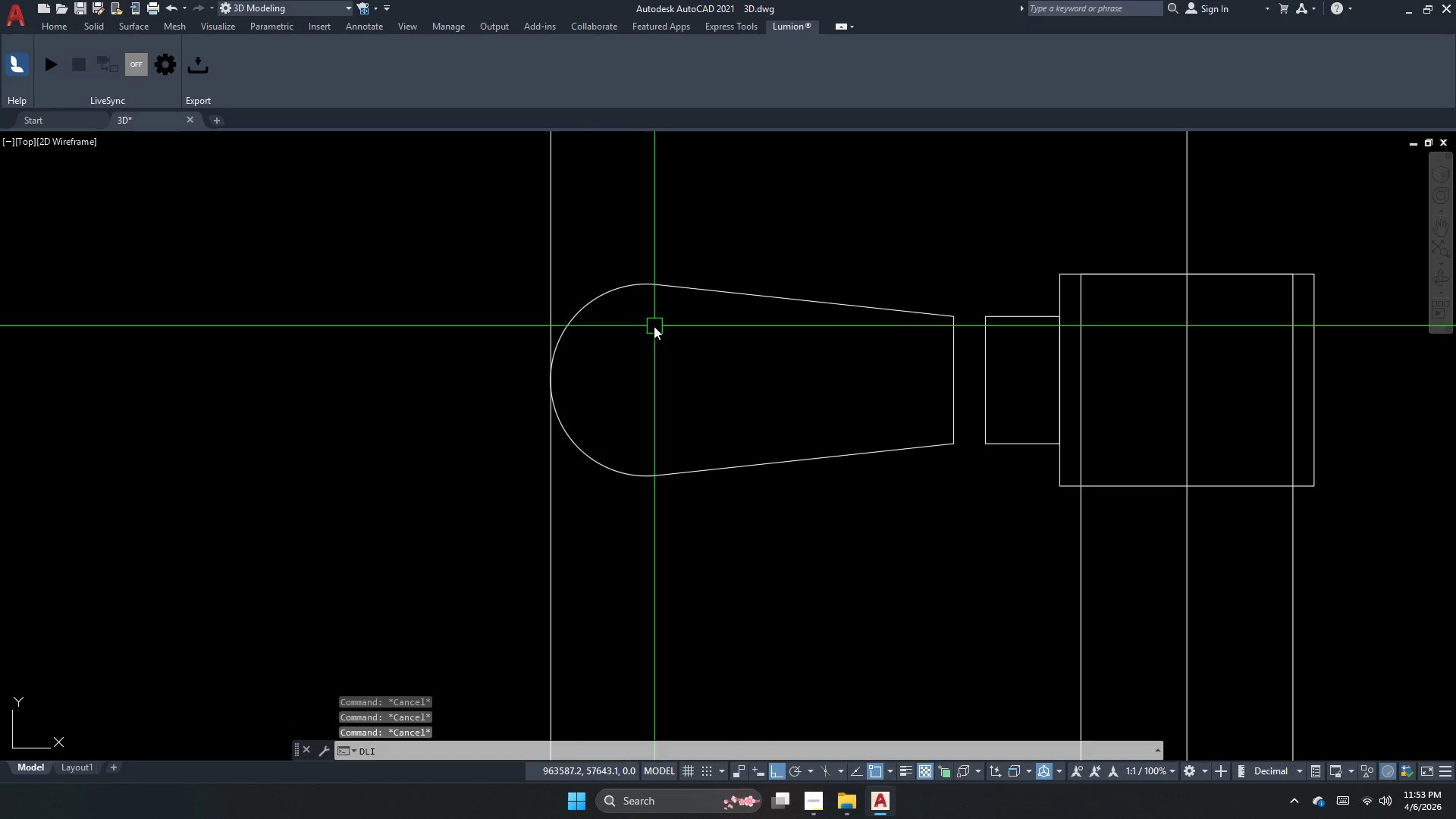 
key(Space)
 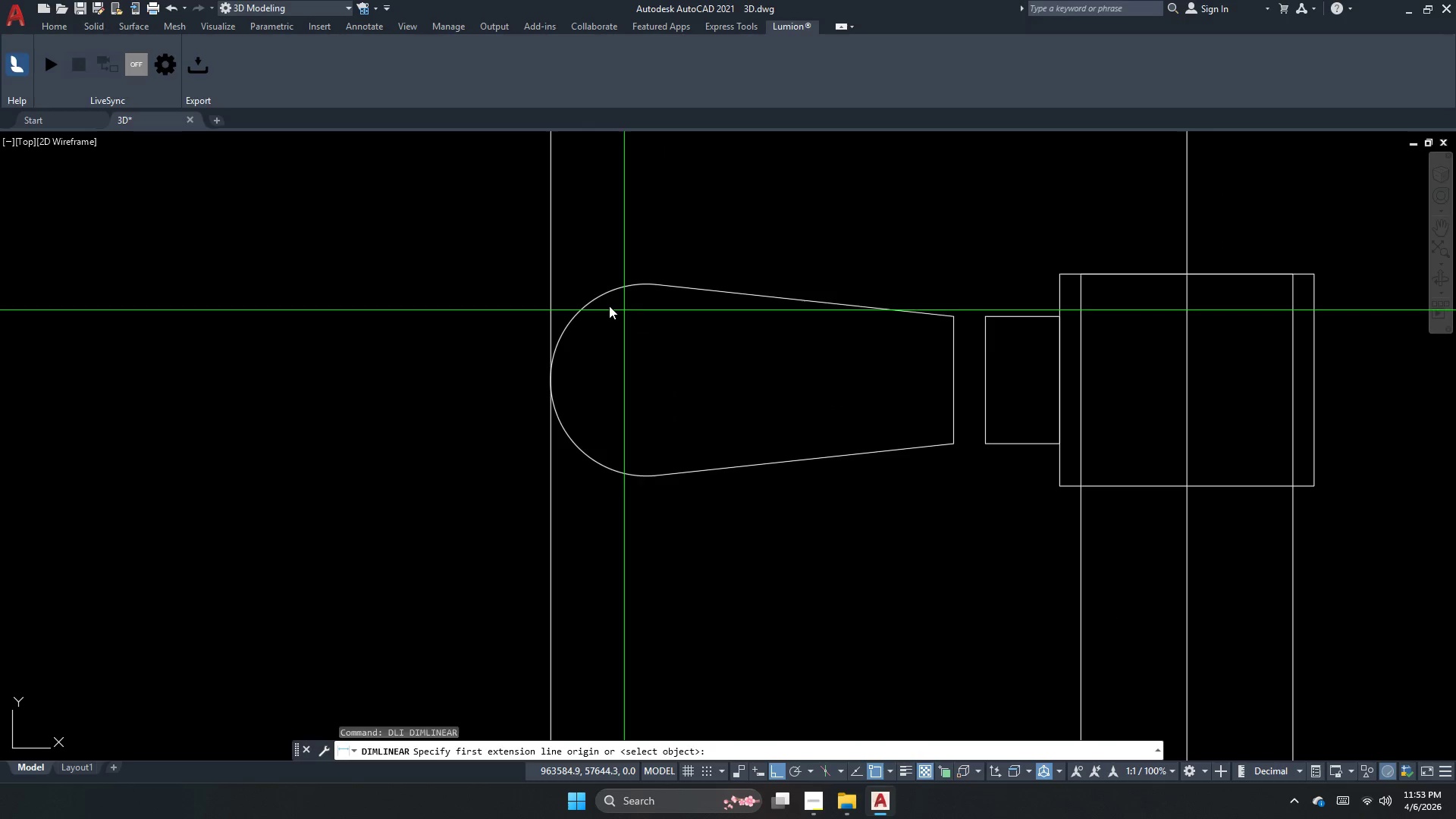 
key(Space)
 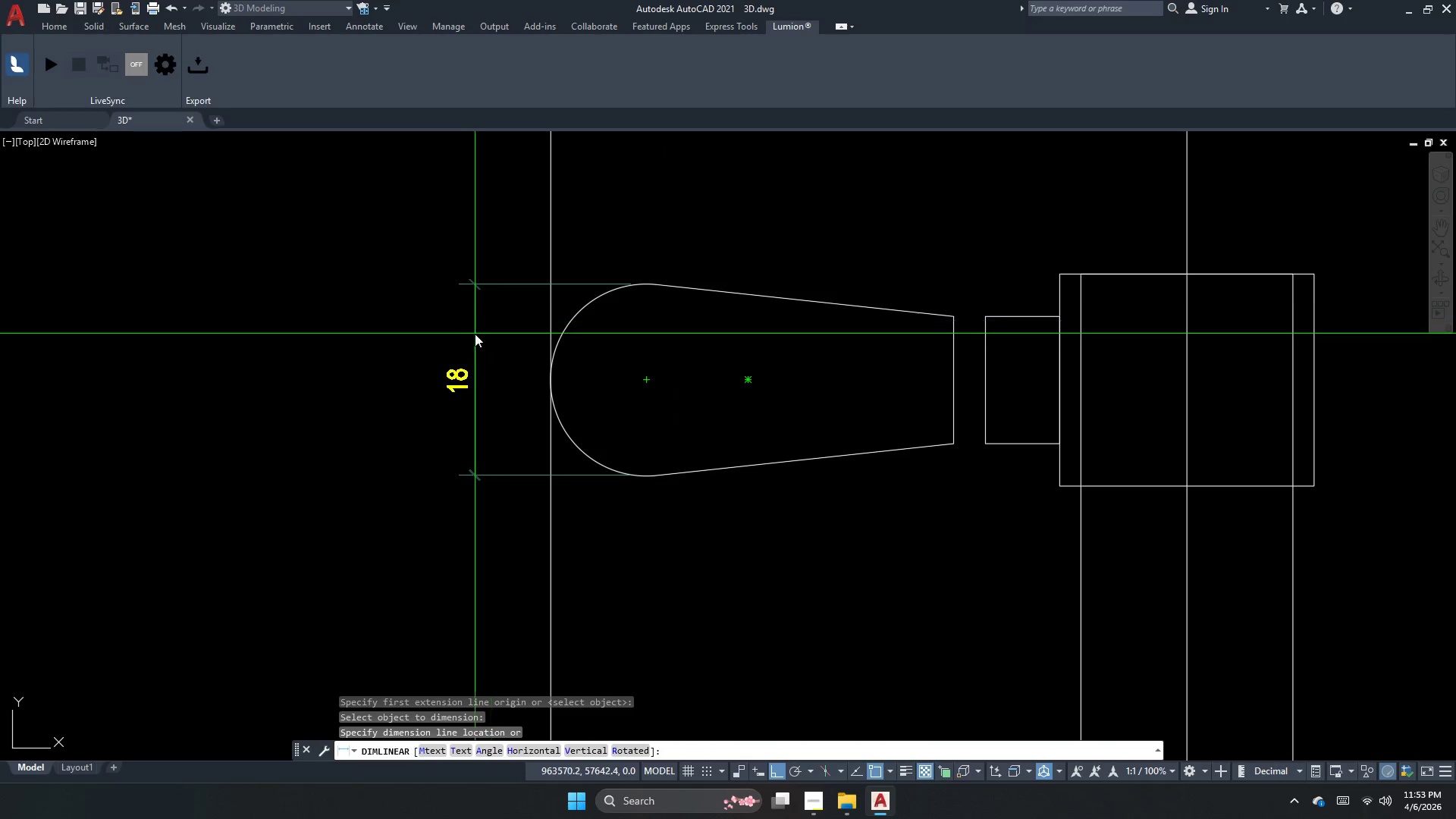 
scroll: coordinate [580, 386], scroll_direction: down, amount: 4.0
 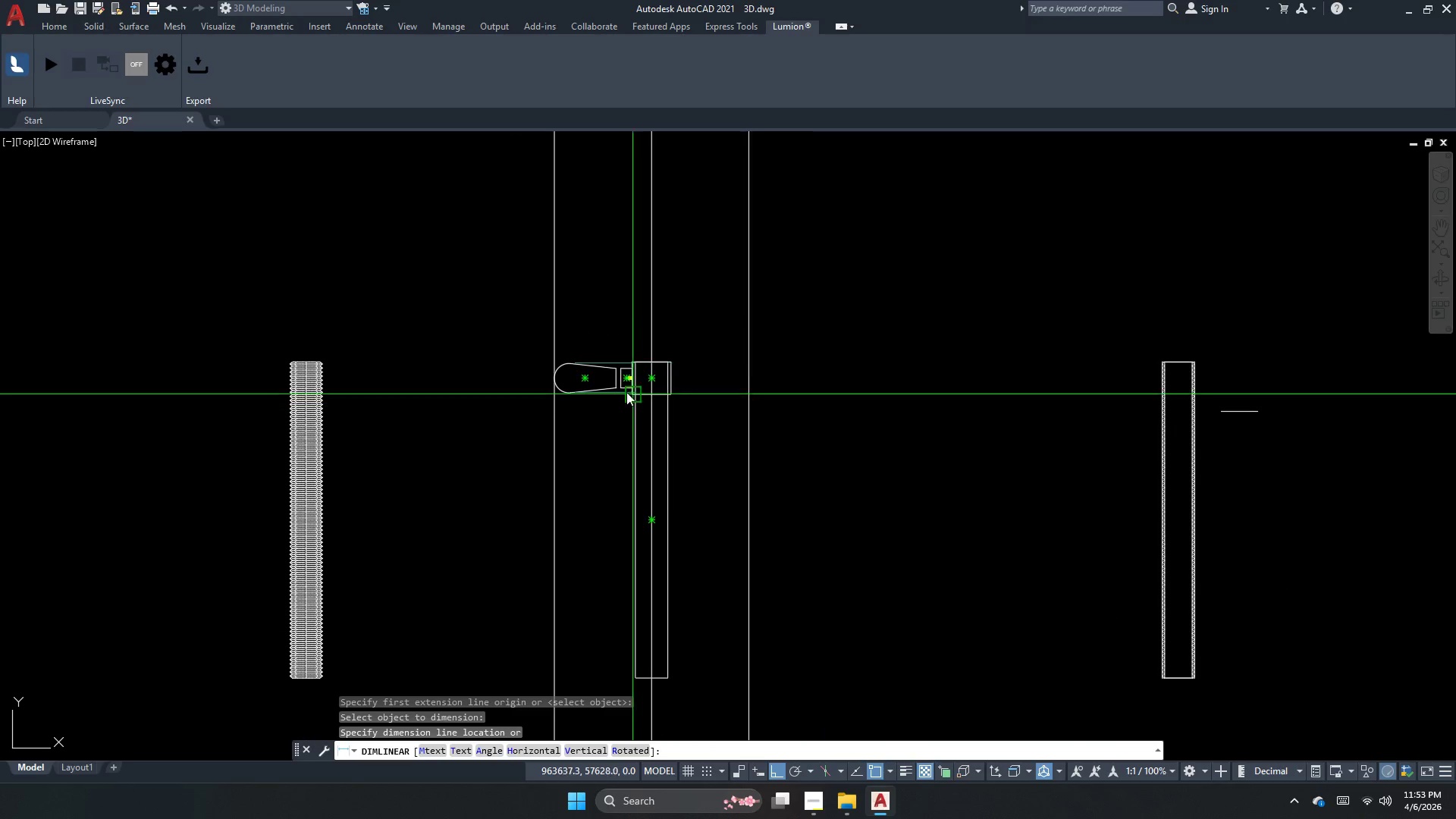 
scroll: coordinate [578, 378], scroll_direction: up, amount: 3.0
 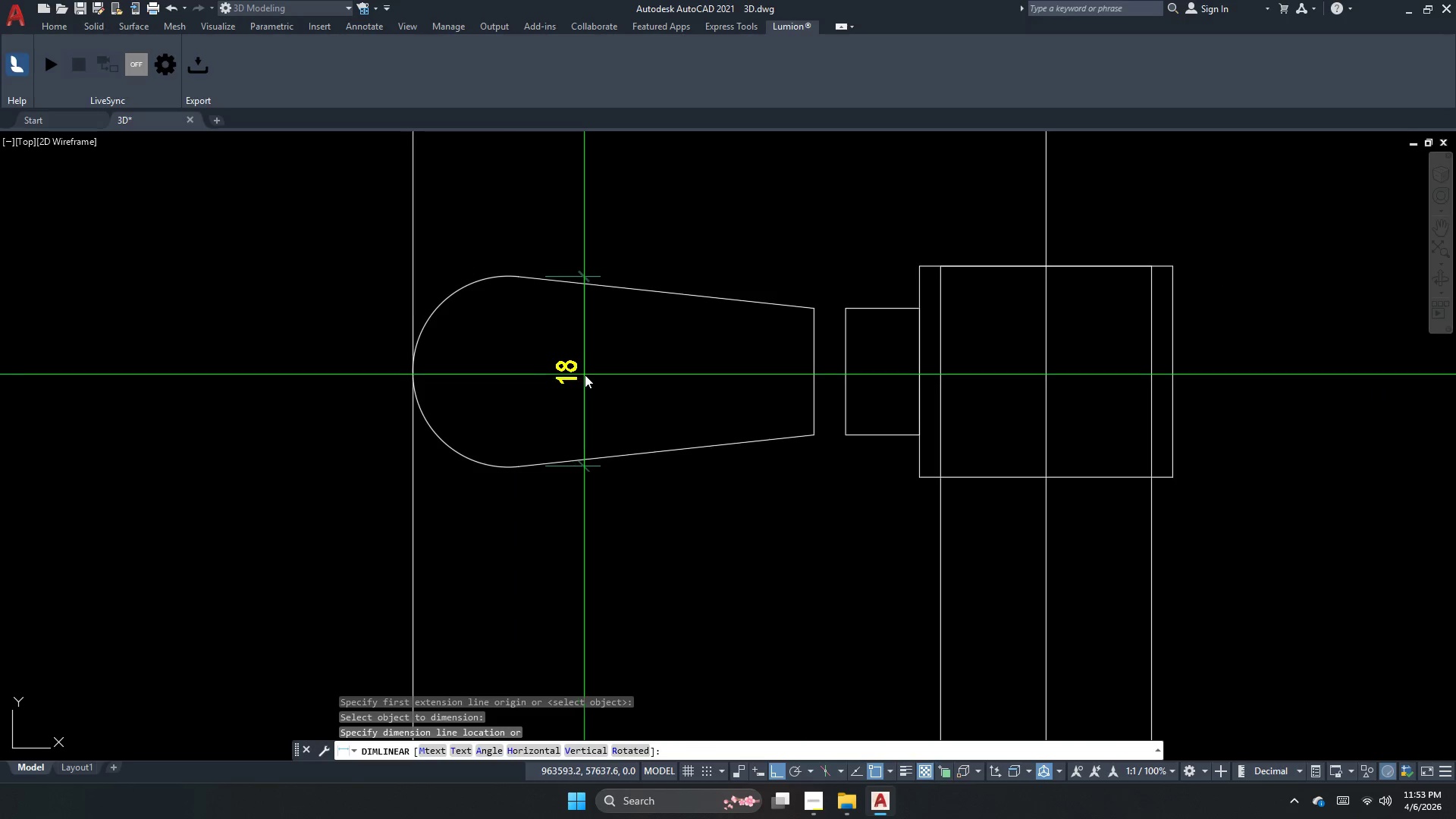 
key(Escape)
 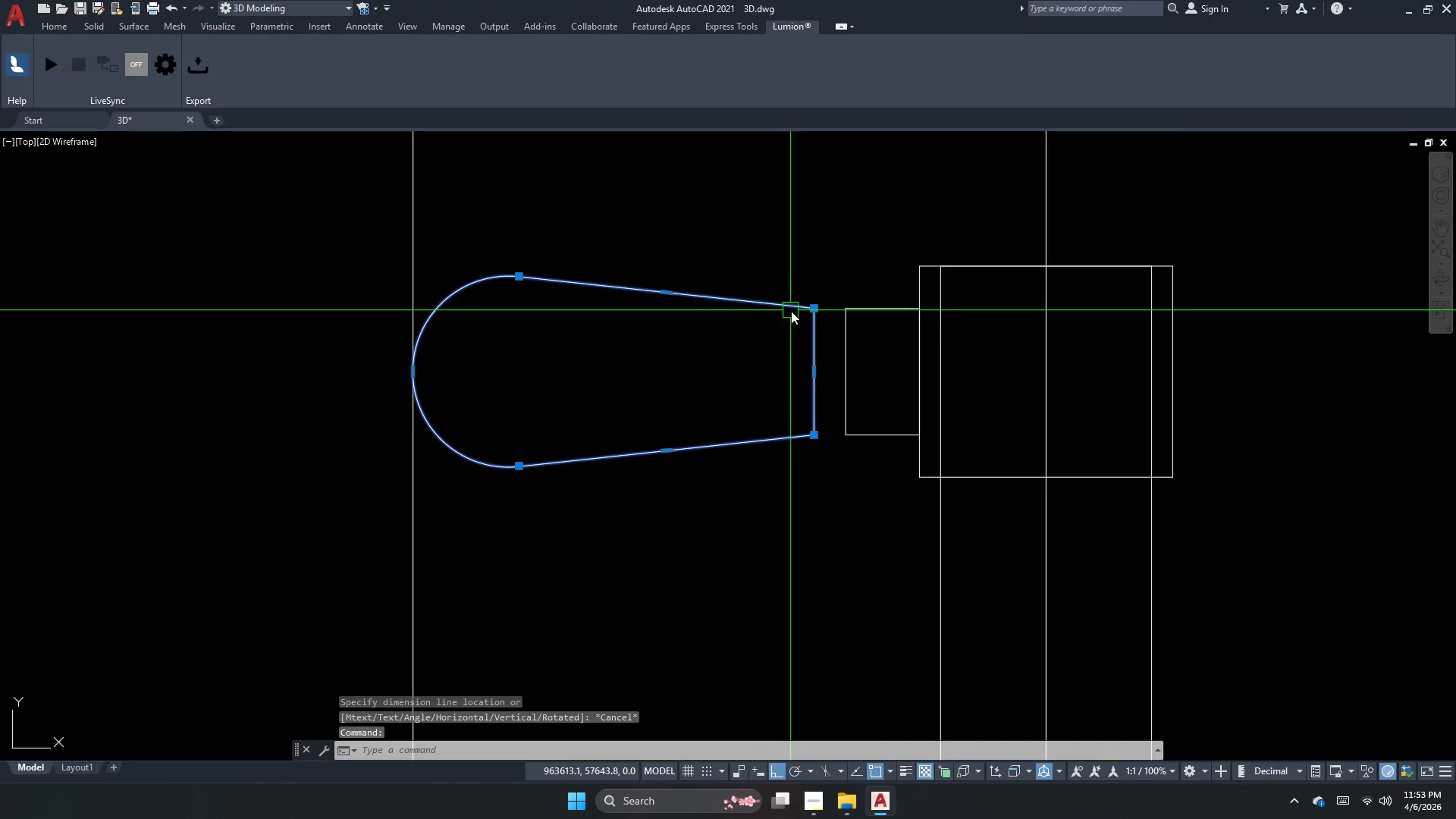 
key(Escape)
 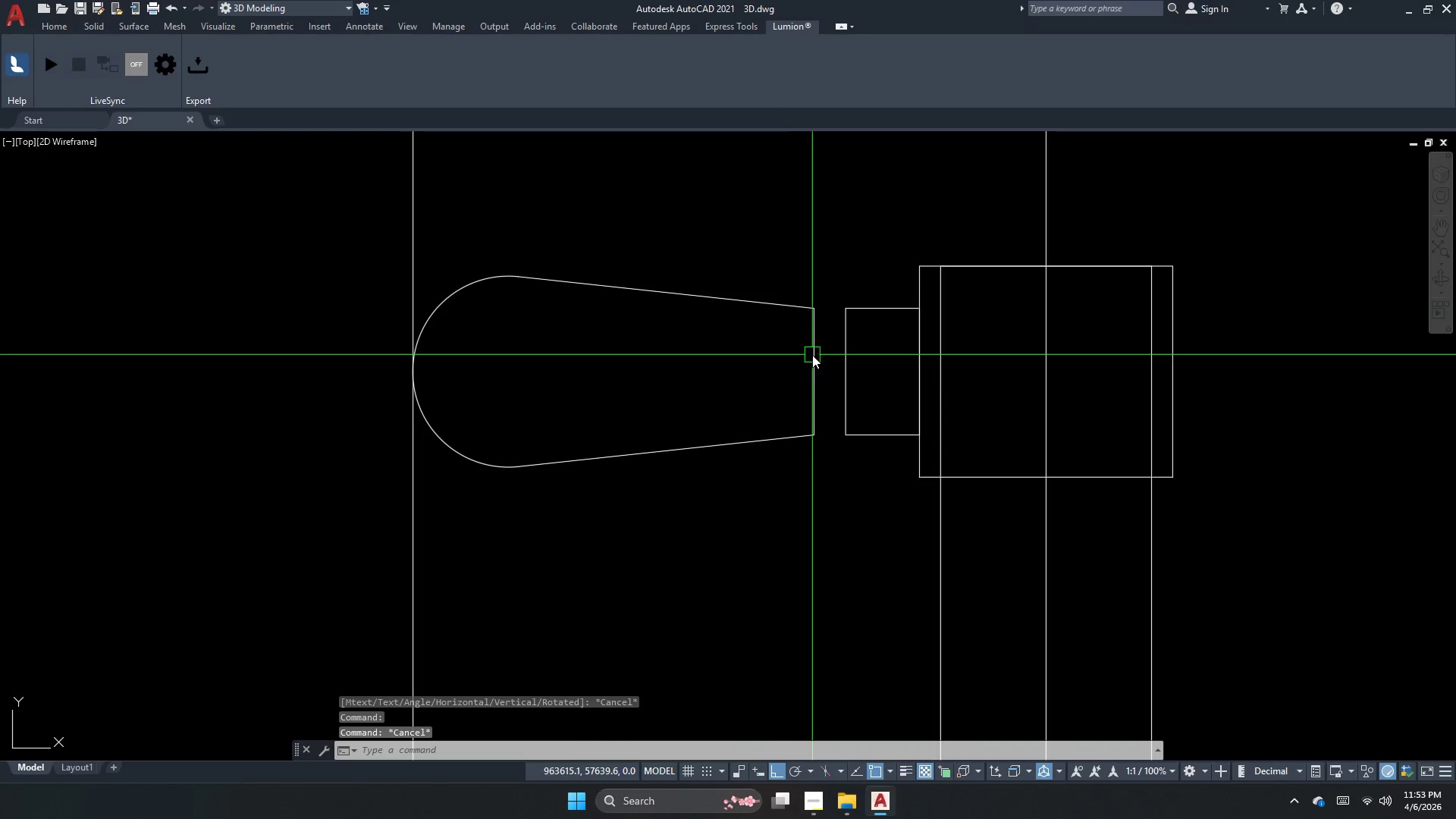 
left_click([812, 356])
 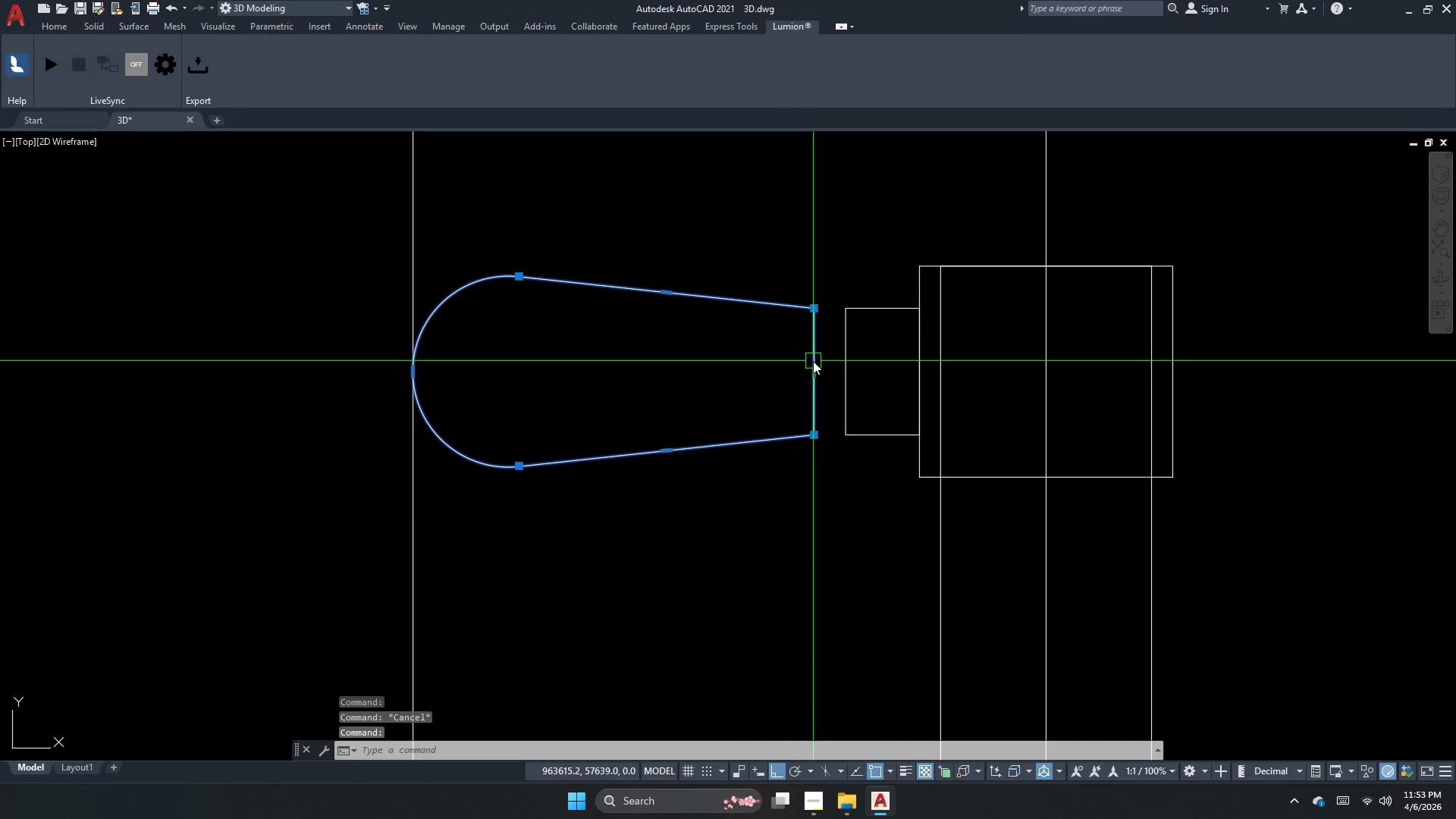 
key(Escape)
type(re)
 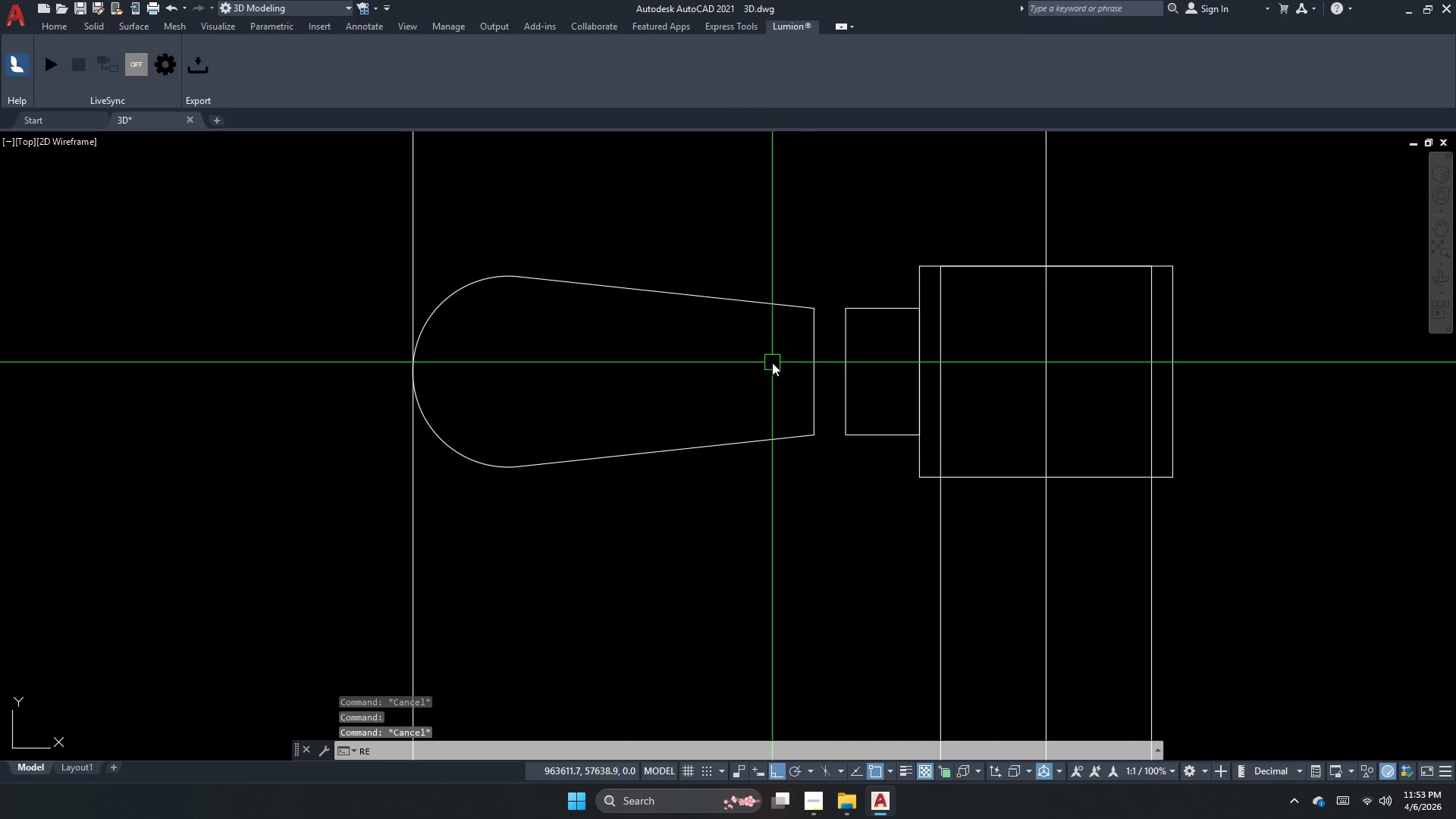 
key(C)
 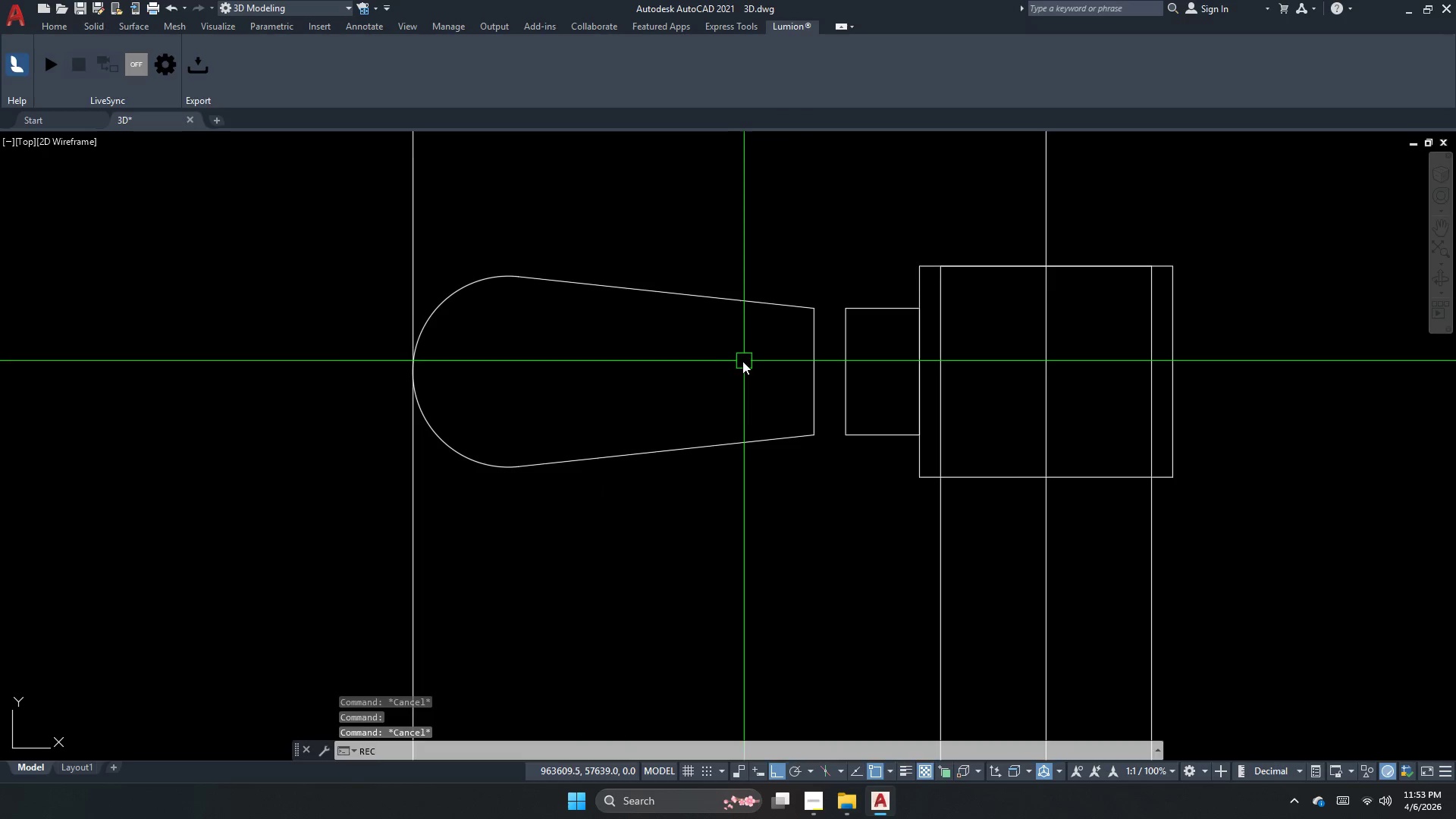 
key(Space)
 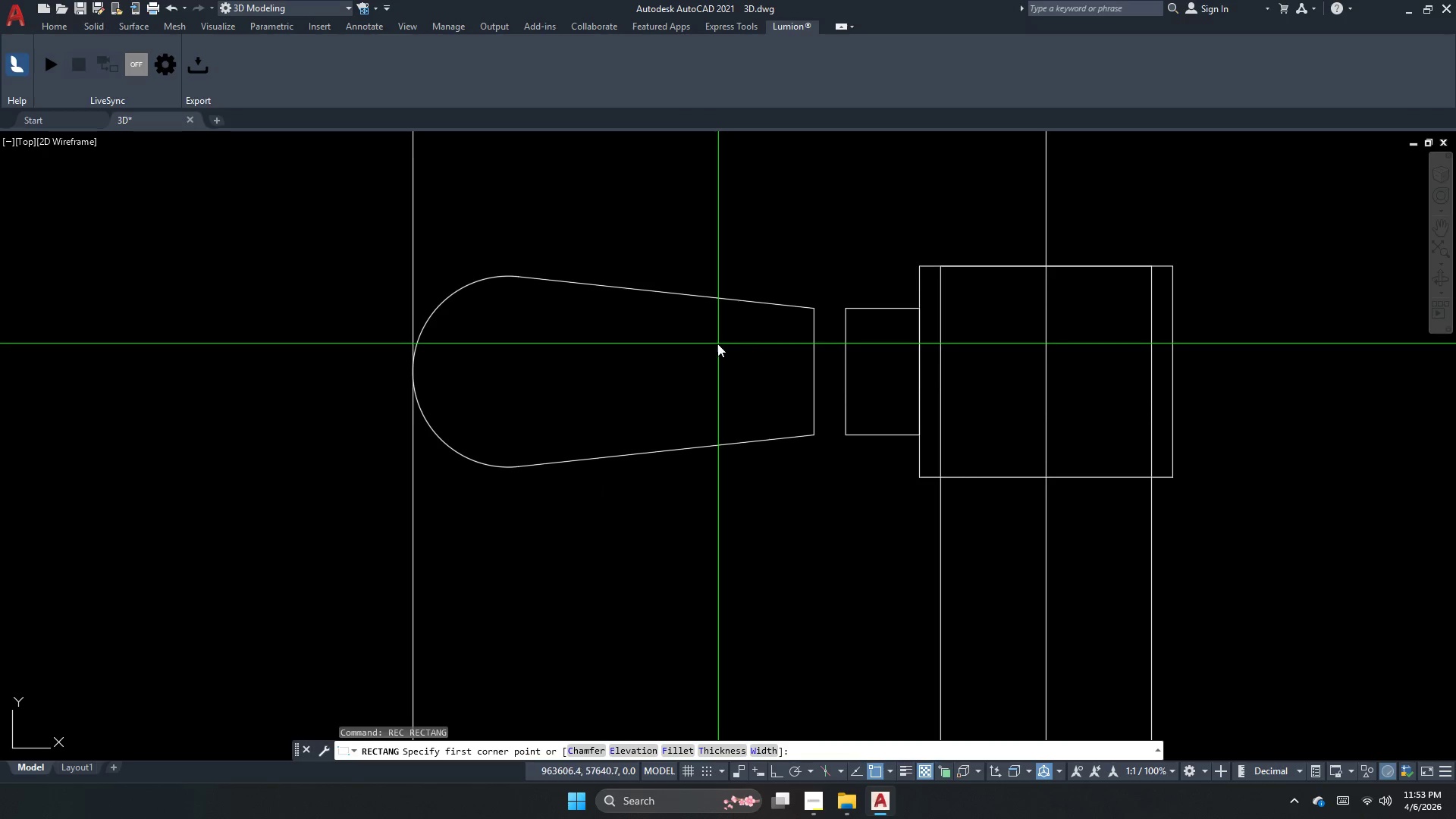 
left_click_drag(start_coordinate=[717, 344], to_coordinate=[727, 362])
 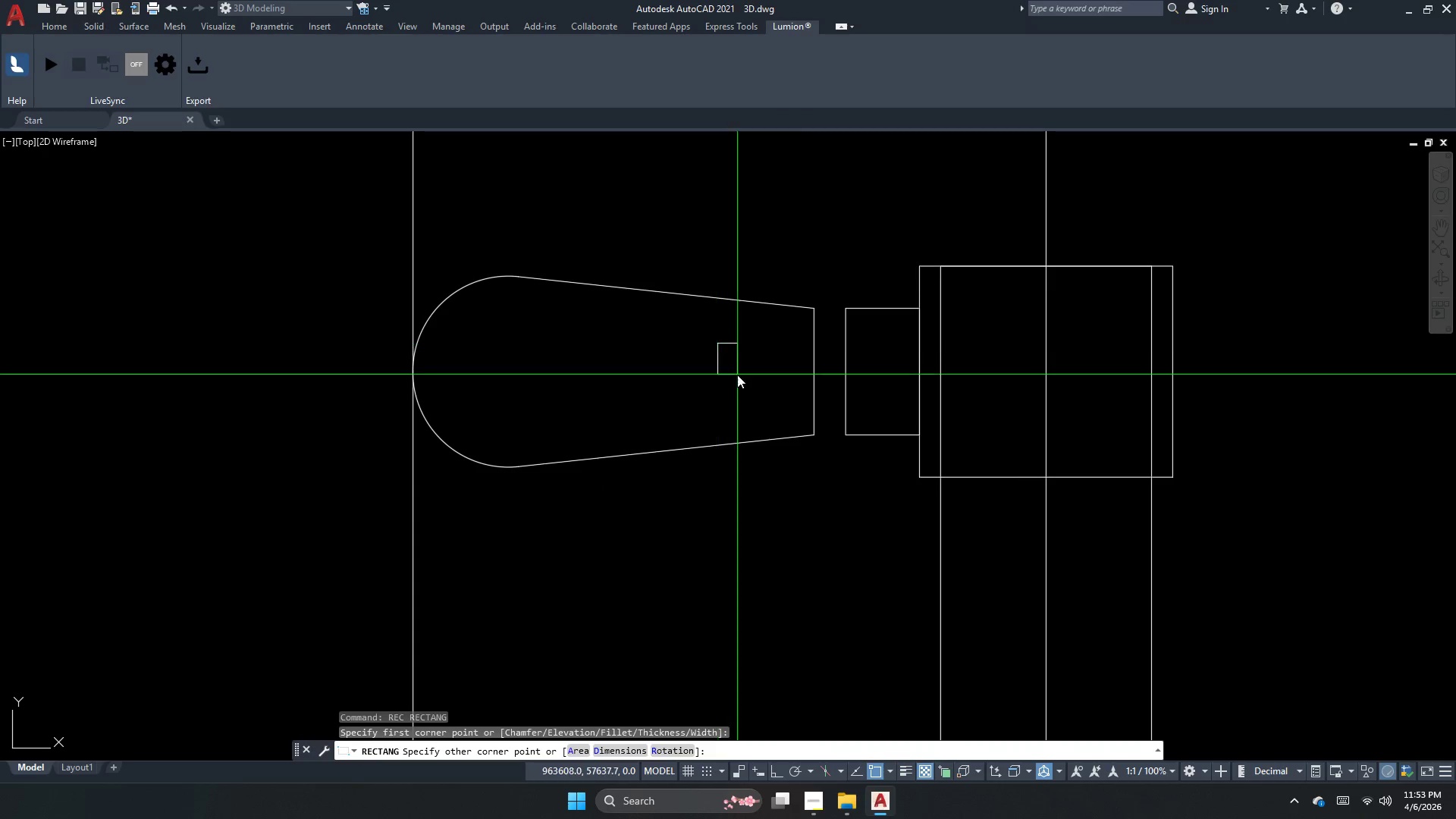 
key(D)
 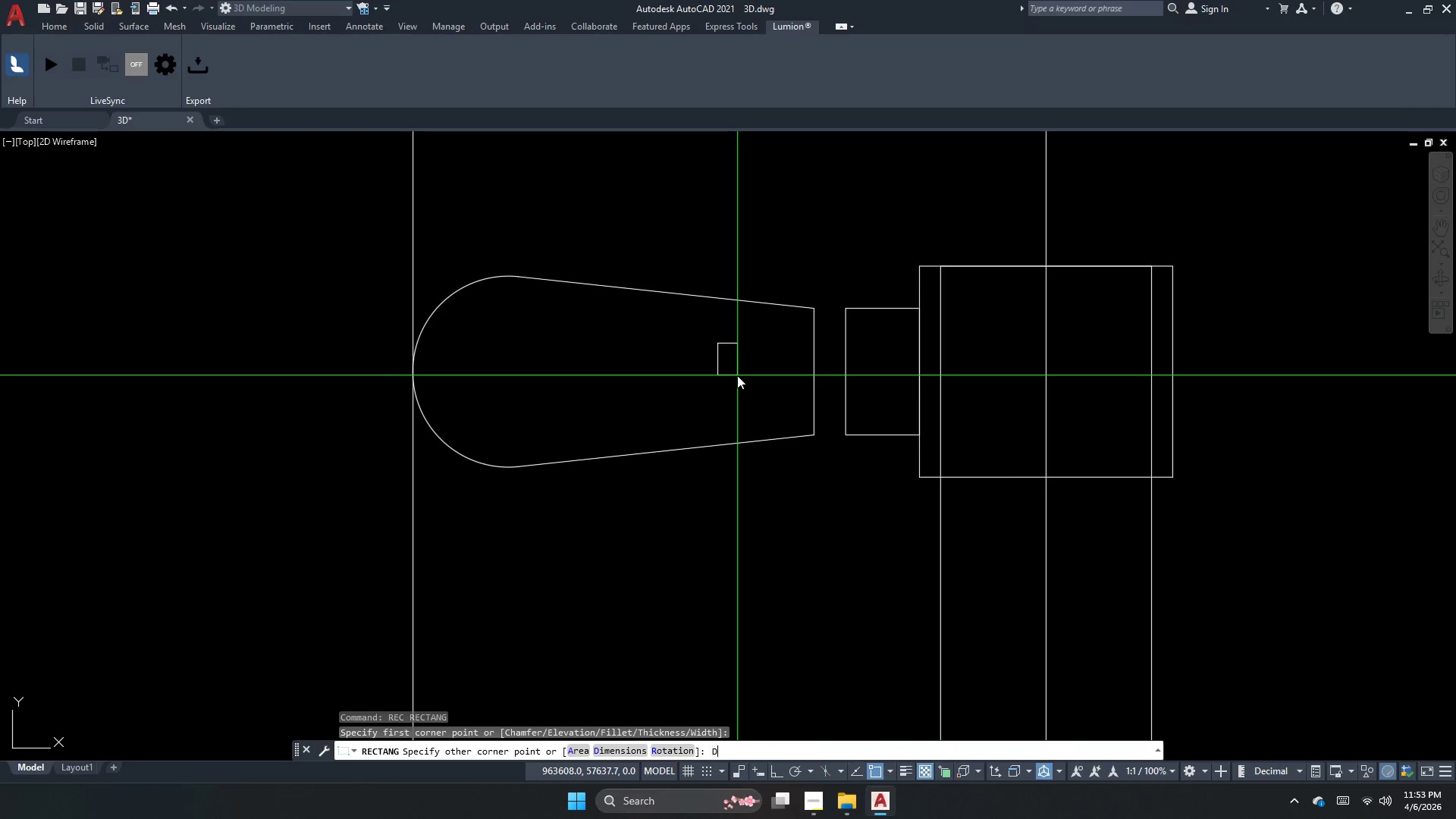 
key(Space)
 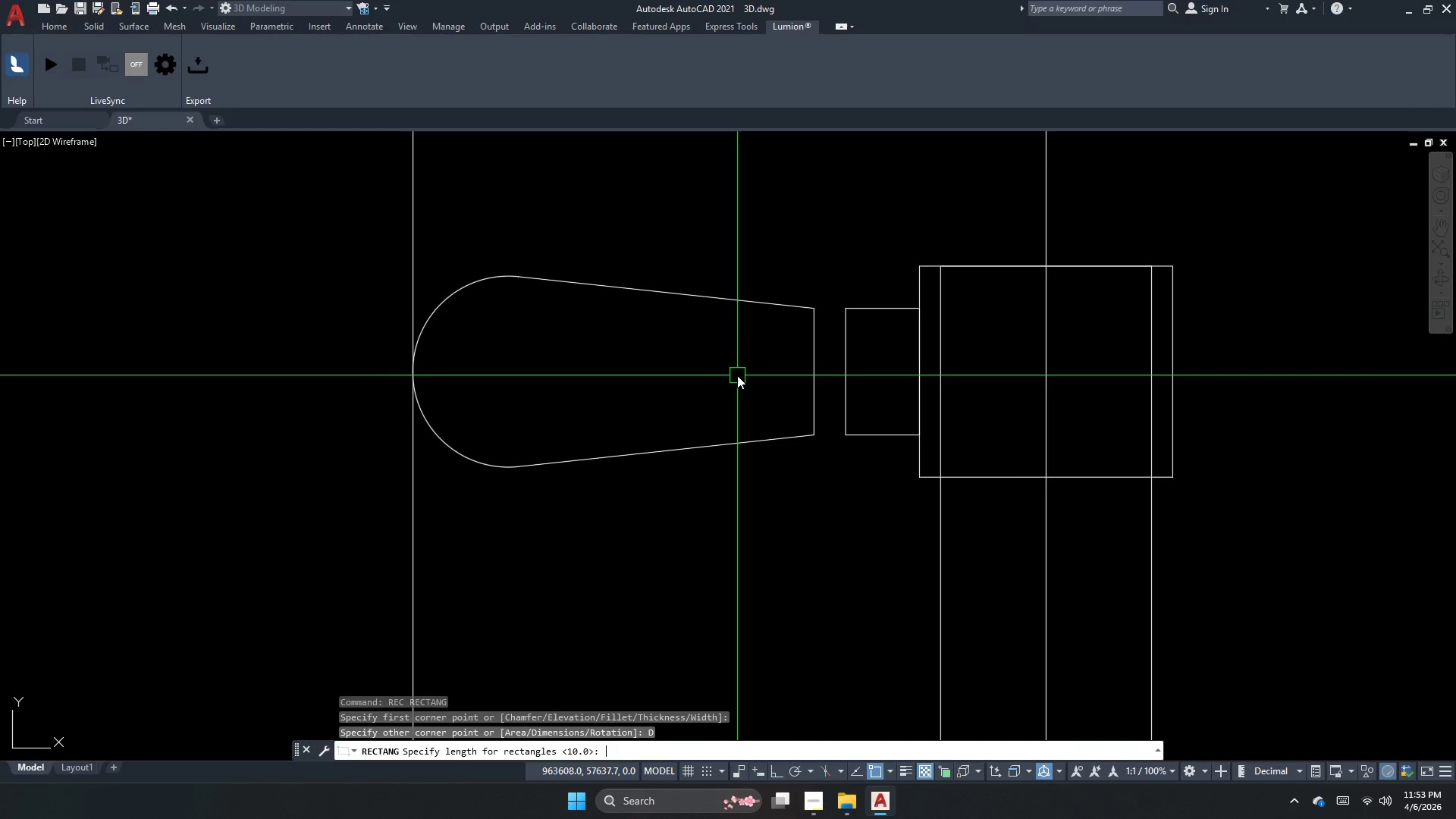 
key(Escape)
 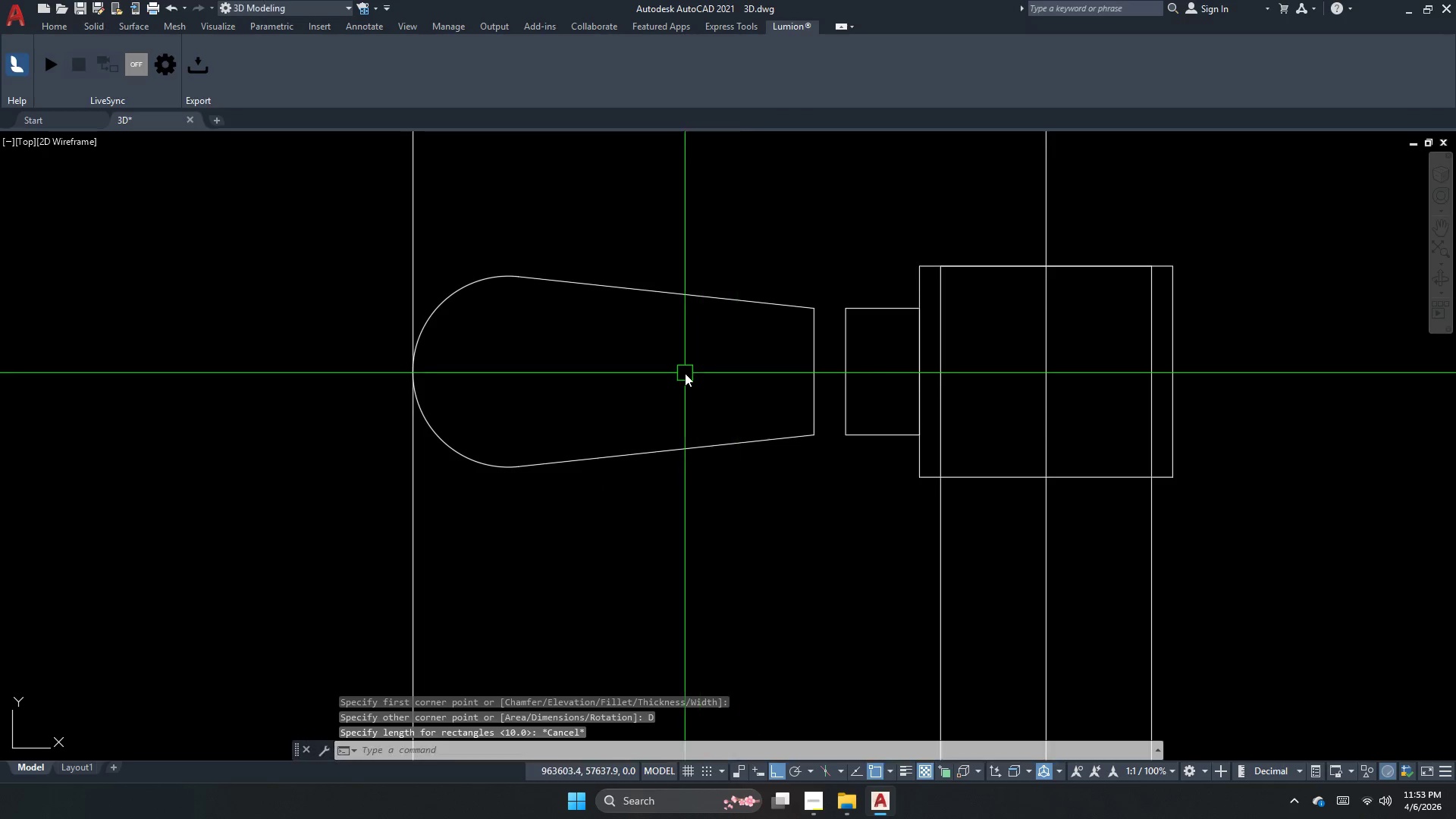 
type(rec d 3)
key(NumpadEnter)
type(3)
key(NumpadEnter)
 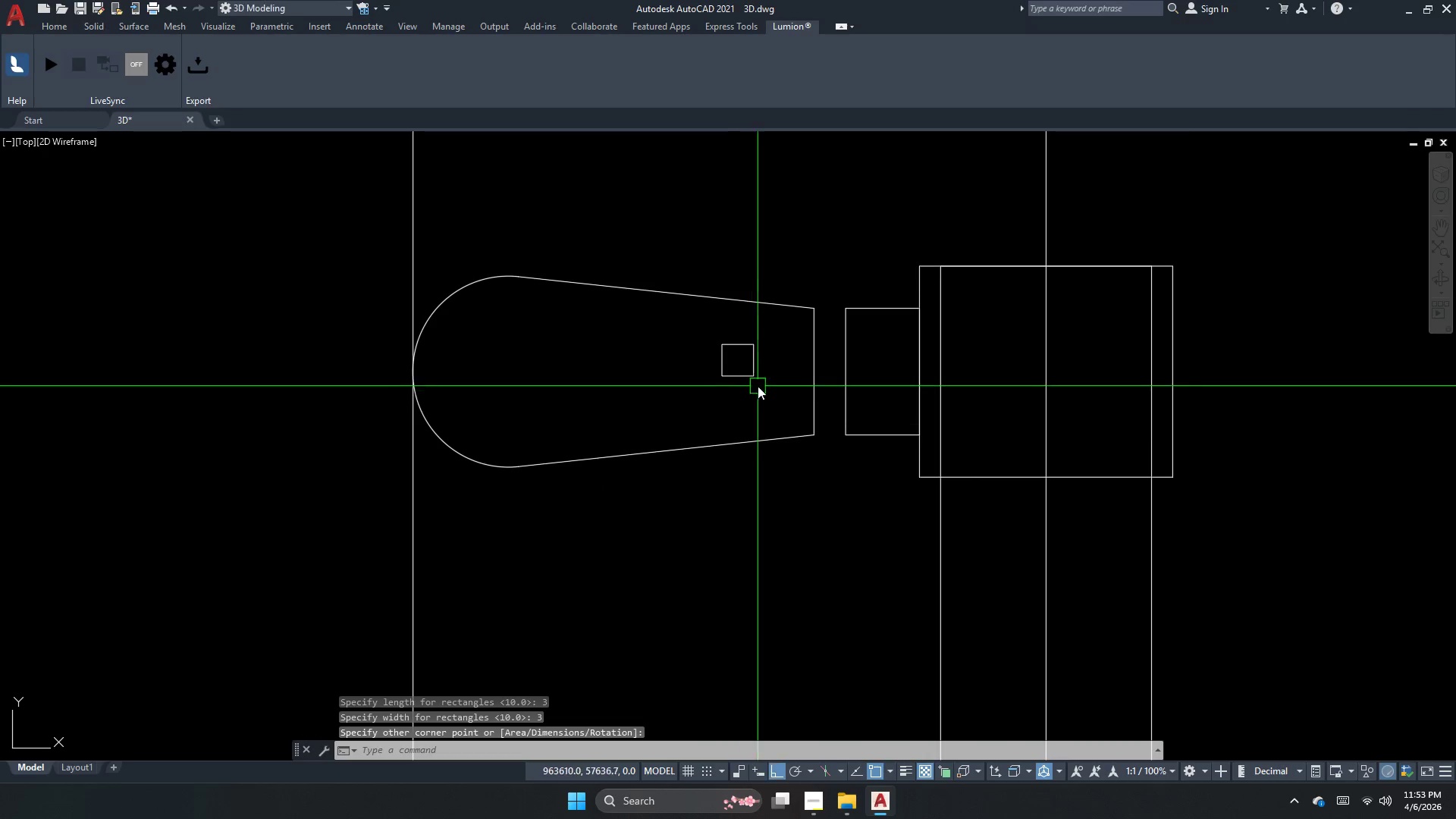 
left_click_drag(start_coordinate=[722, 344], to_coordinate=[738, 362])
 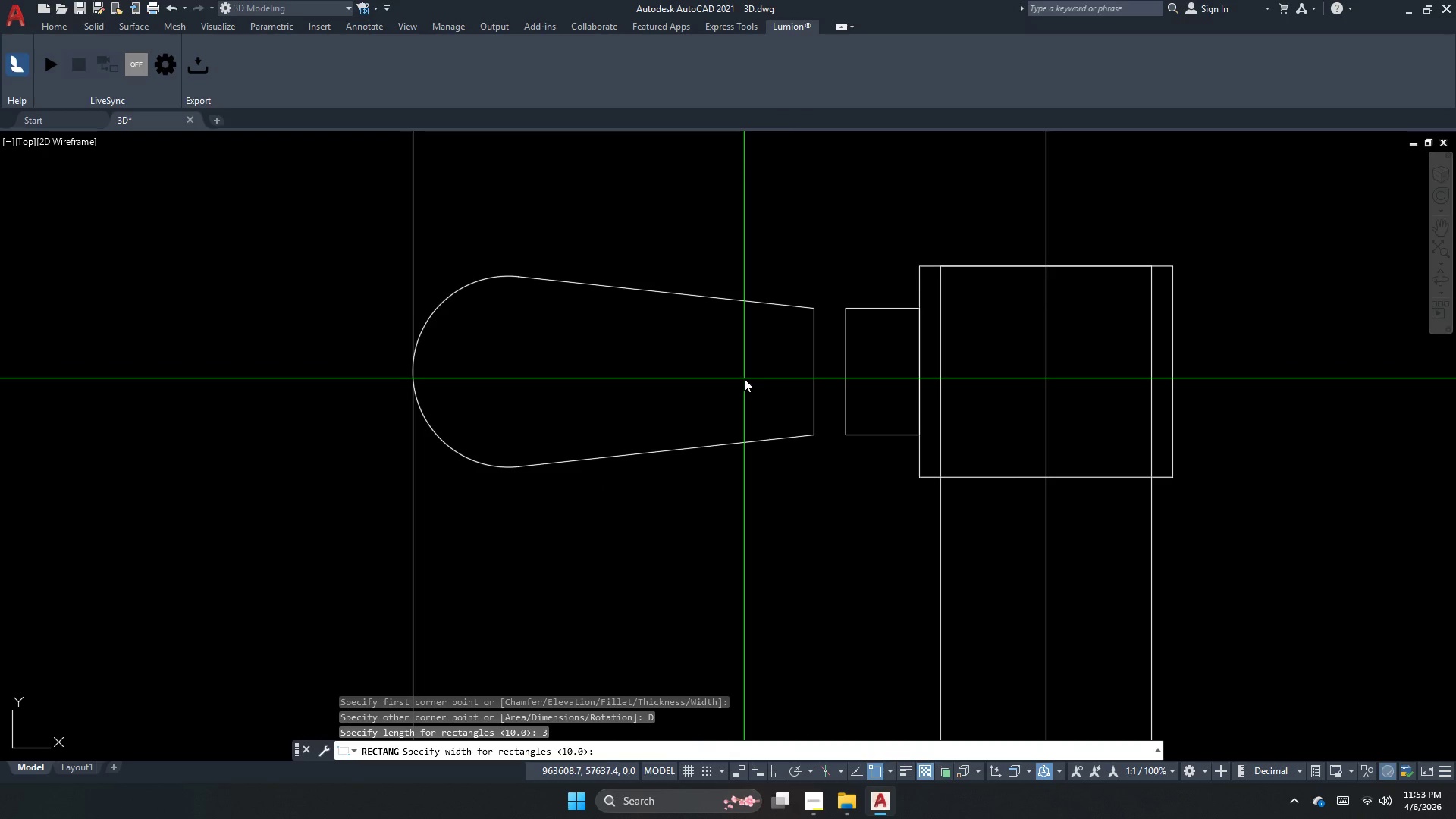 
left_click_drag(start_coordinate=[745, 380], to_coordinate=[750, 391])
 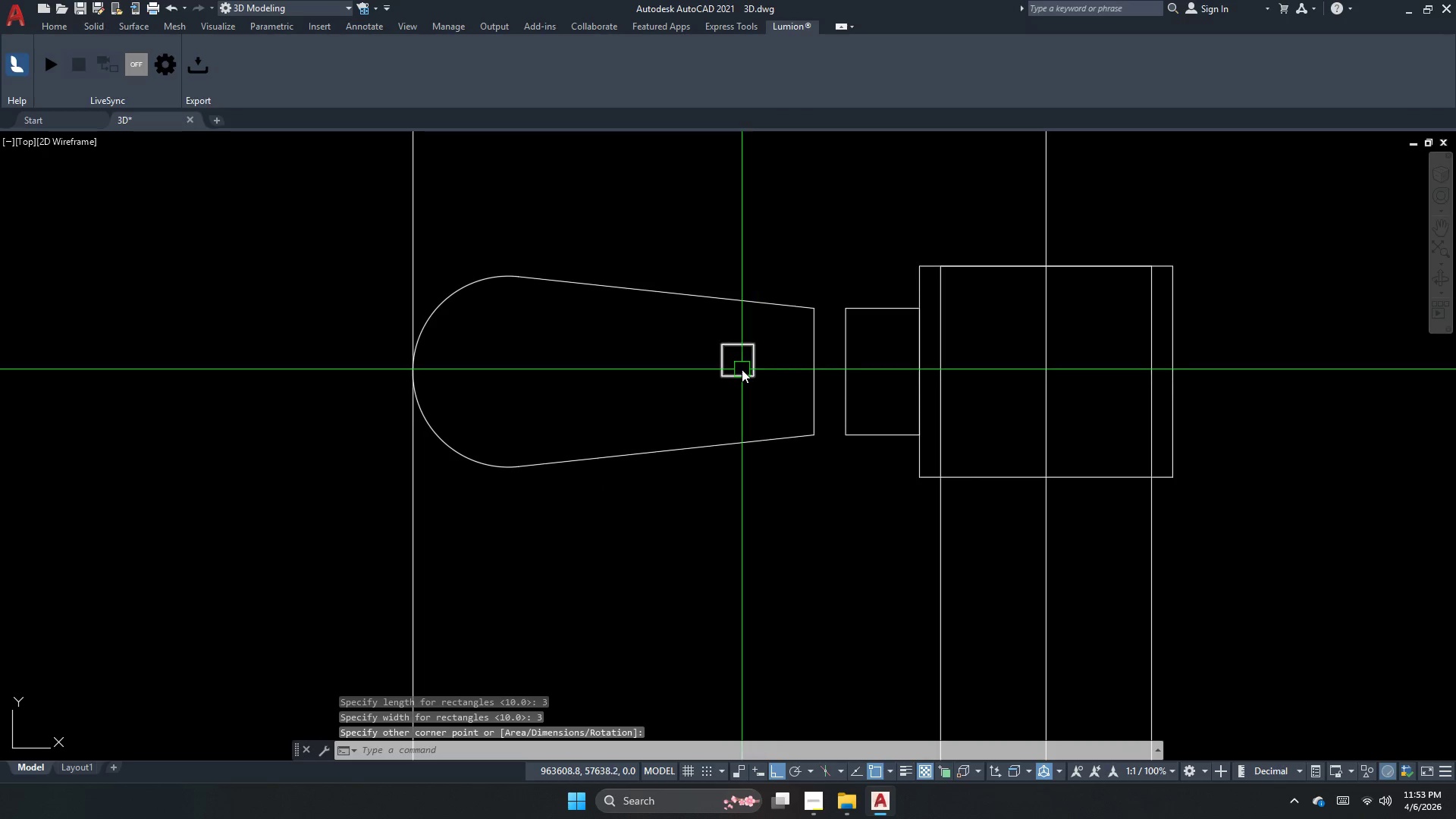 
double_click([741, 369])
 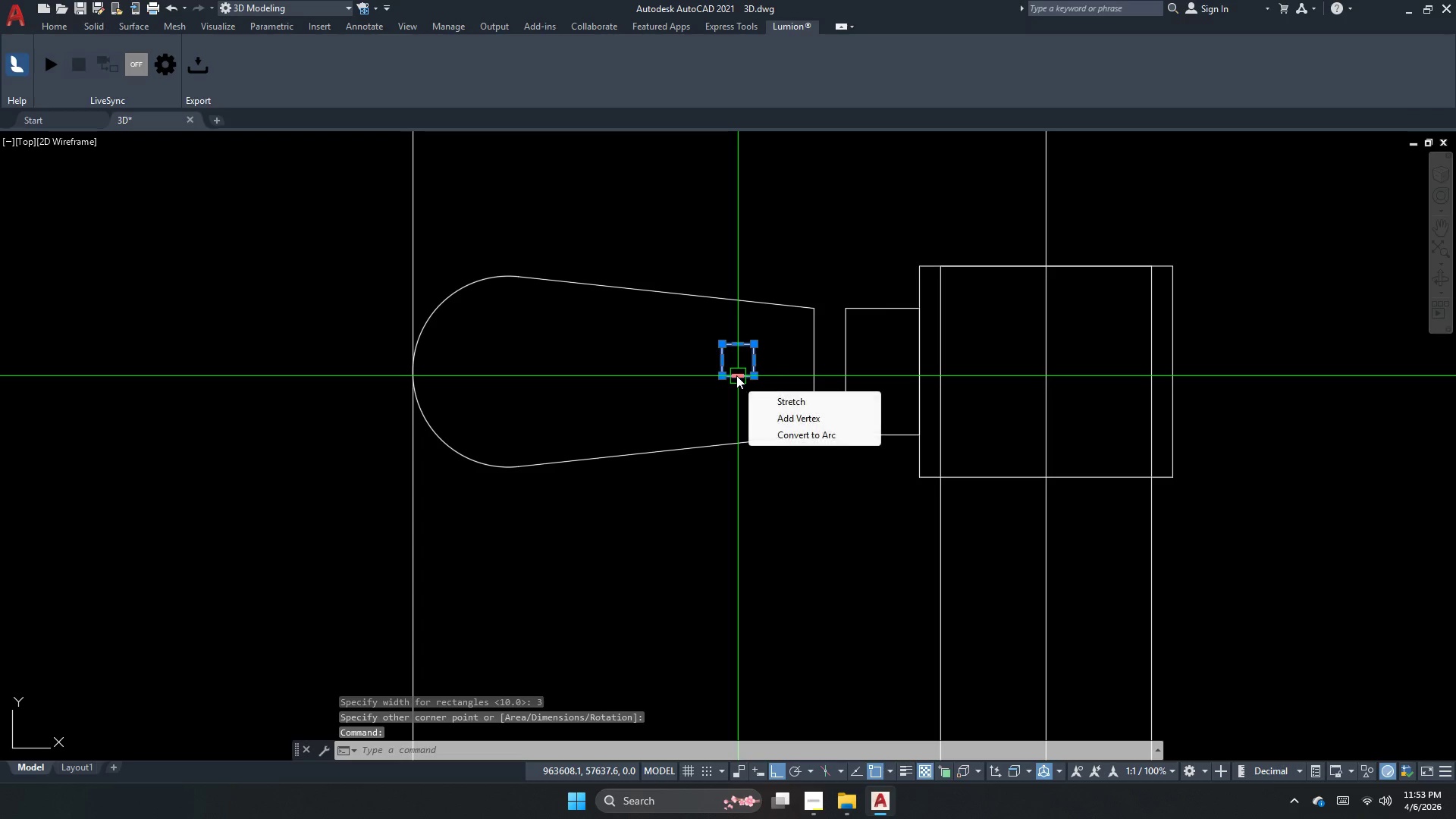 
left_click([770, 427])
 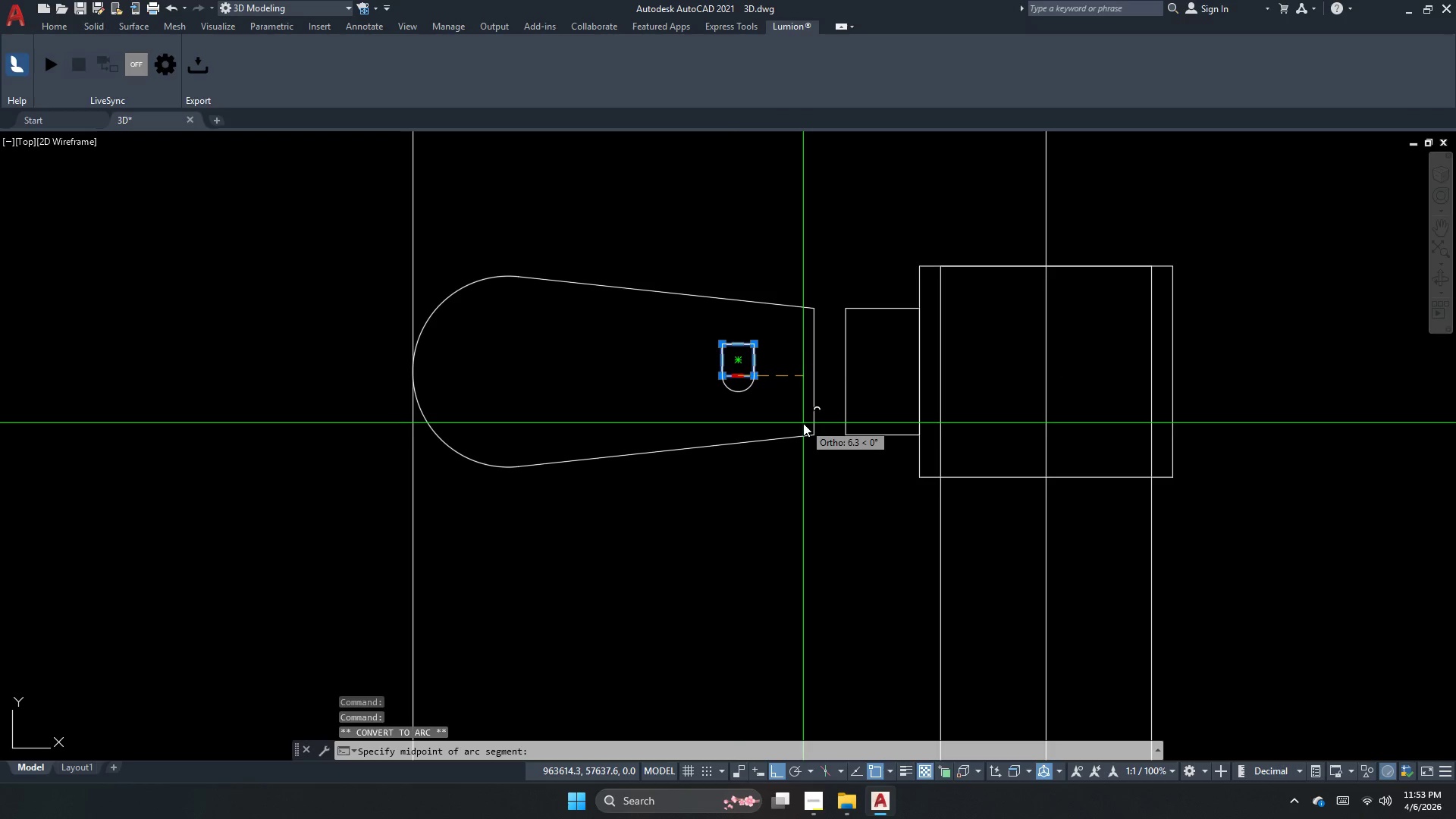 
left_click_drag(start_coordinate=[803, 418], to_coordinate=[795, 413])
 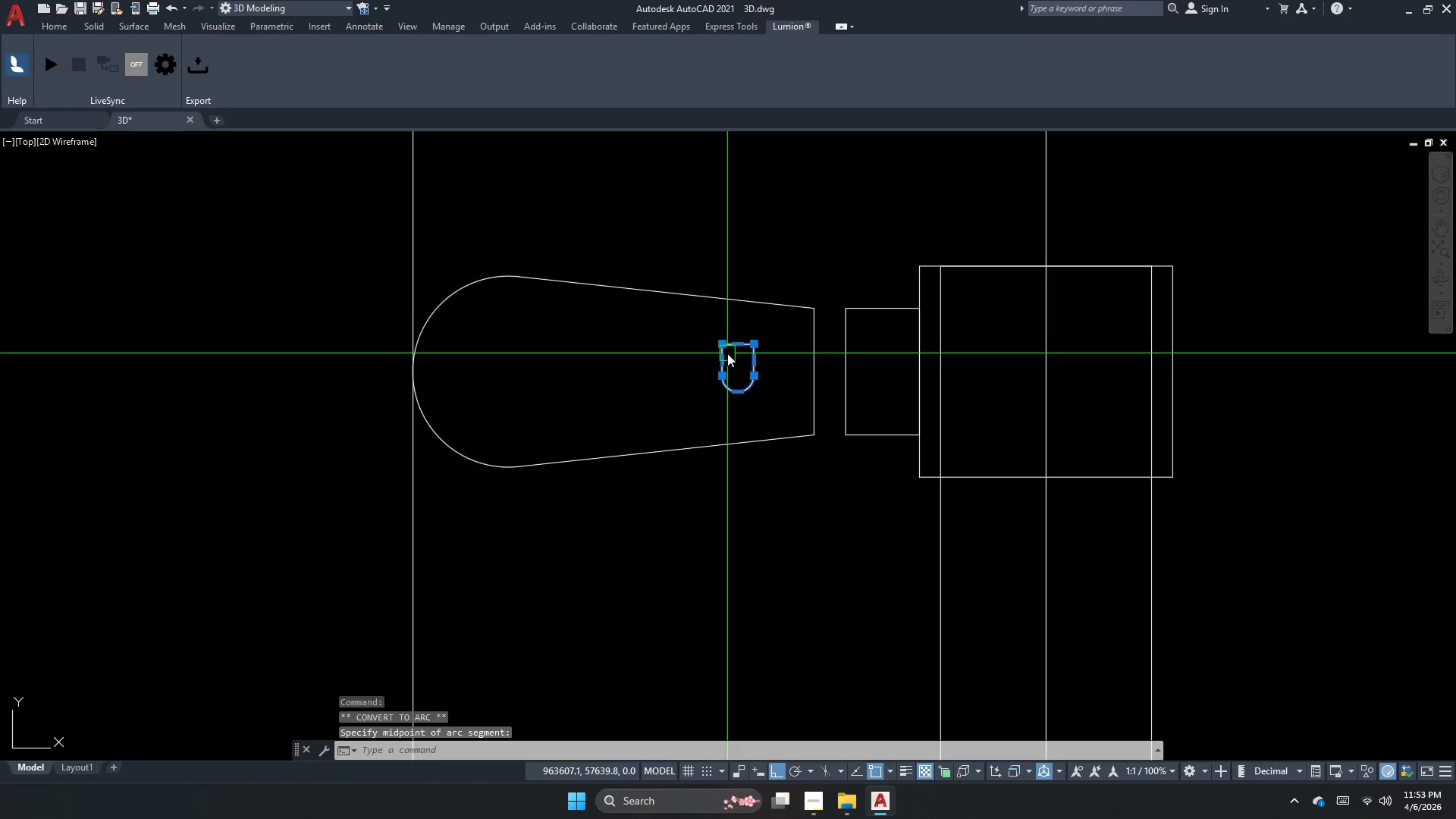 
mouse_move([750, 345])
 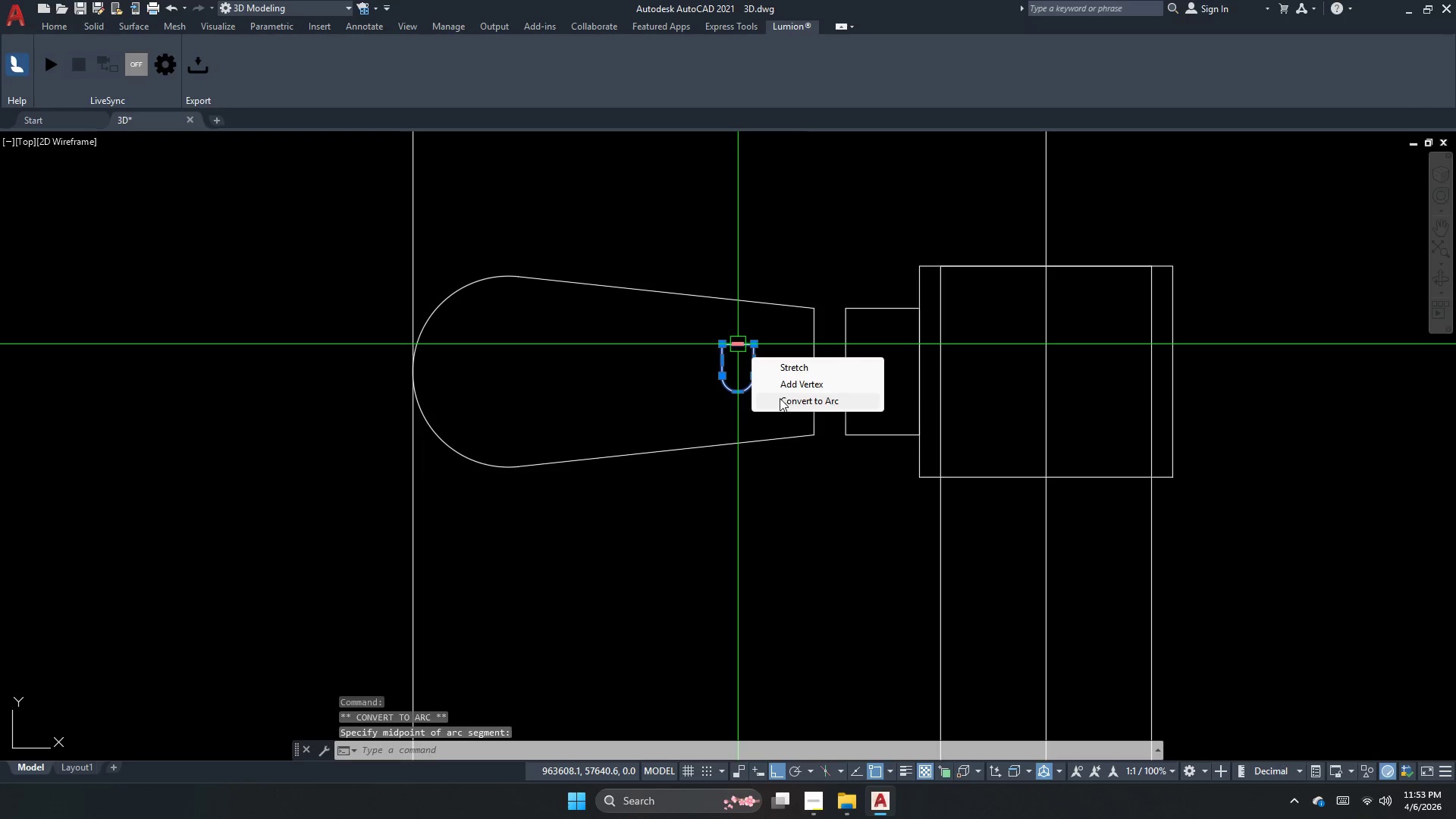 
left_click([780, 400])
 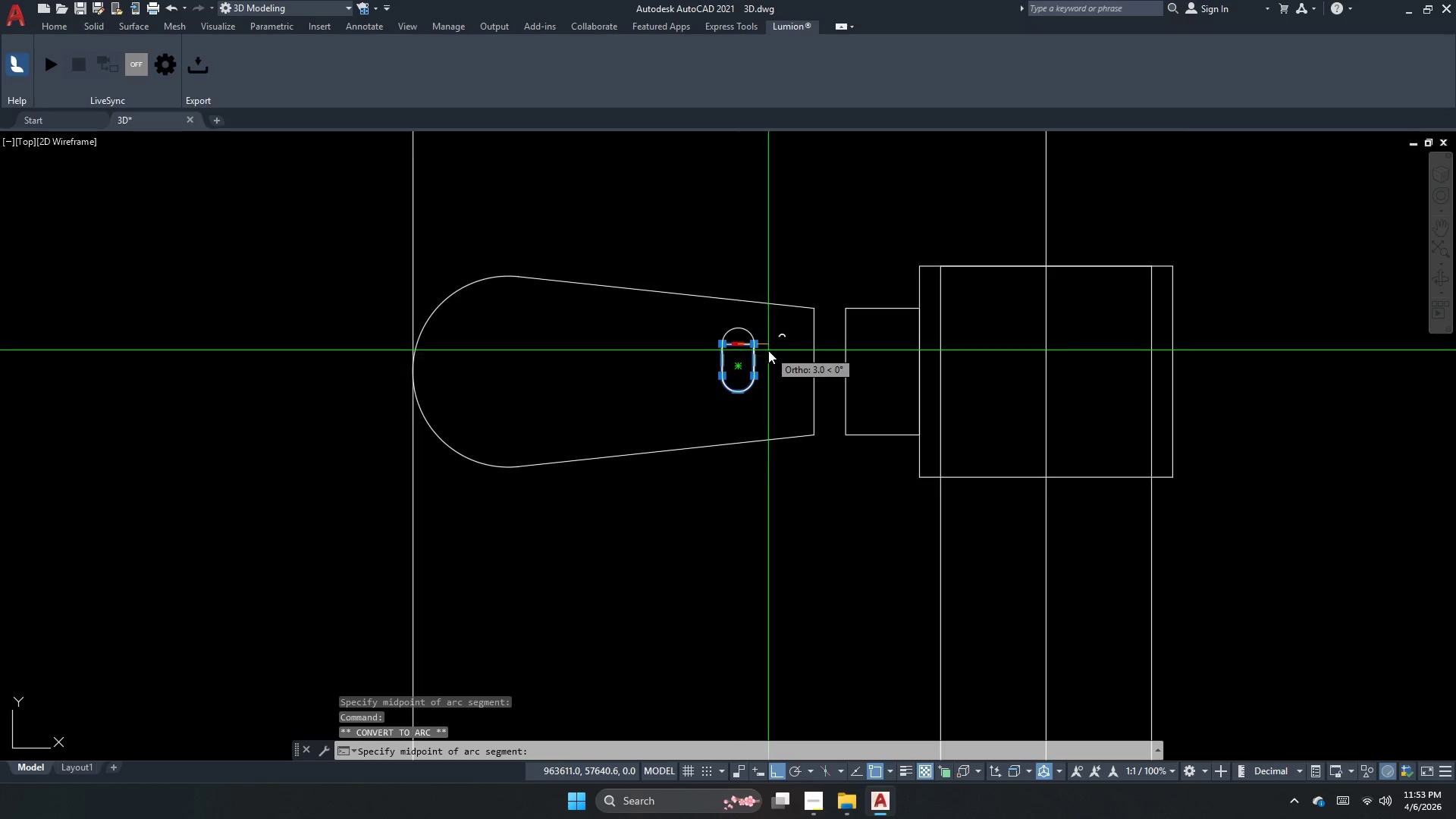 
left_click([776, 344])
 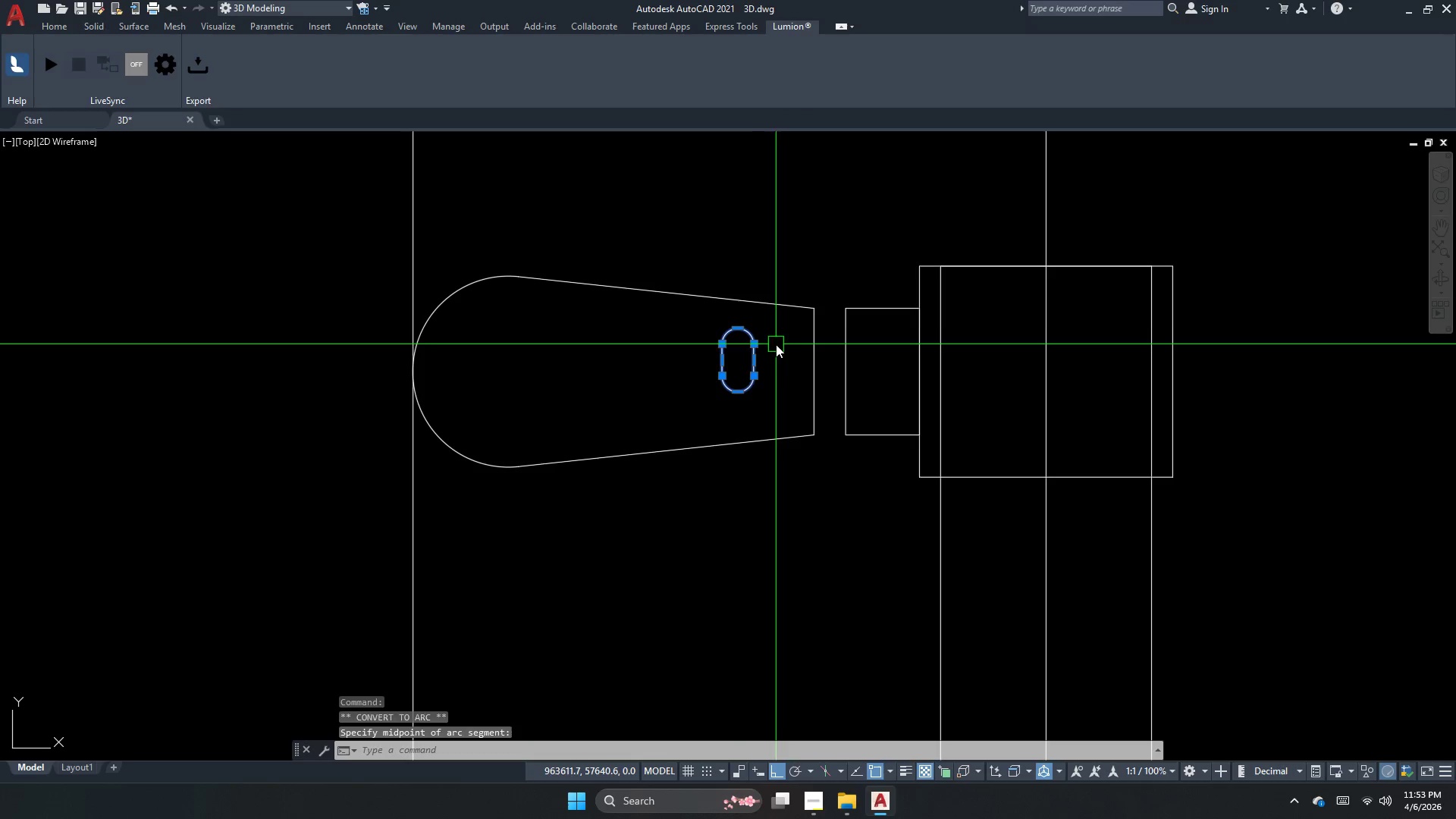 
key(Escape)
 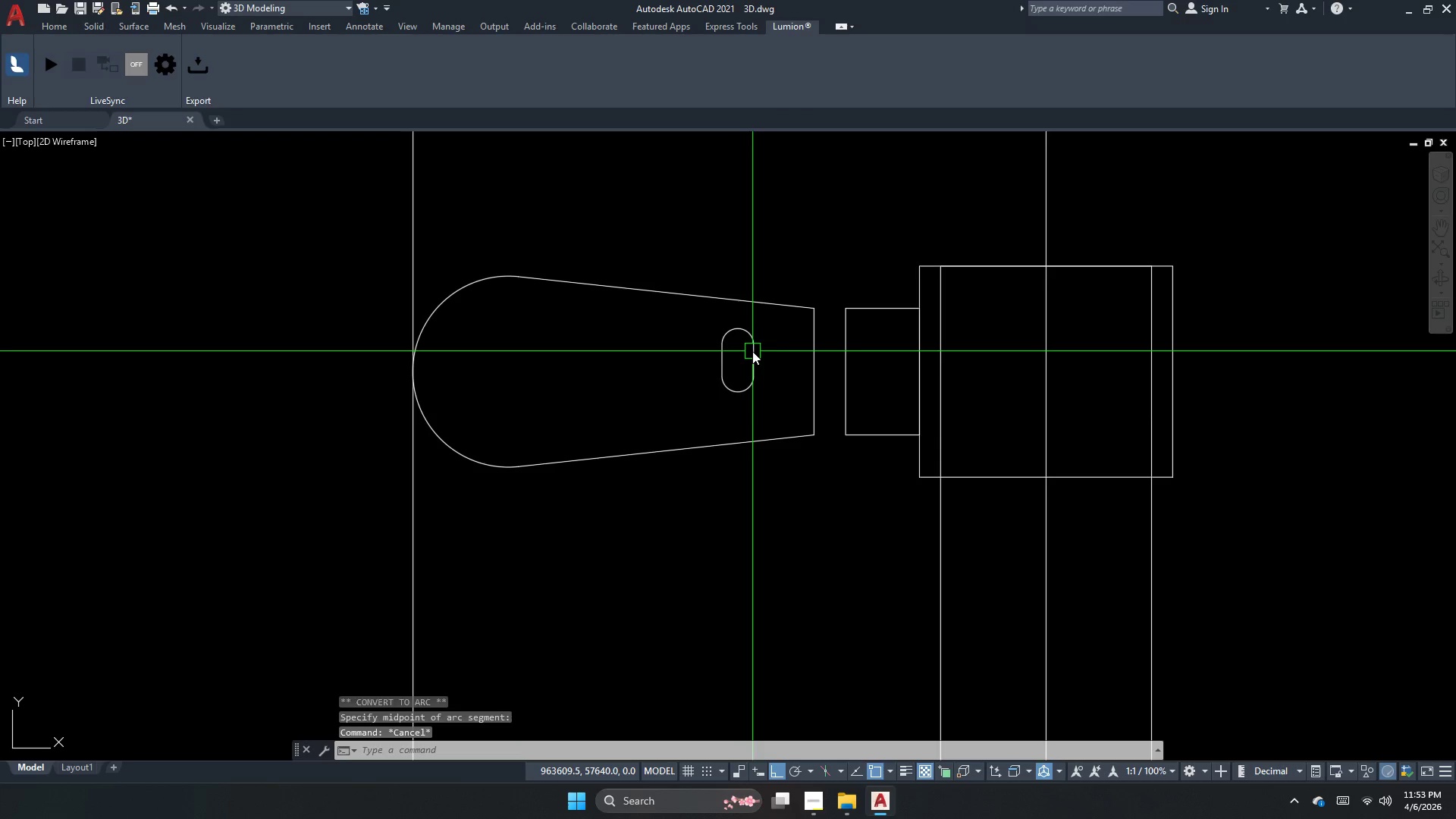 
left_click_drag(start_coordinate=[751, 351], to_coordinate=[747, 352])
 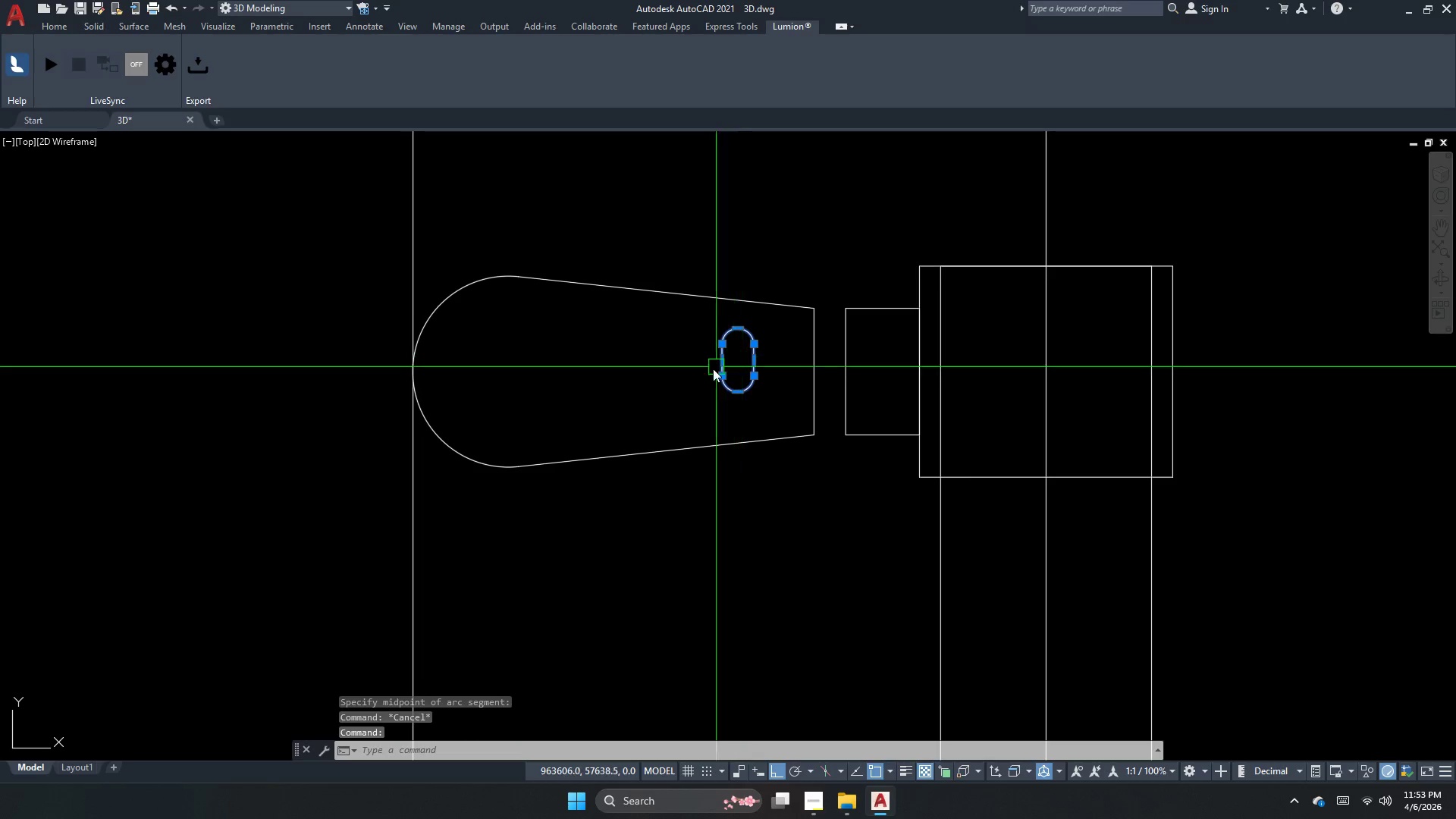 
key(M)
 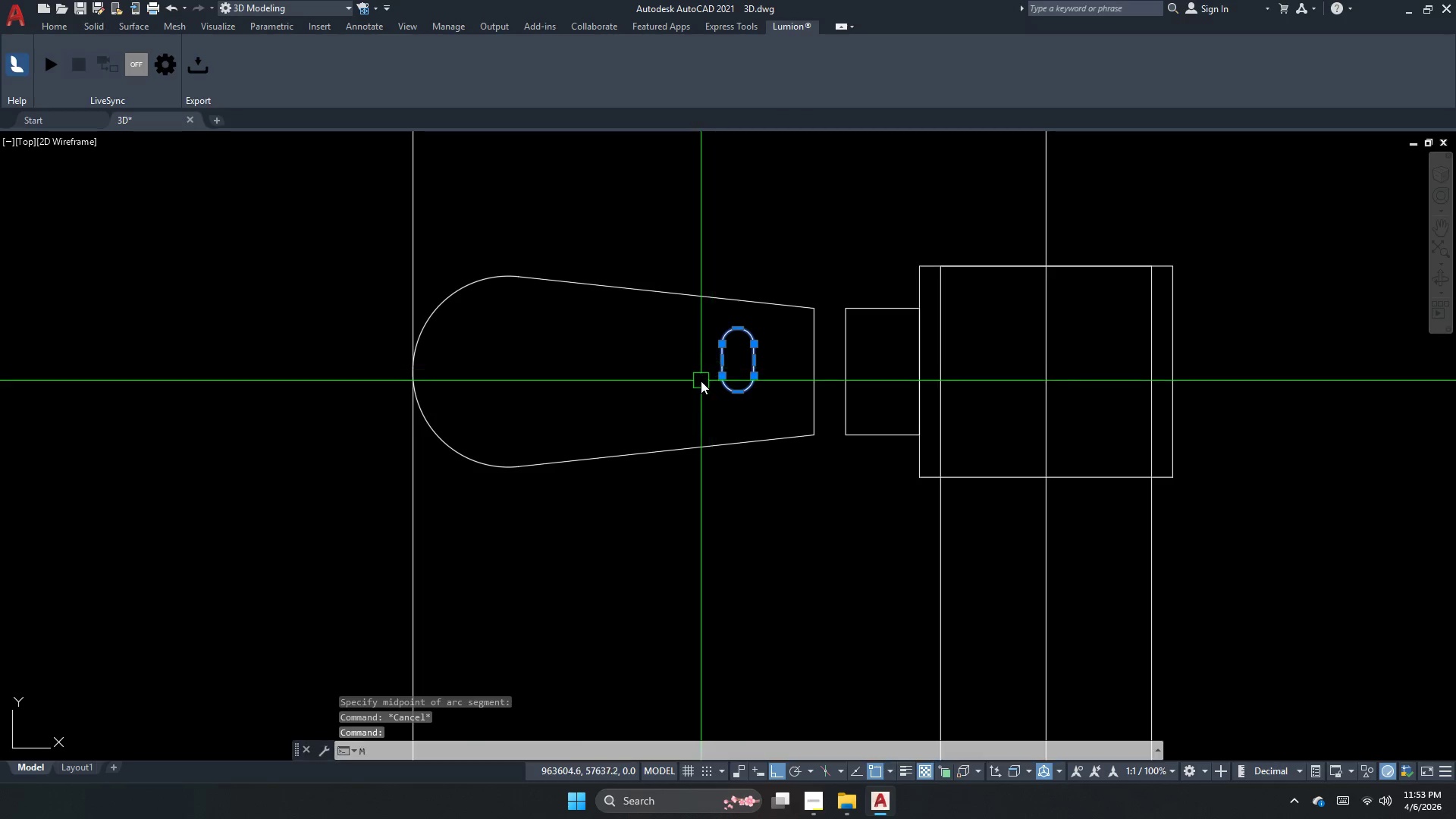 
key(Space)
 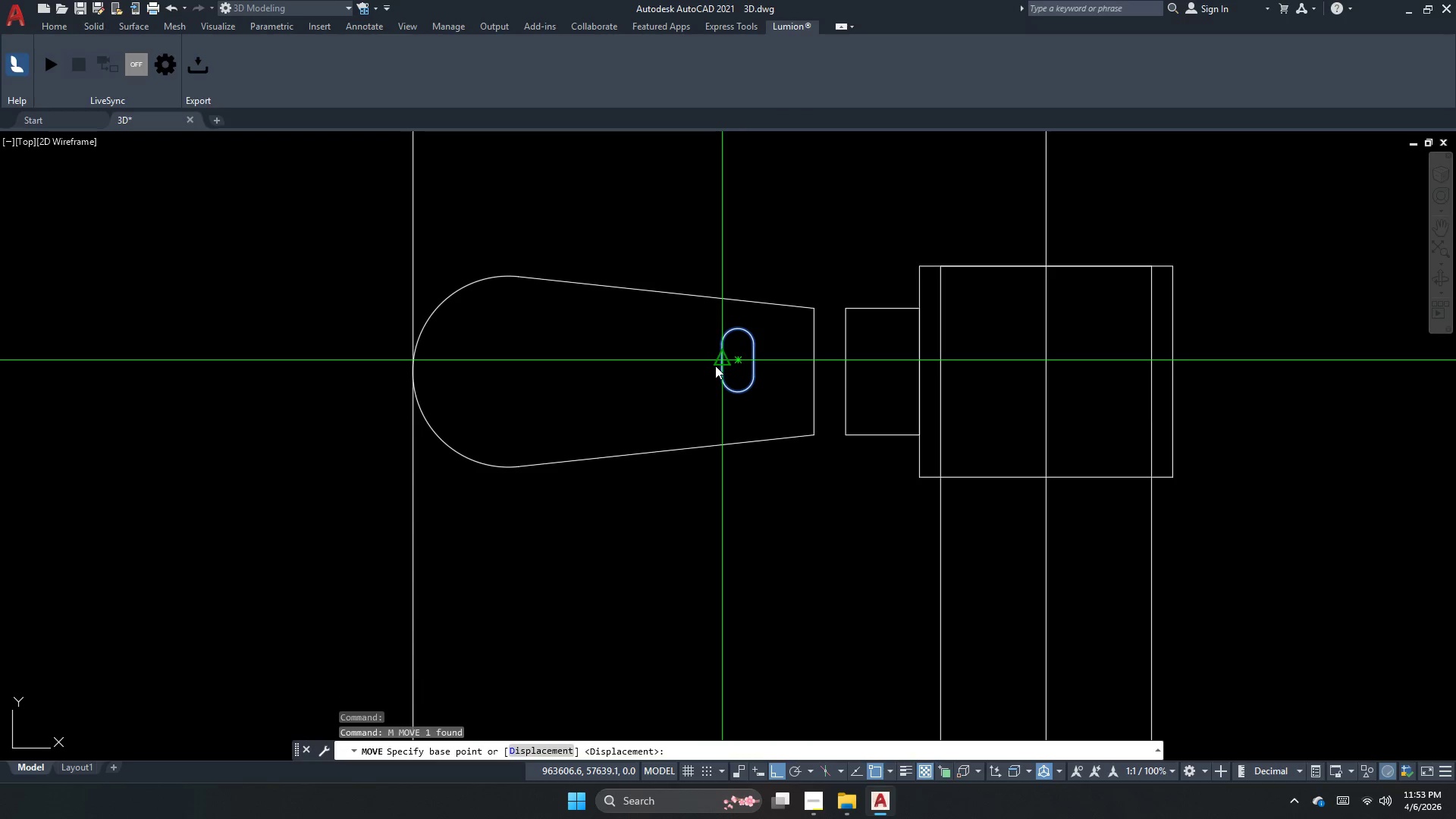 
left_click_drag(start_coordinate=[716, 364], to_coordinate=[739, 369])
 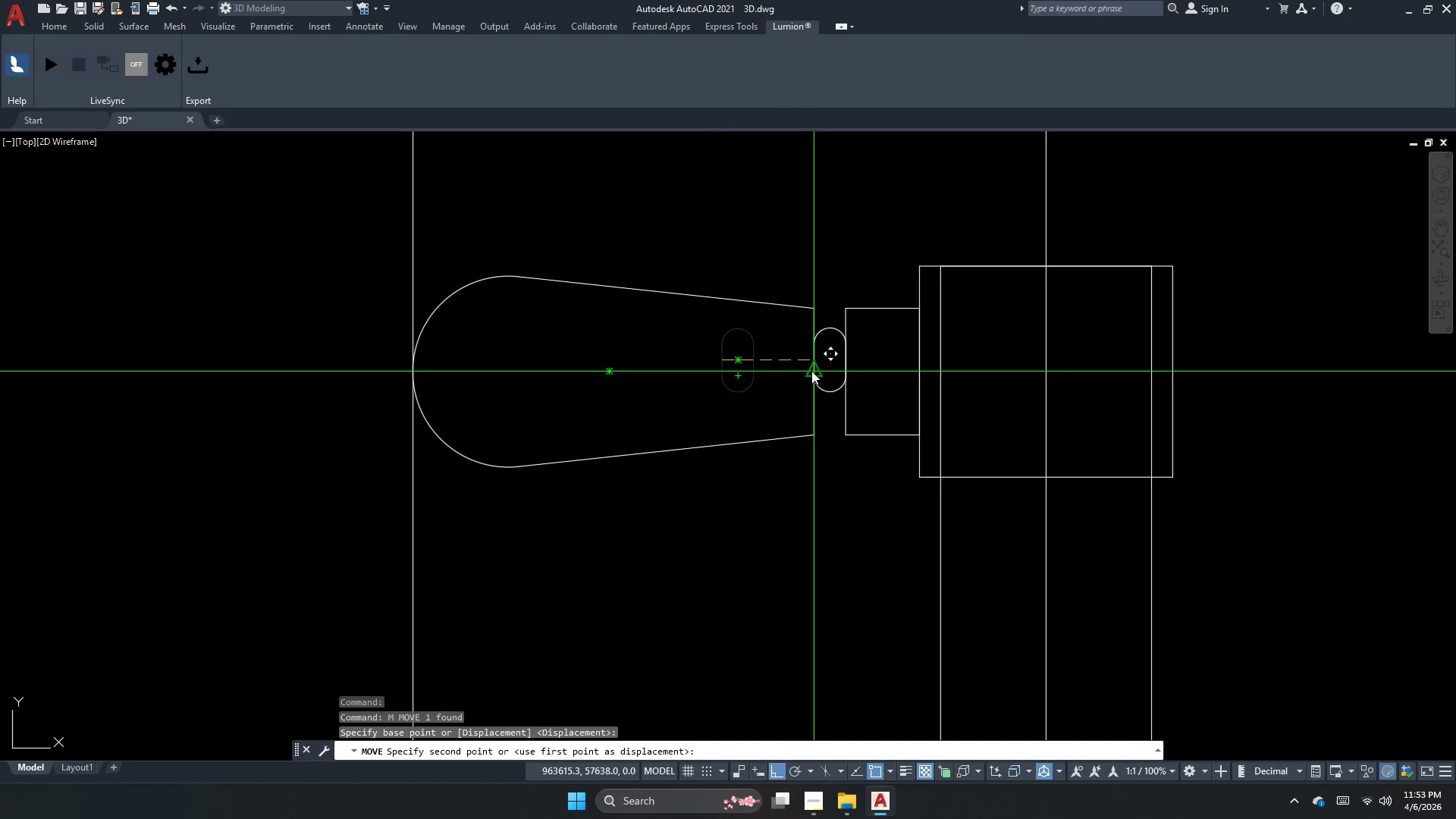 
key(Escape)
 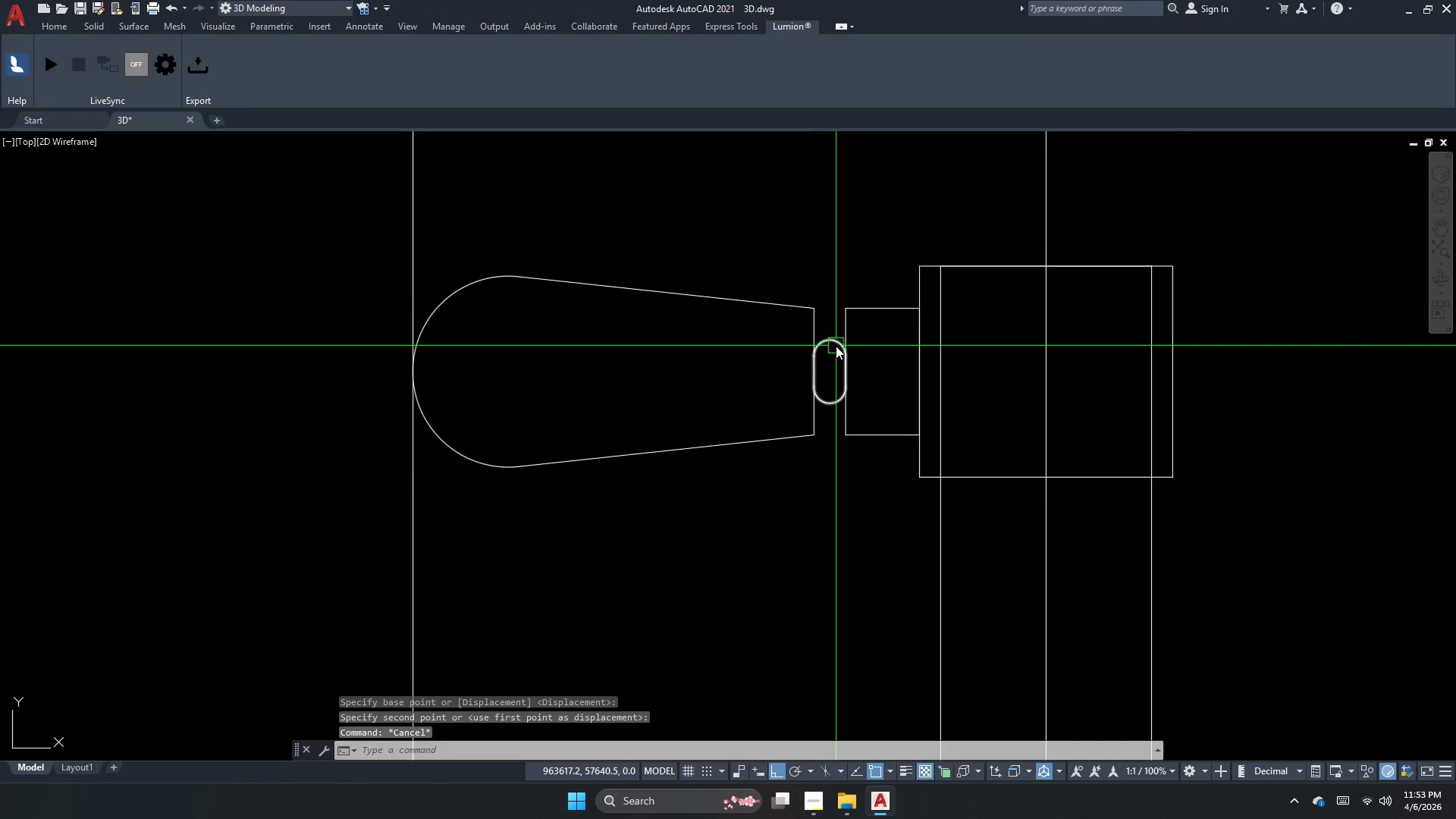 
key(S)
 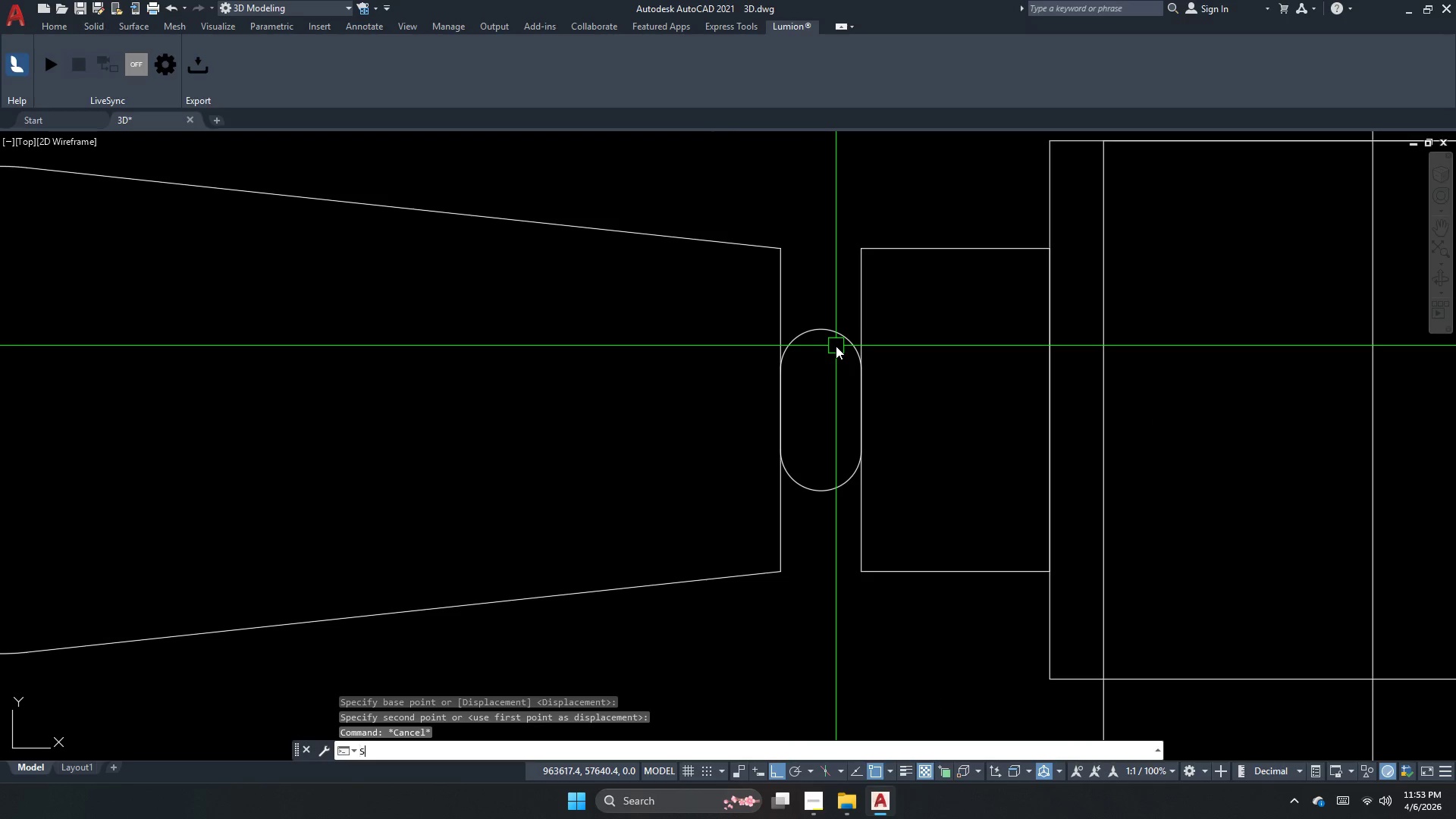 
key(Space)
 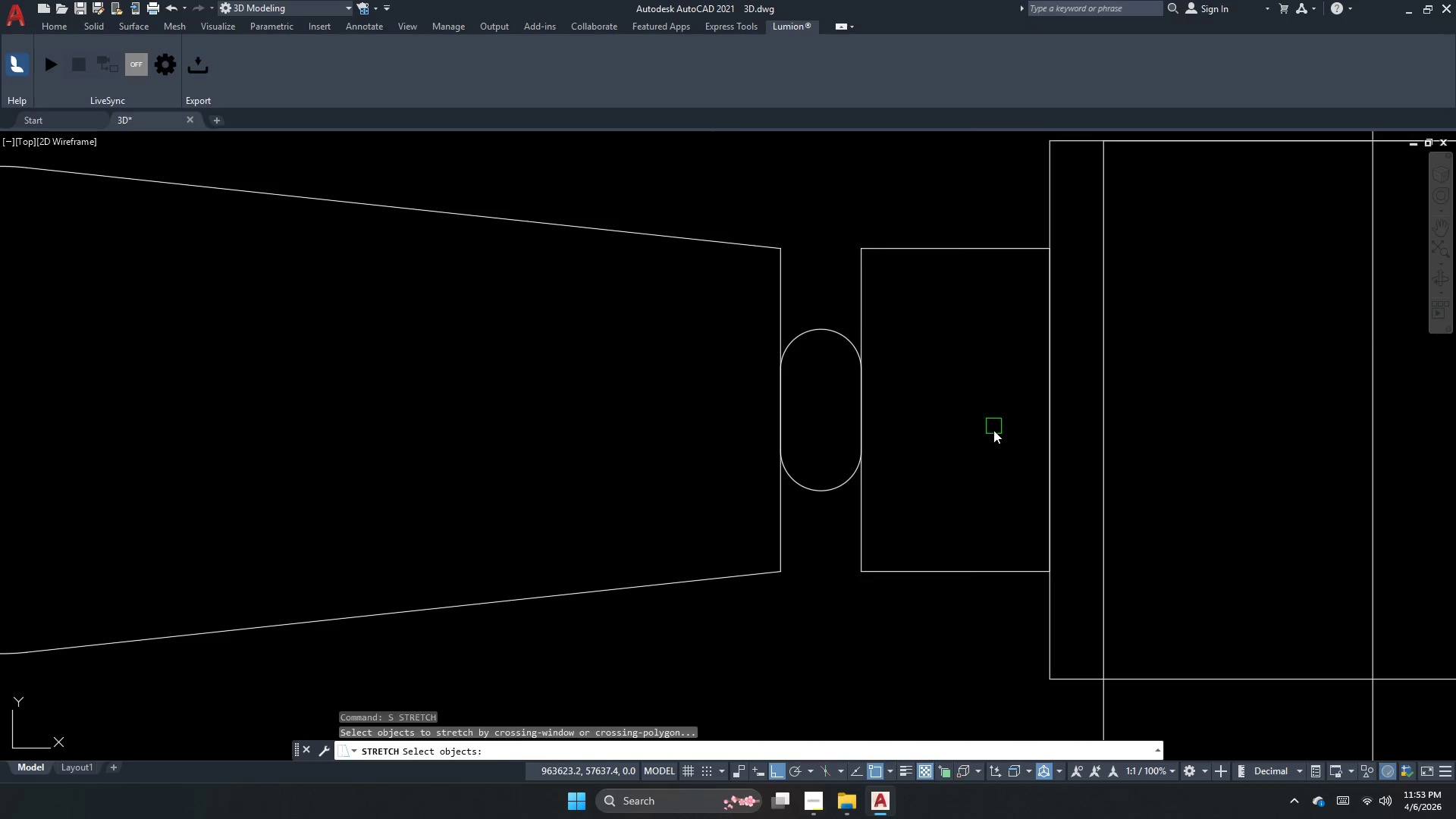 
left_click_drag(start_coordinate=[993, 432], to_coordinate=[957, 410])
 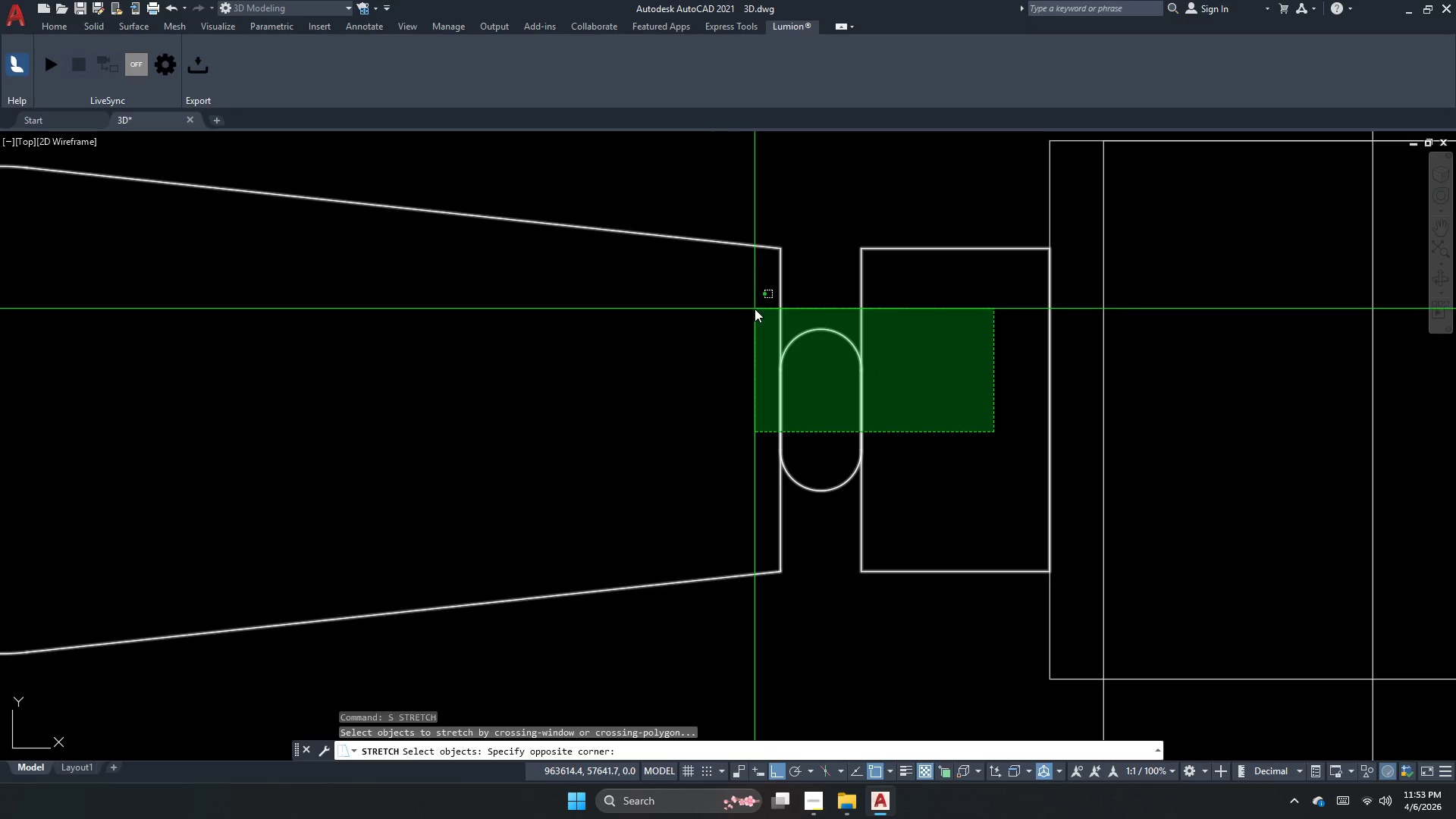 
scroll: coordinate [836, 346], scroll_direction: up, amount: 2.0
 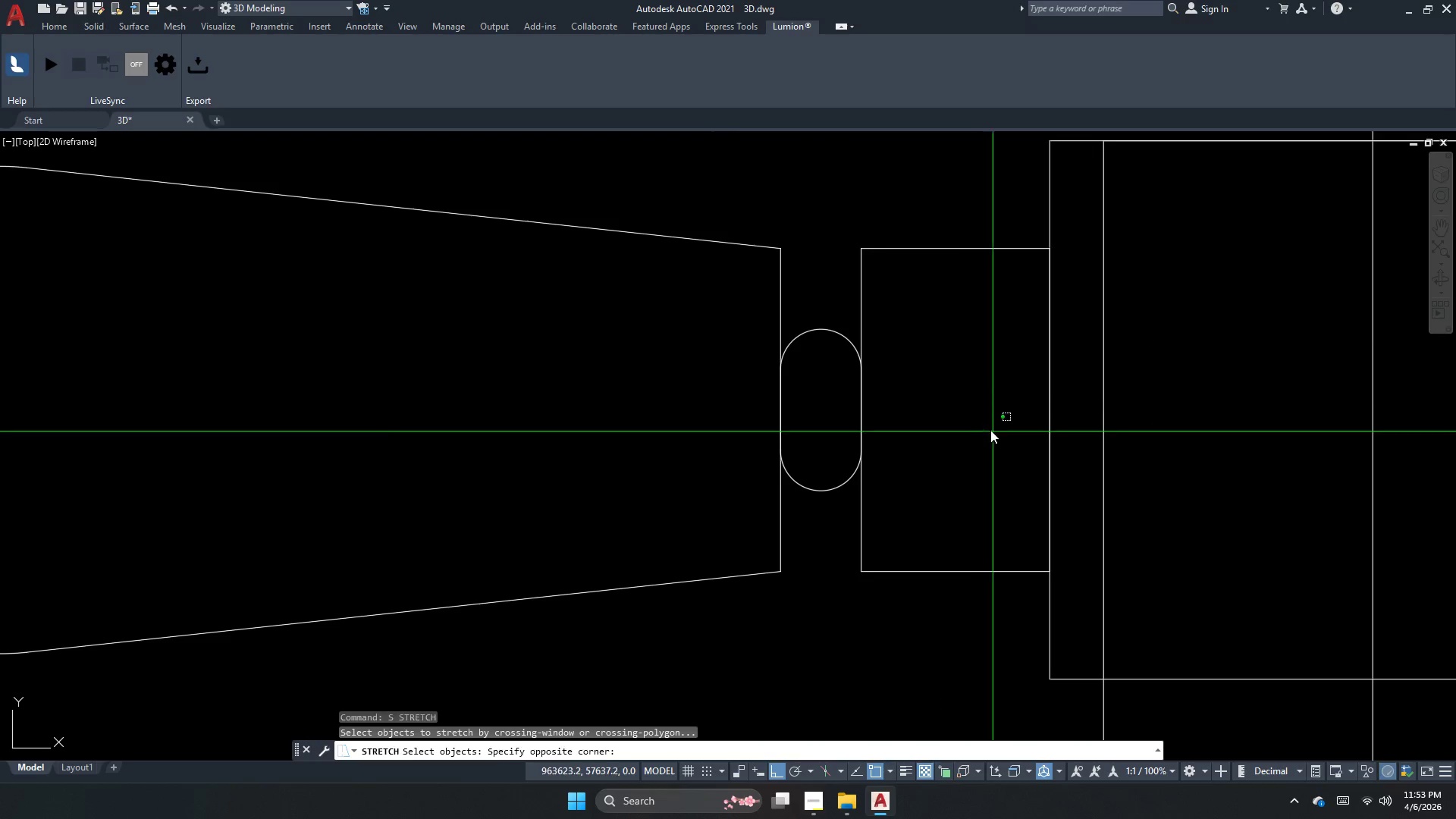 
left_click_drag(start_coordinate=[756, 308], to_coordinate=[778, 320])
 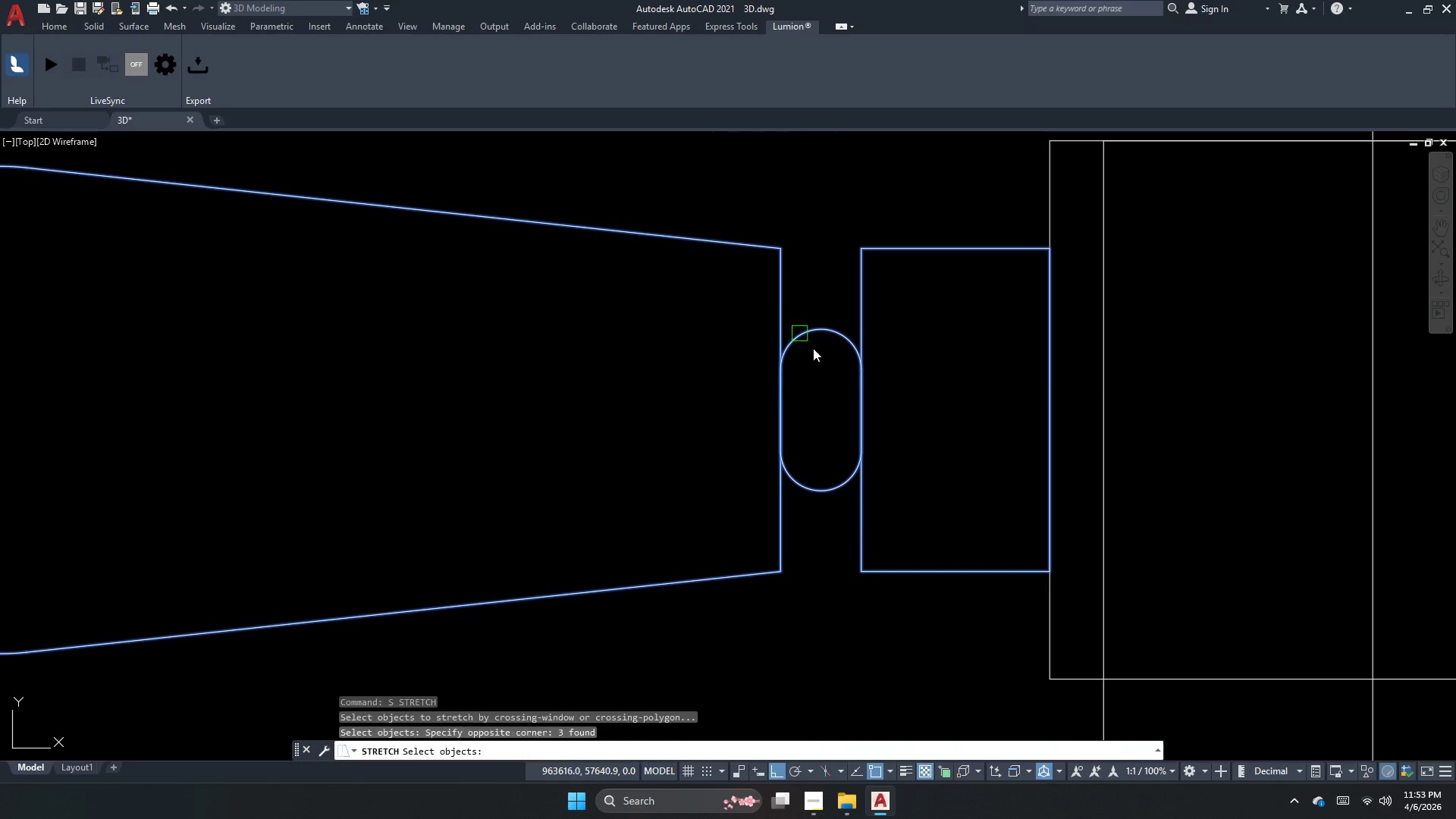 
key(Space)
 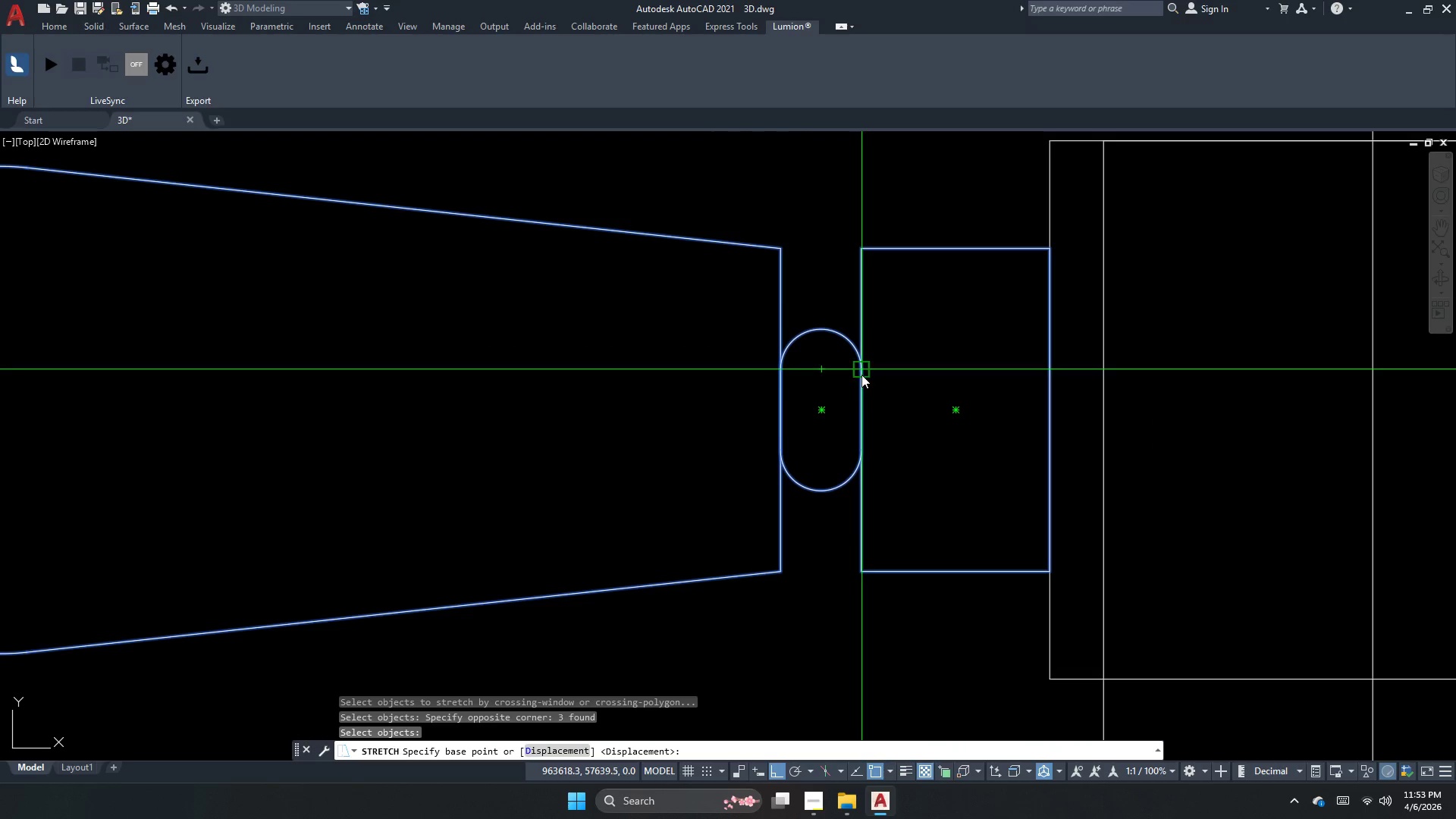 
left_click_drag(start_coordinate=[861, 375], to_coordinate=[858, 342])
 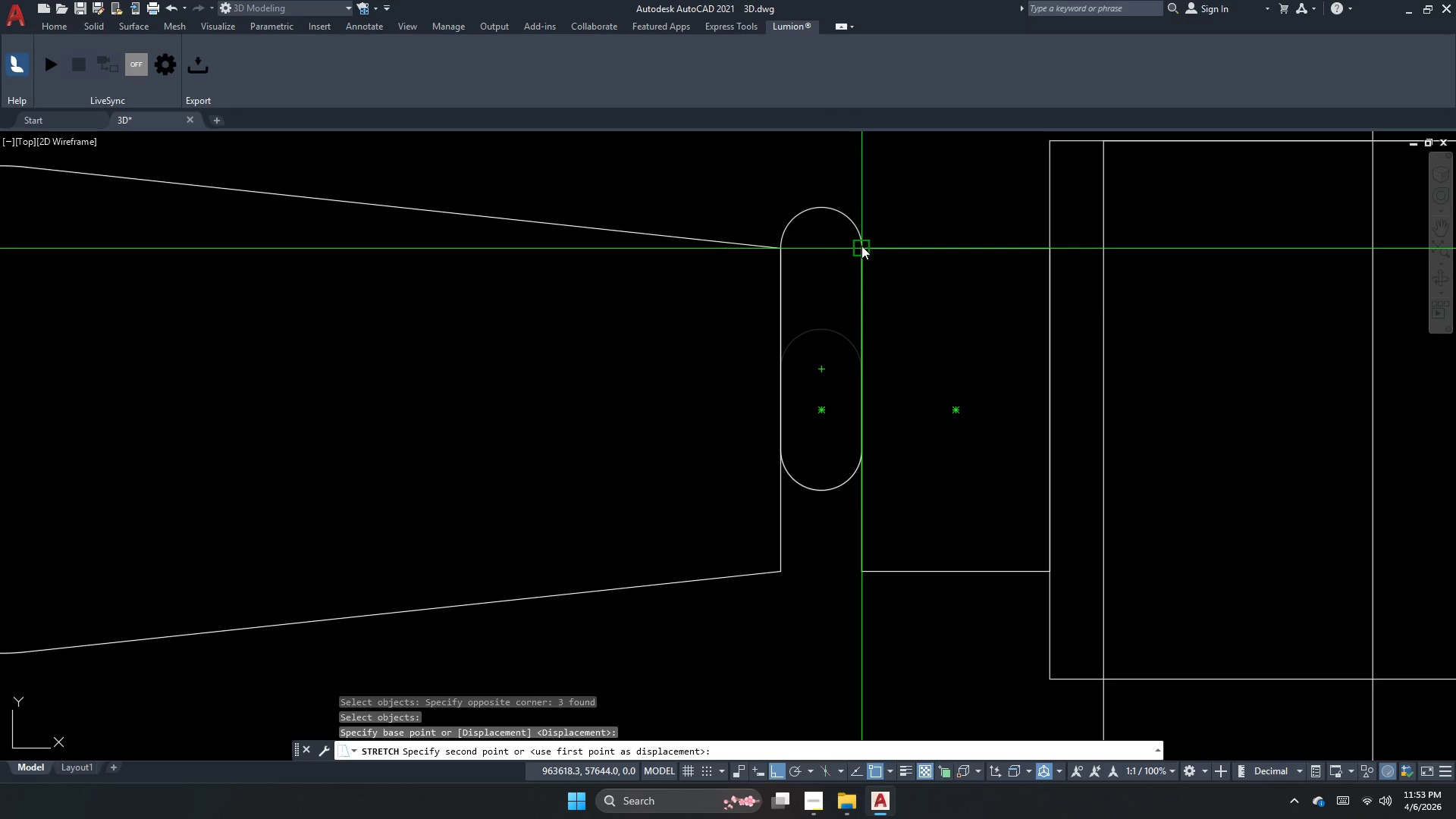 
left_click([862, 246])
 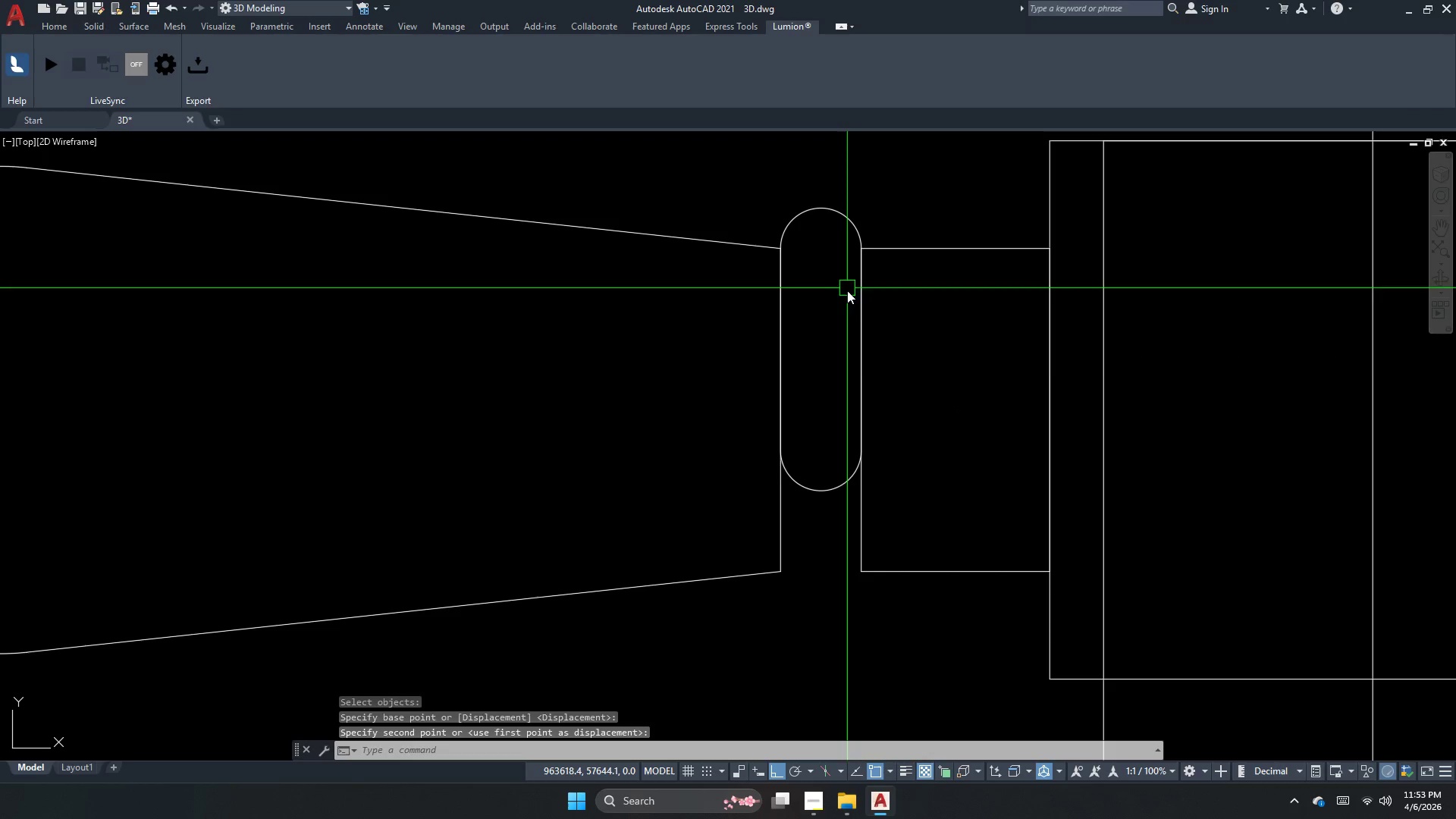 
key(Escape)
 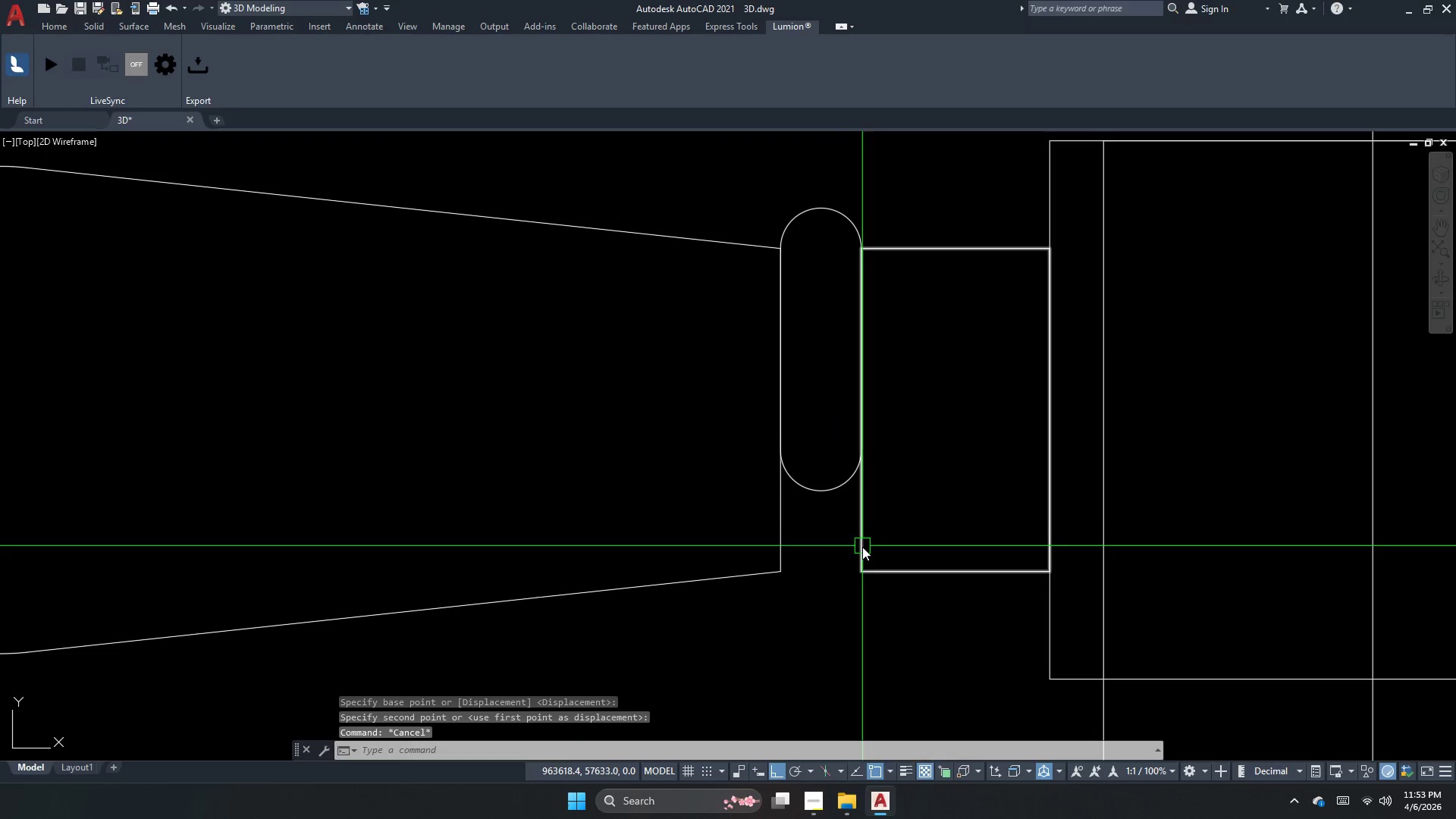 
key(S)
 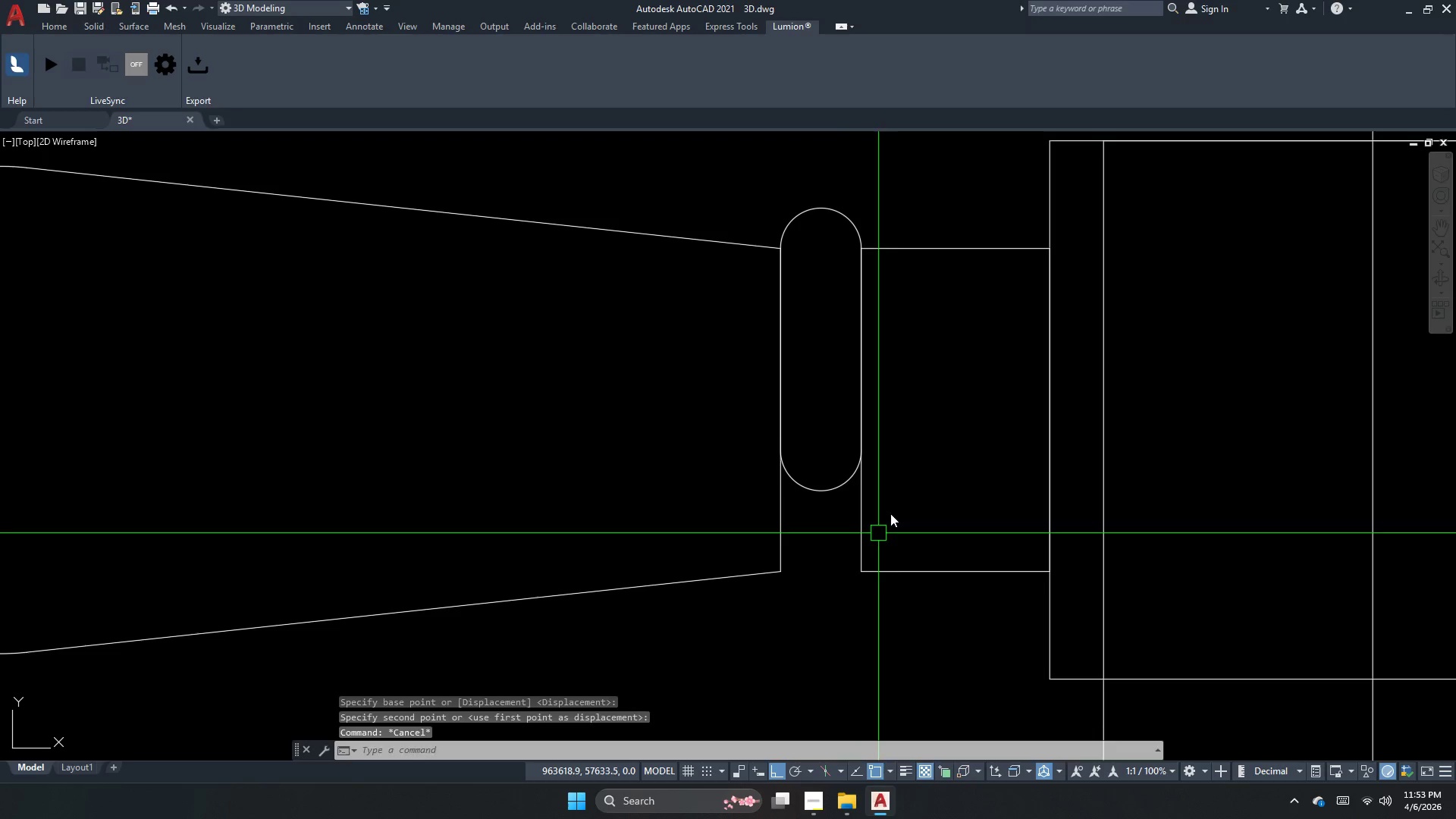 
key(Space)
 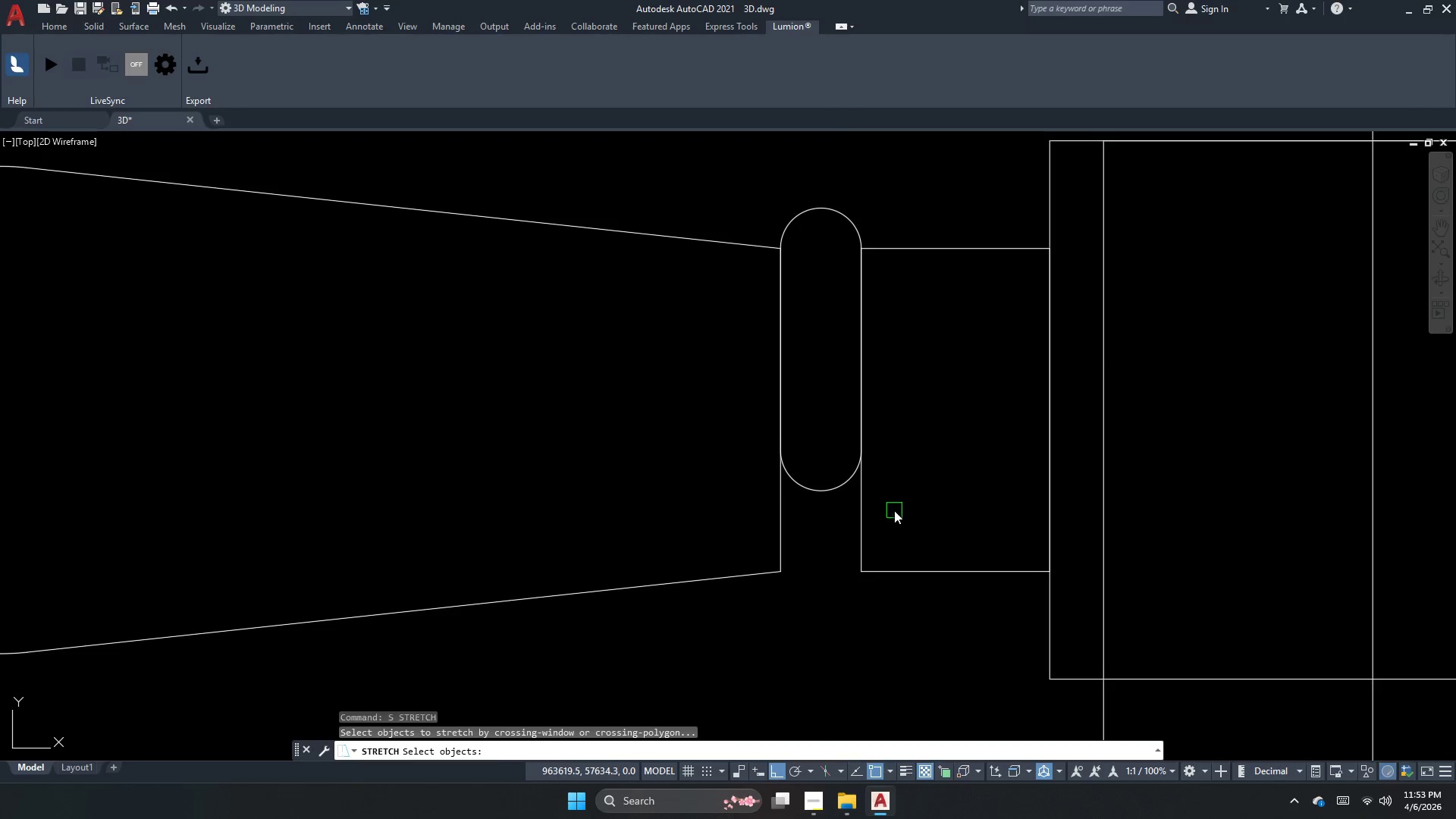 
left_click_drag(start_coordinate=[894, 516], to_coordinate=[861, 499])
 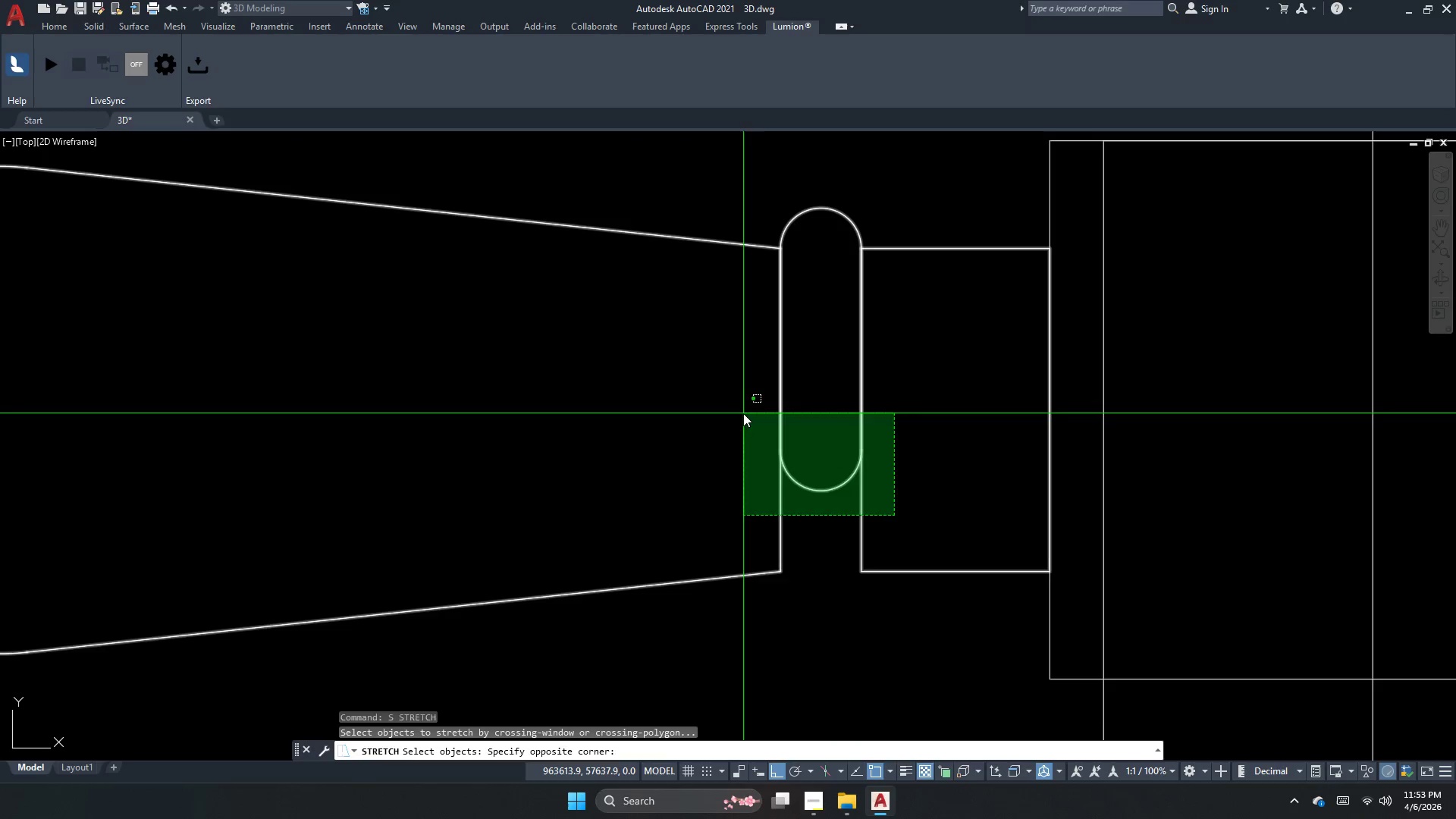 
left_click_drag(start_coordinate=[743, 413], to_coordinate=[775, 435])
 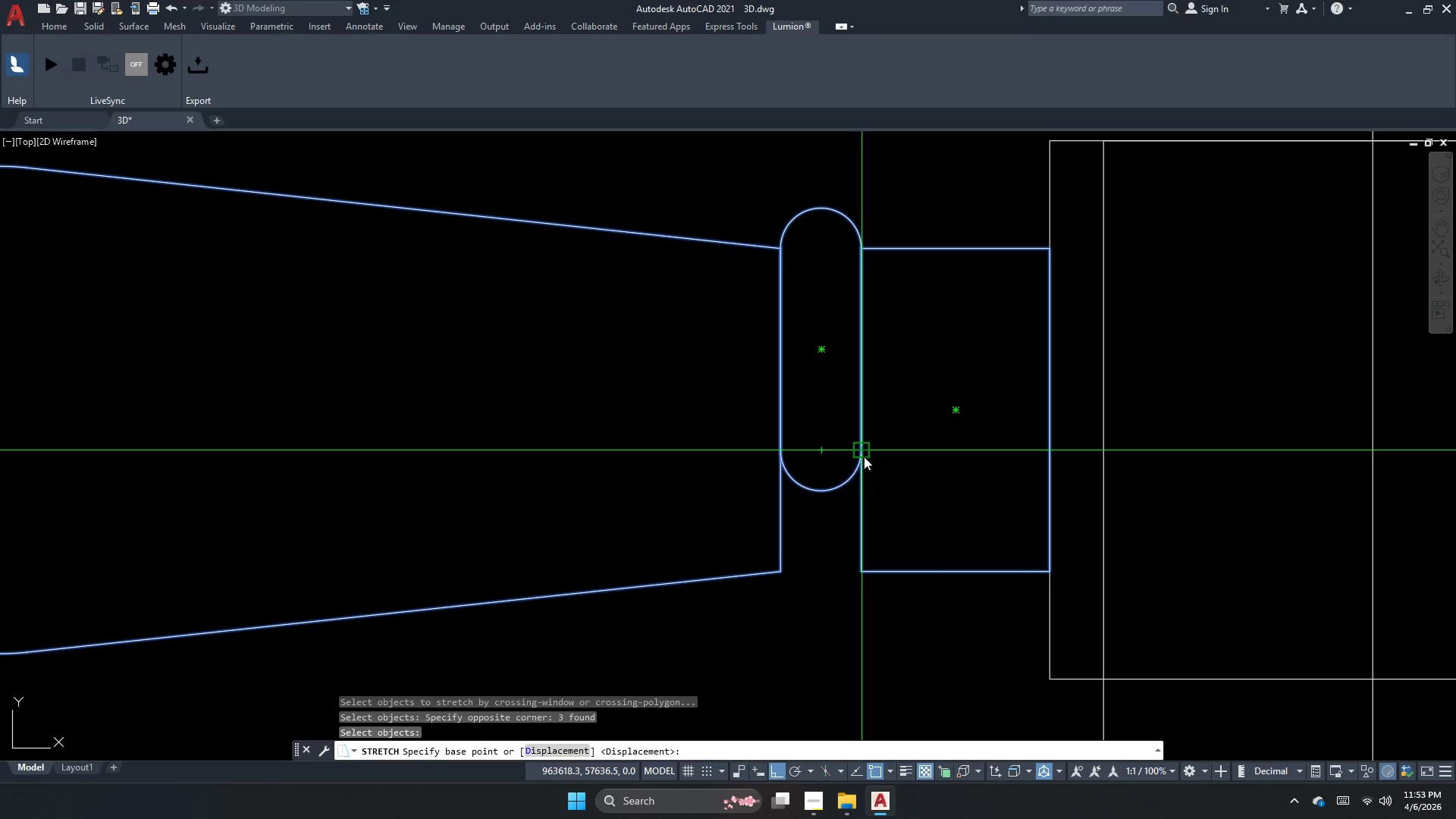 
key(Space)
 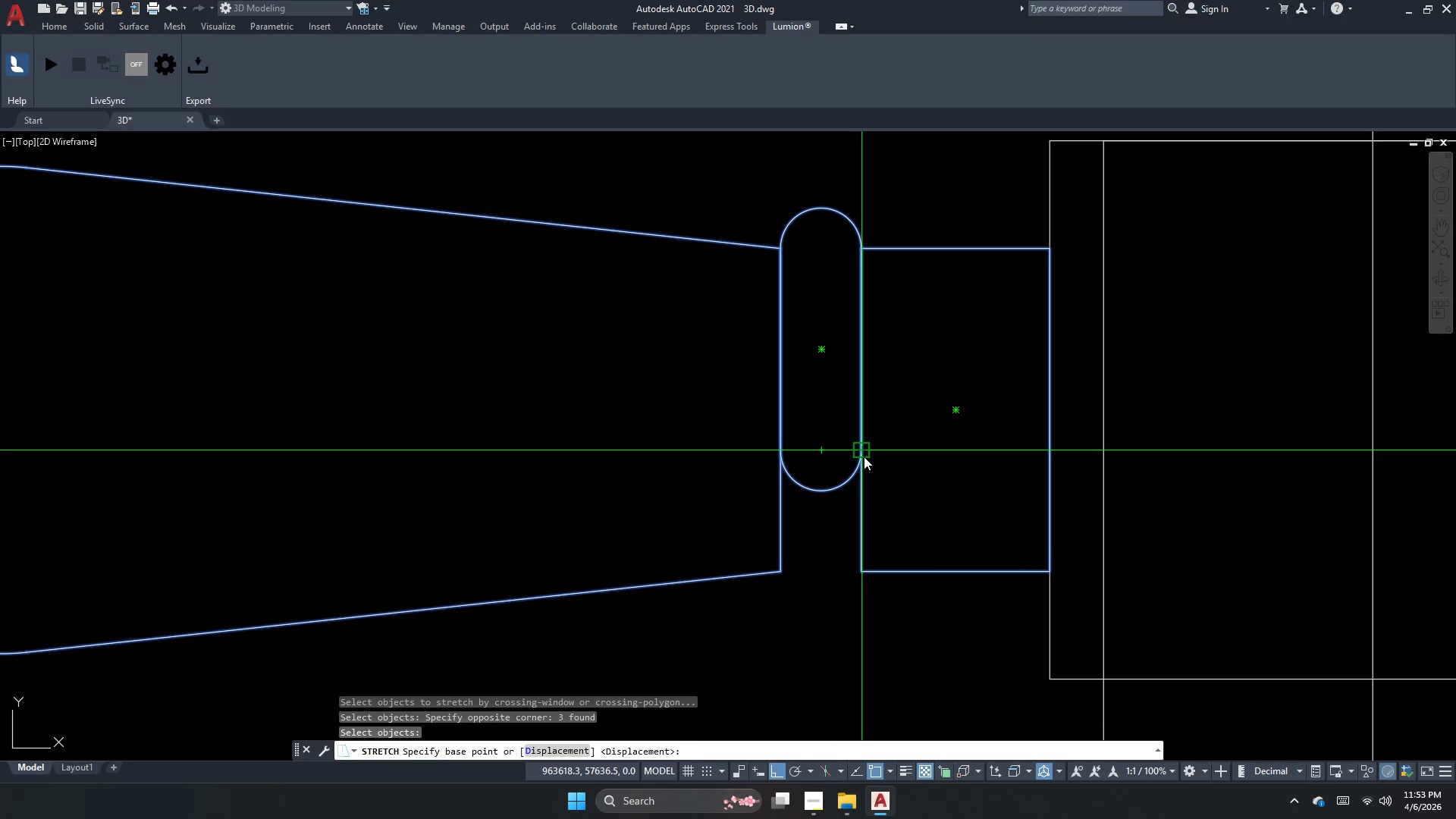 
left_click_drag(start_coordinate=[864, 457], to_coordinate=[861, 494])
 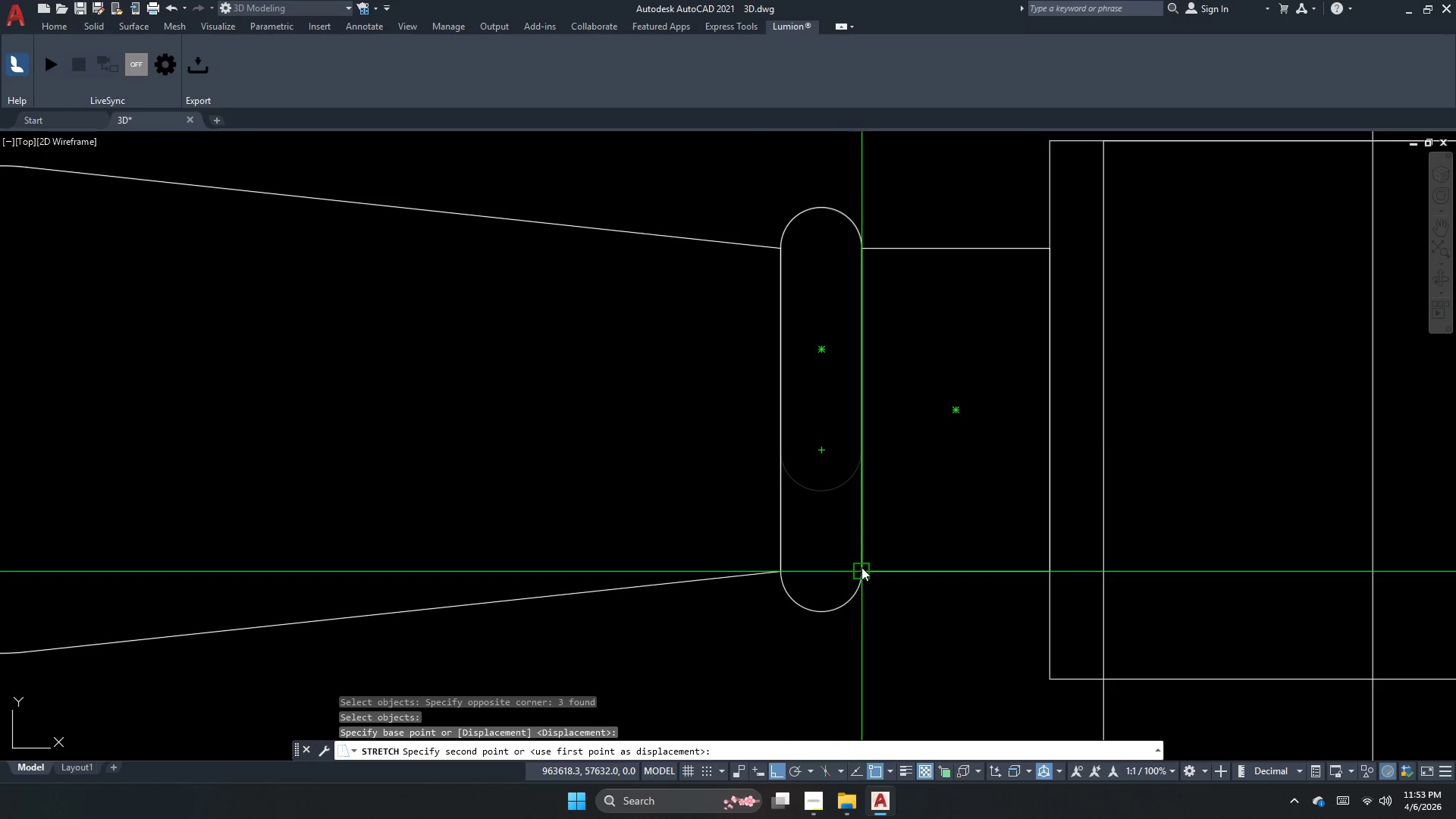 
key(Escape)
 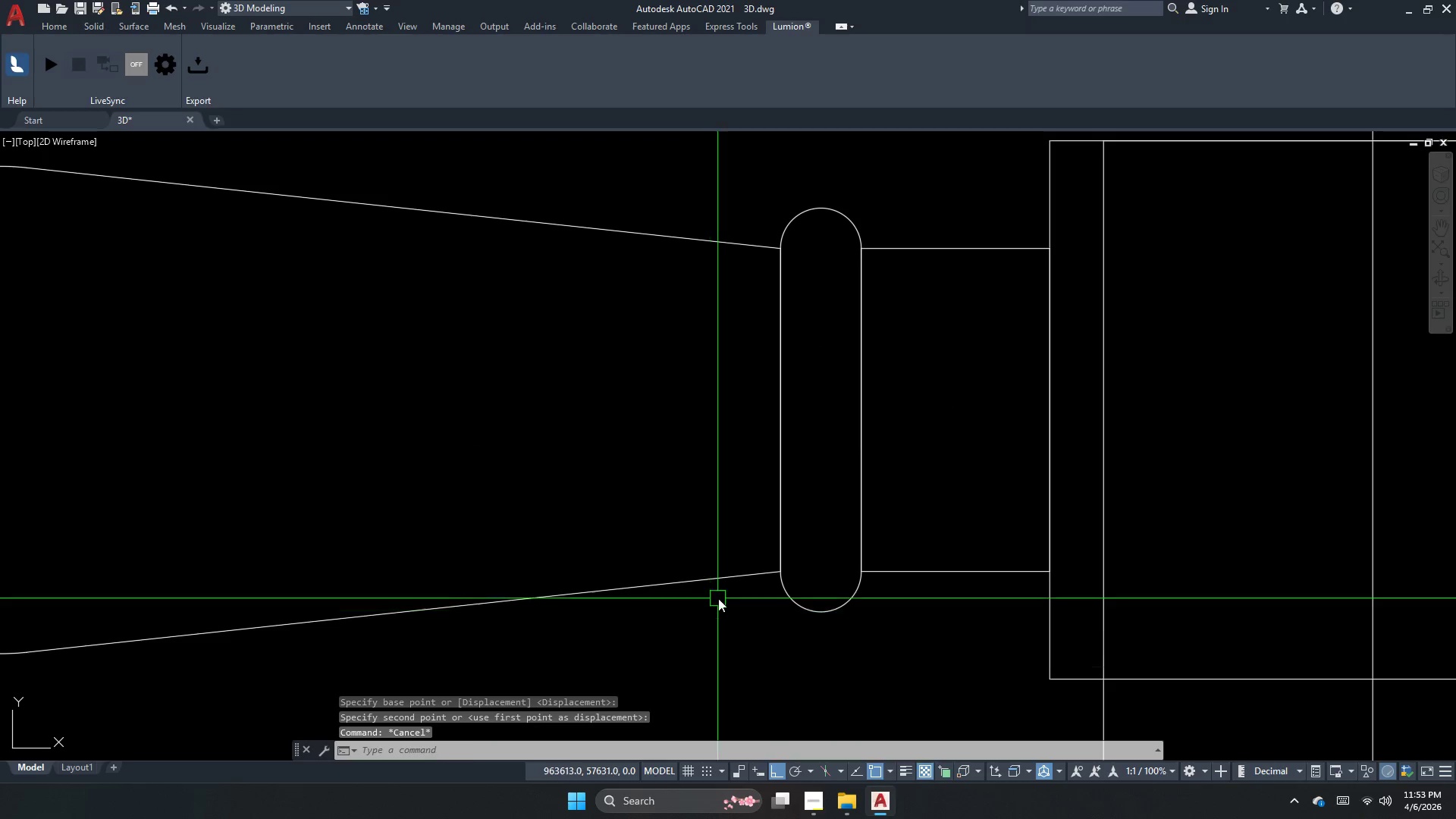 
left_click_drag(start_coordinate=[718, 592], to_coordinate=[717, 584])
 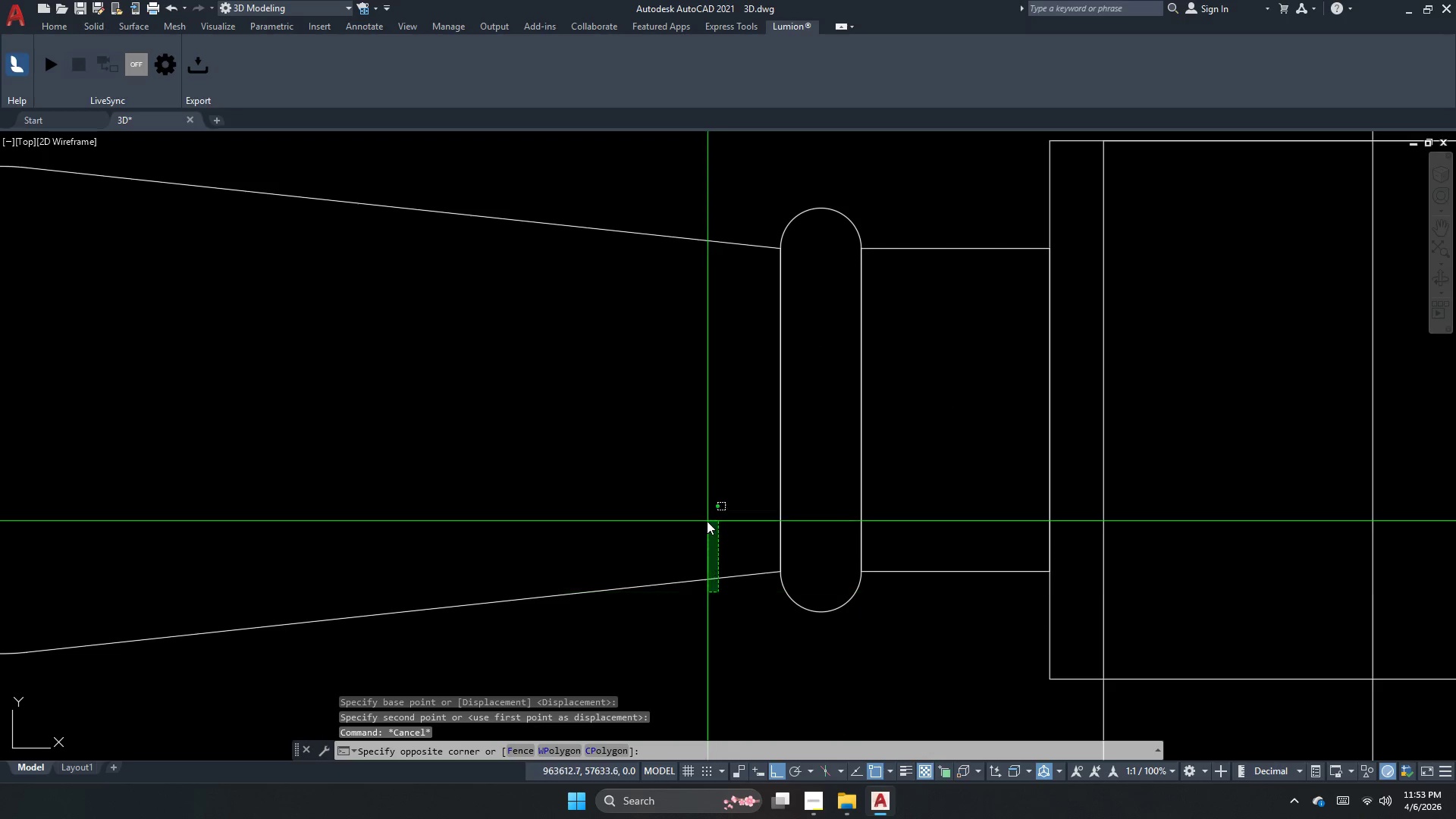 
double_click([705, 520])
 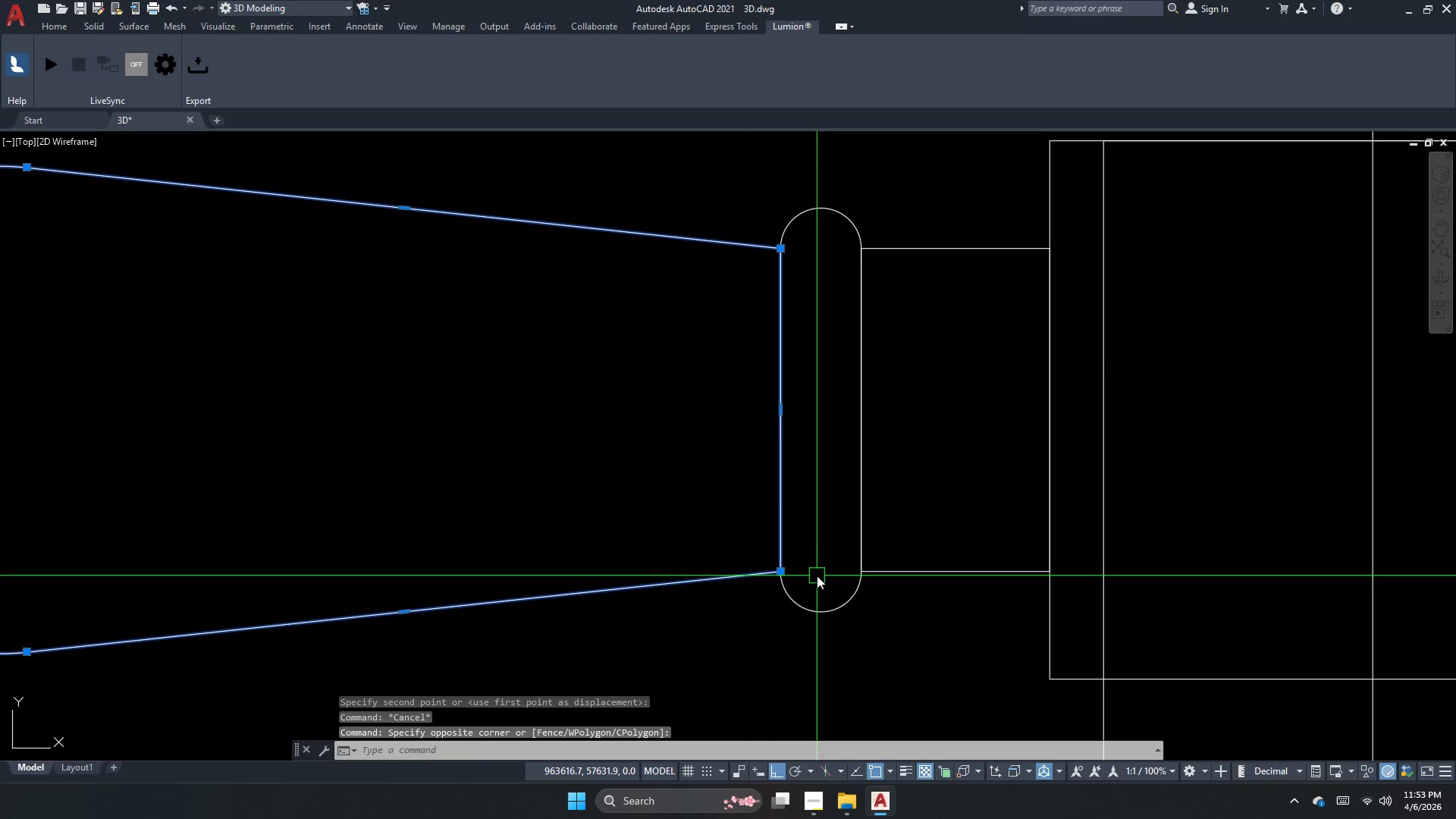 
left_click_drag(start_coordinate=[824, 579], to_coordinate=[792, 627])
 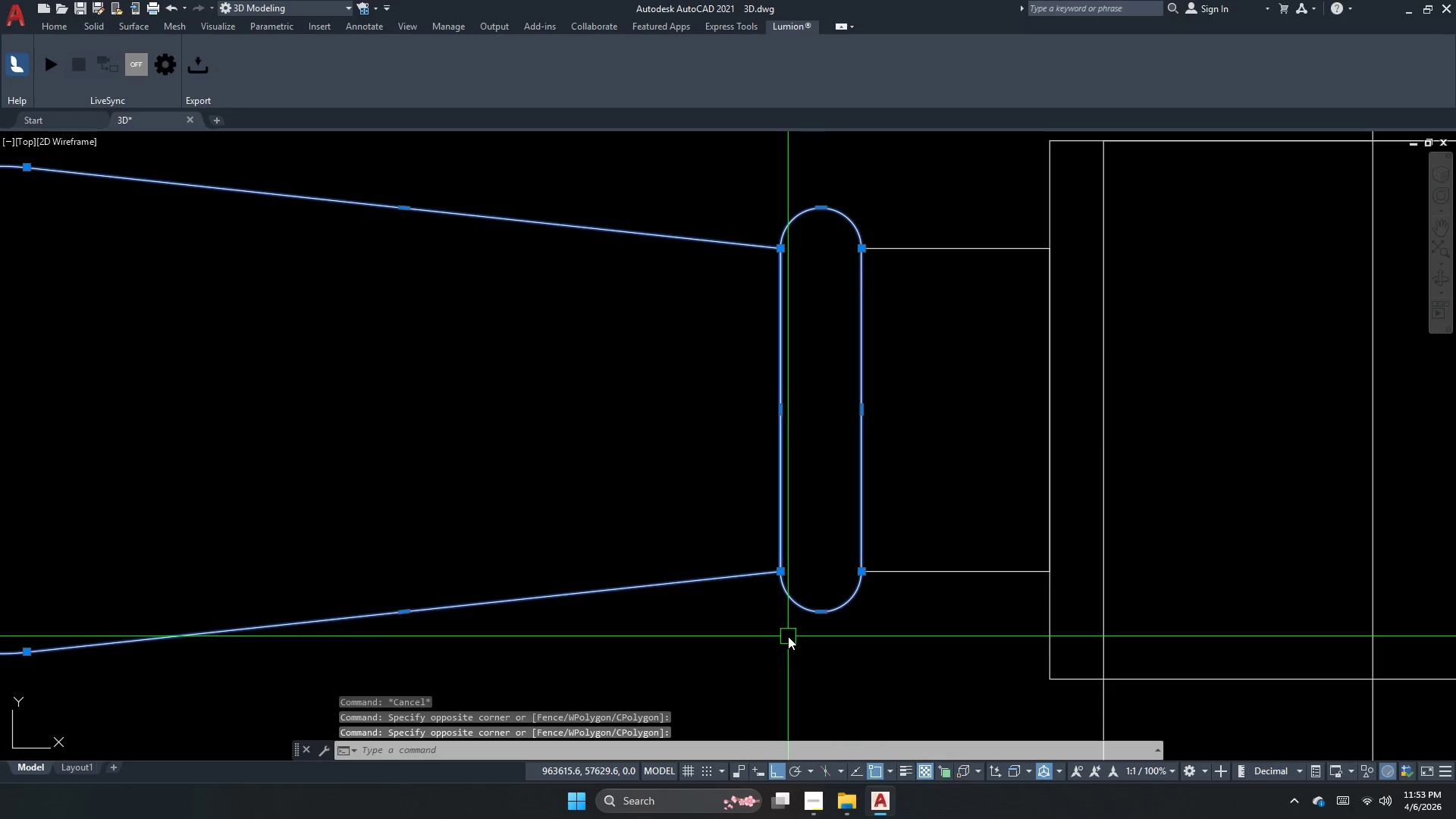 
key(Escape)
 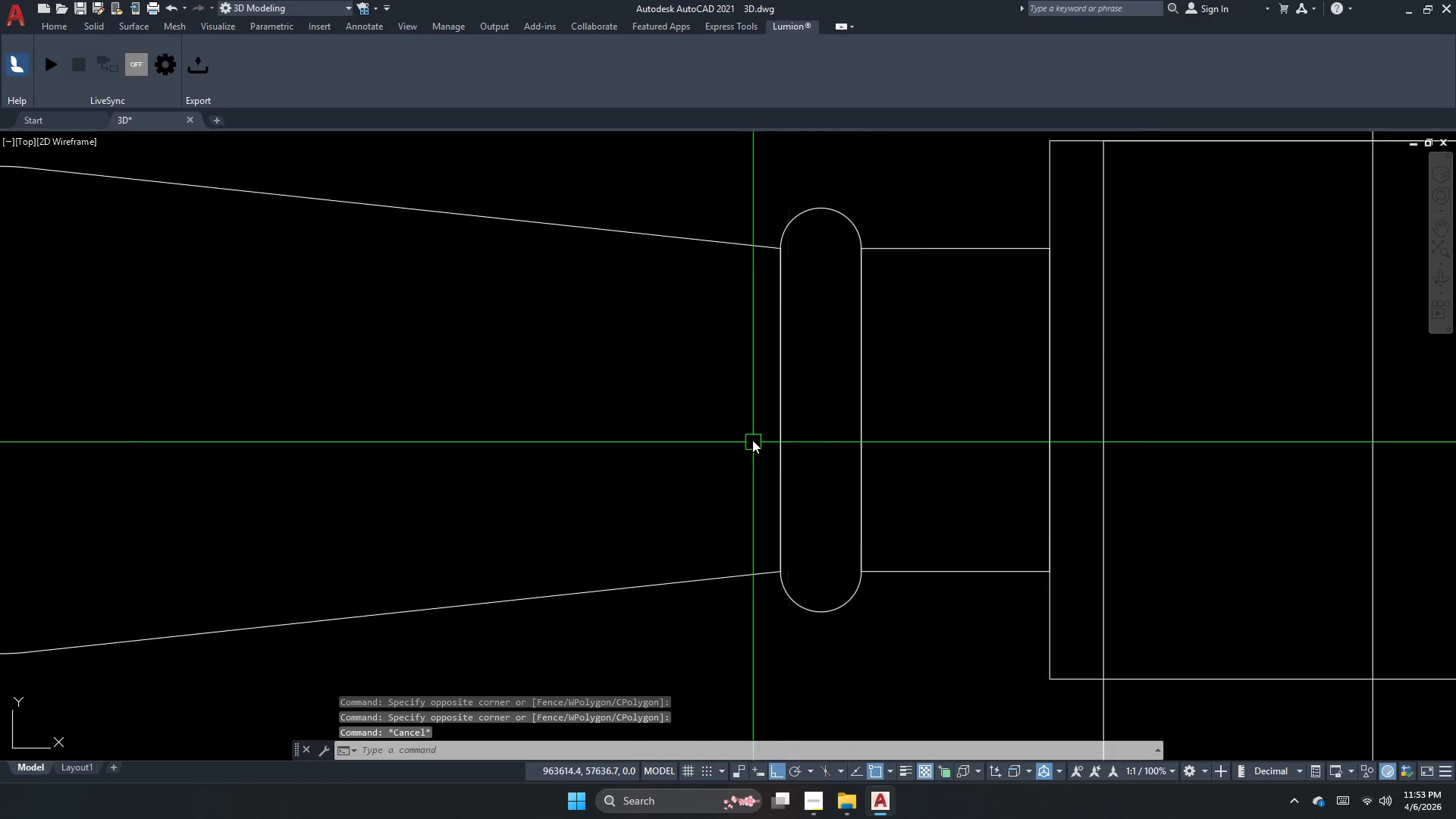 
key(Escape)
 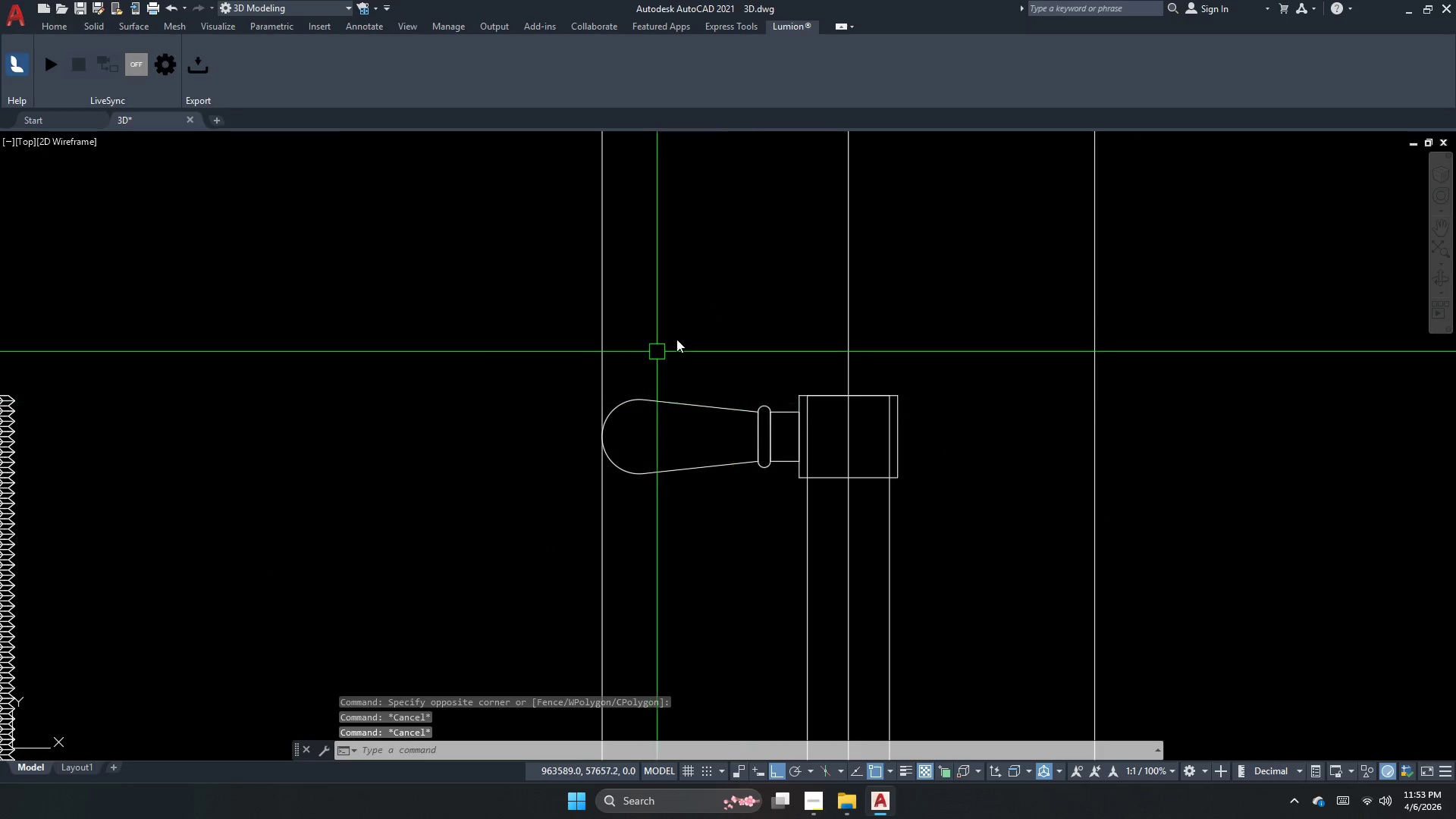 
scroll: coordinate [781, 392], scroll_direction: down, amount: 7.0
 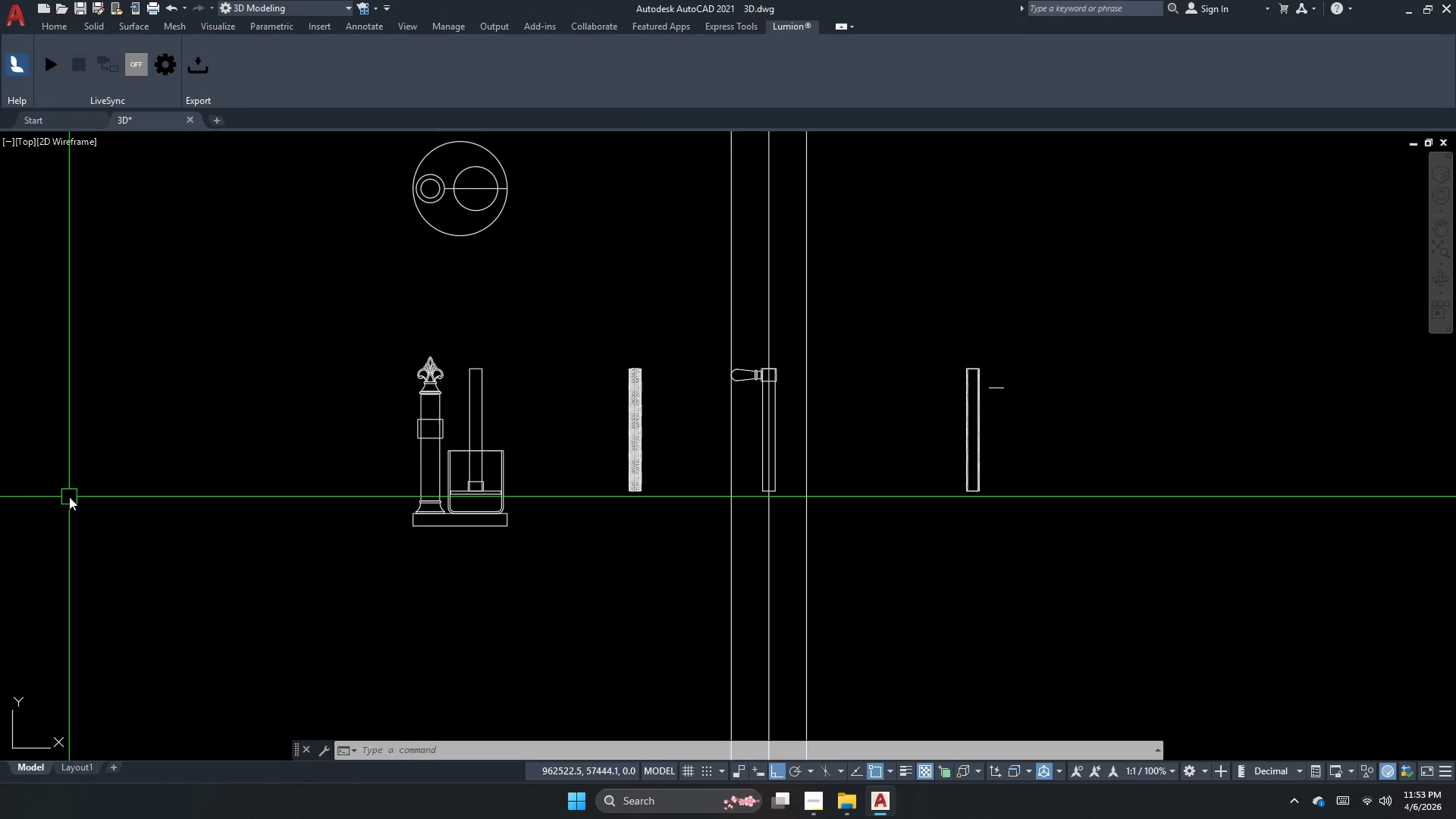 
wait(6.61)
 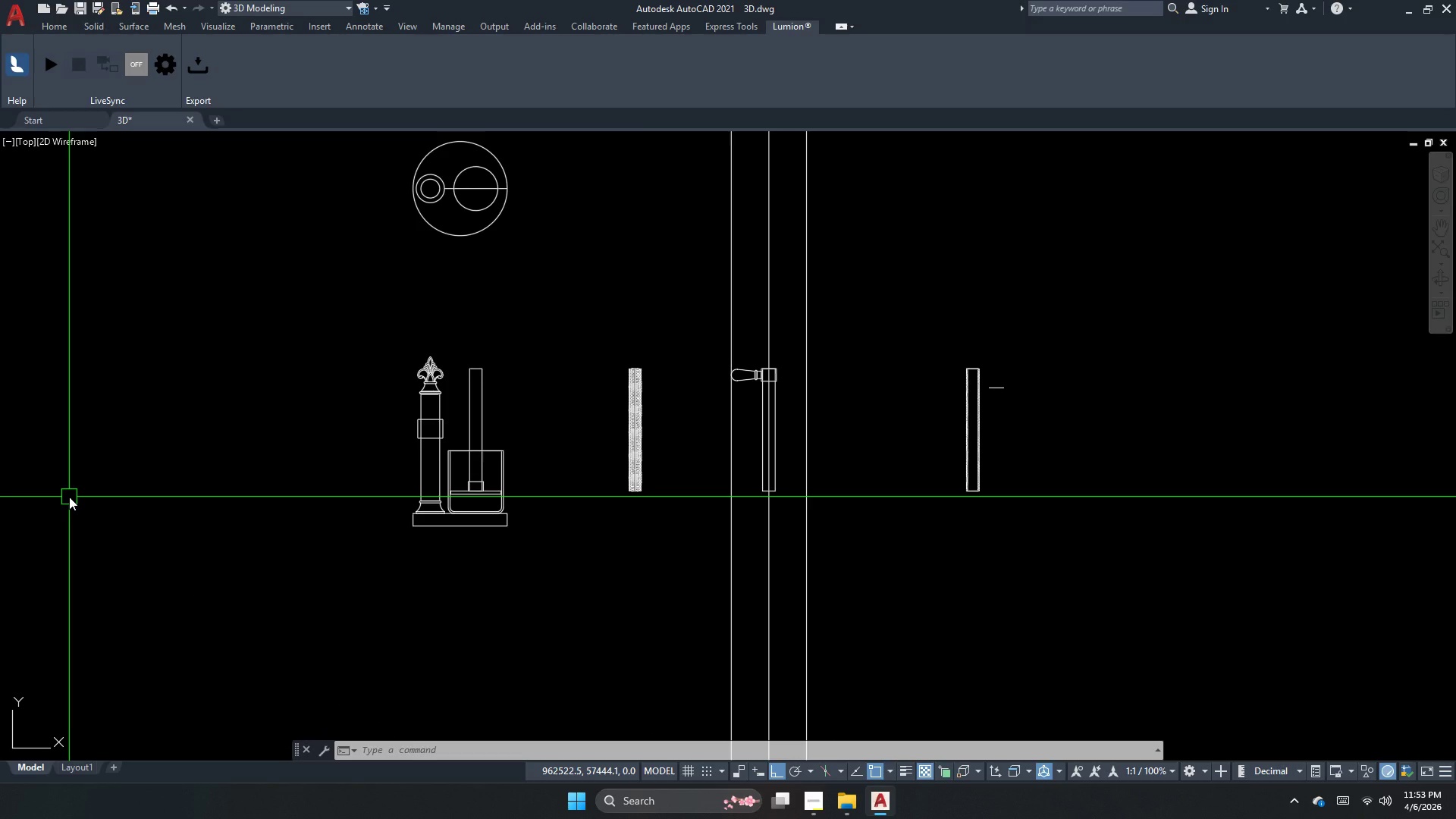 
key(Escape)
 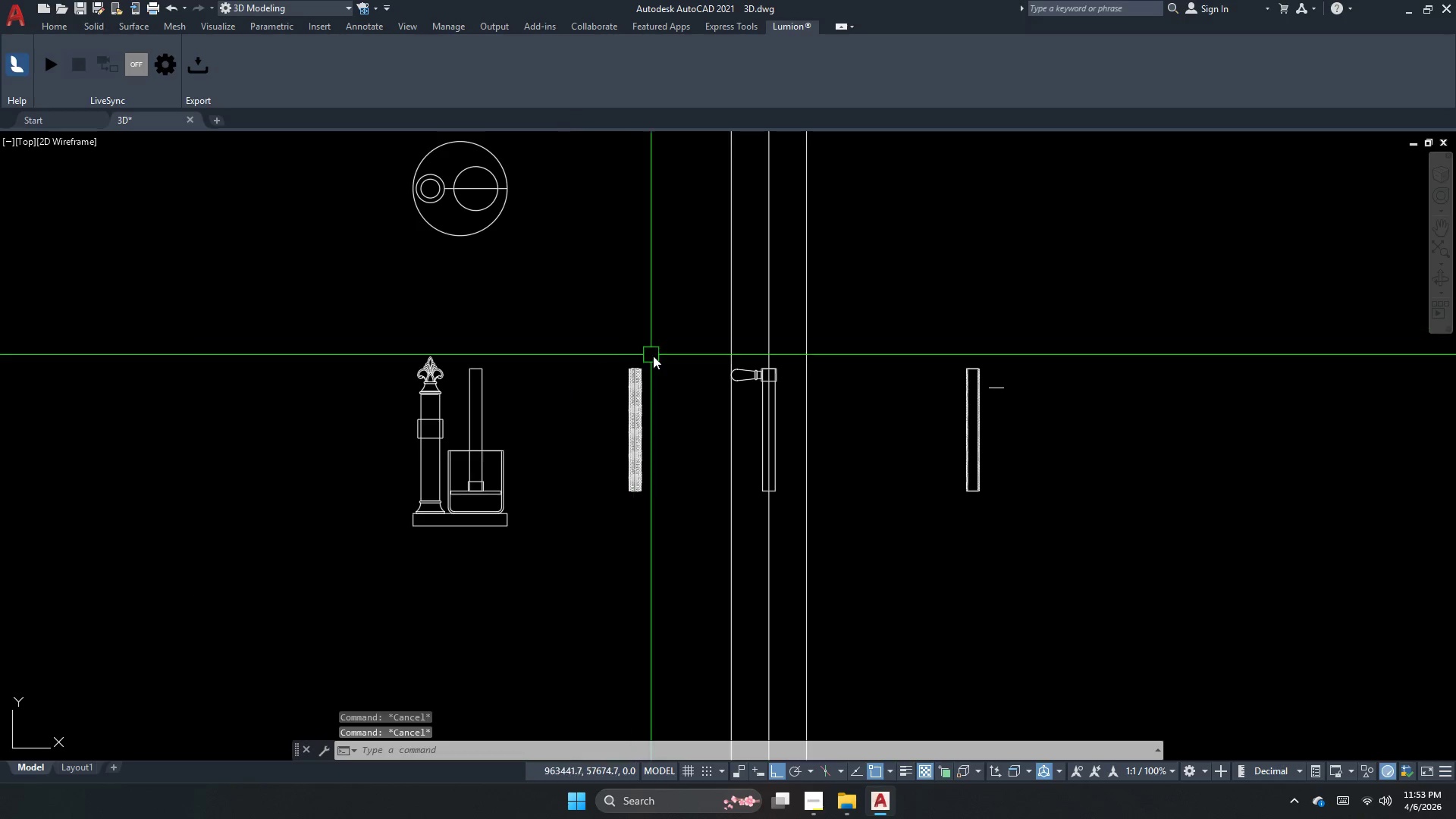 
scroll: coordinate [643, 378], scroll_direction: up, amount: 8.0
 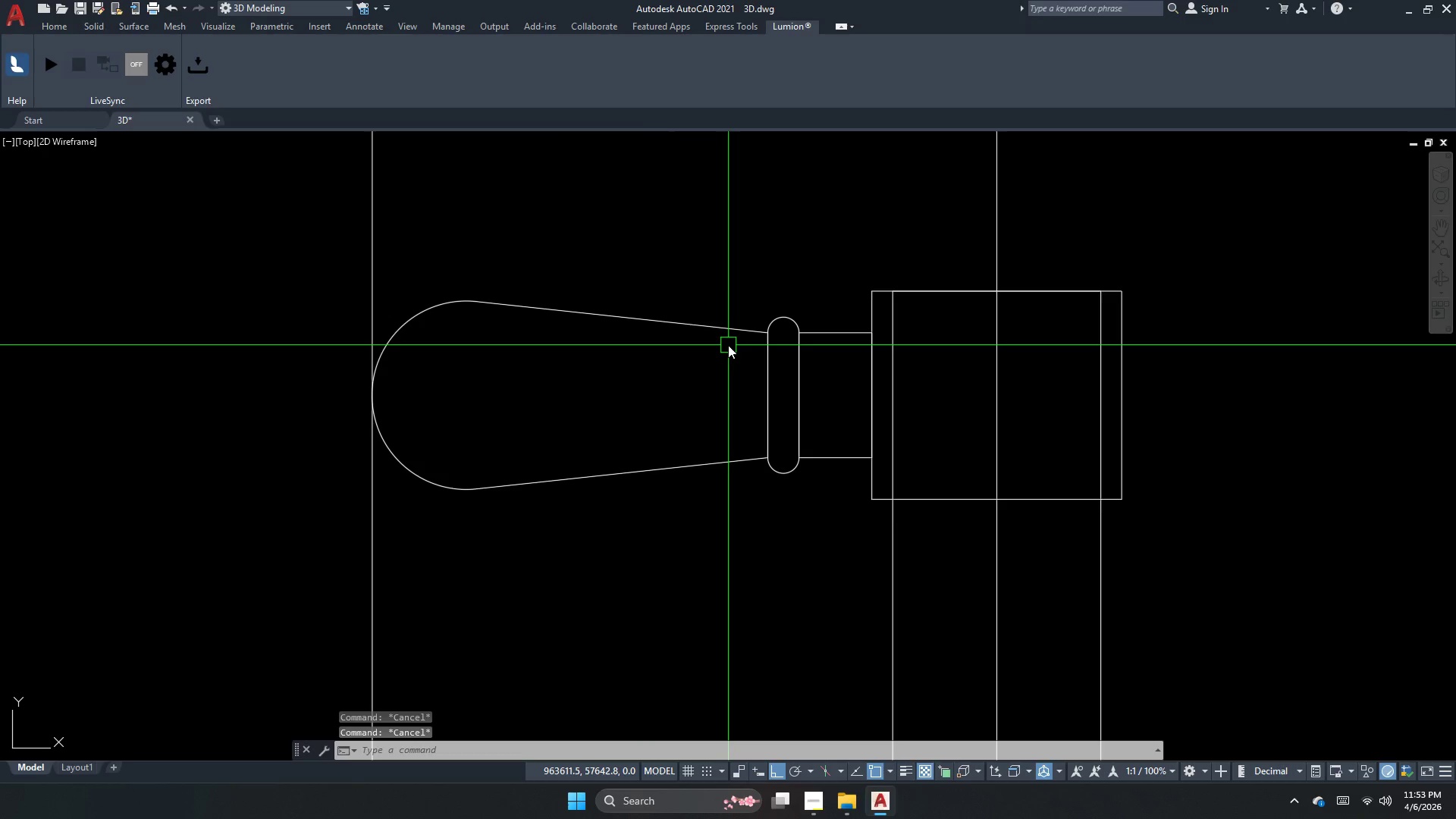 
key(Escape)
 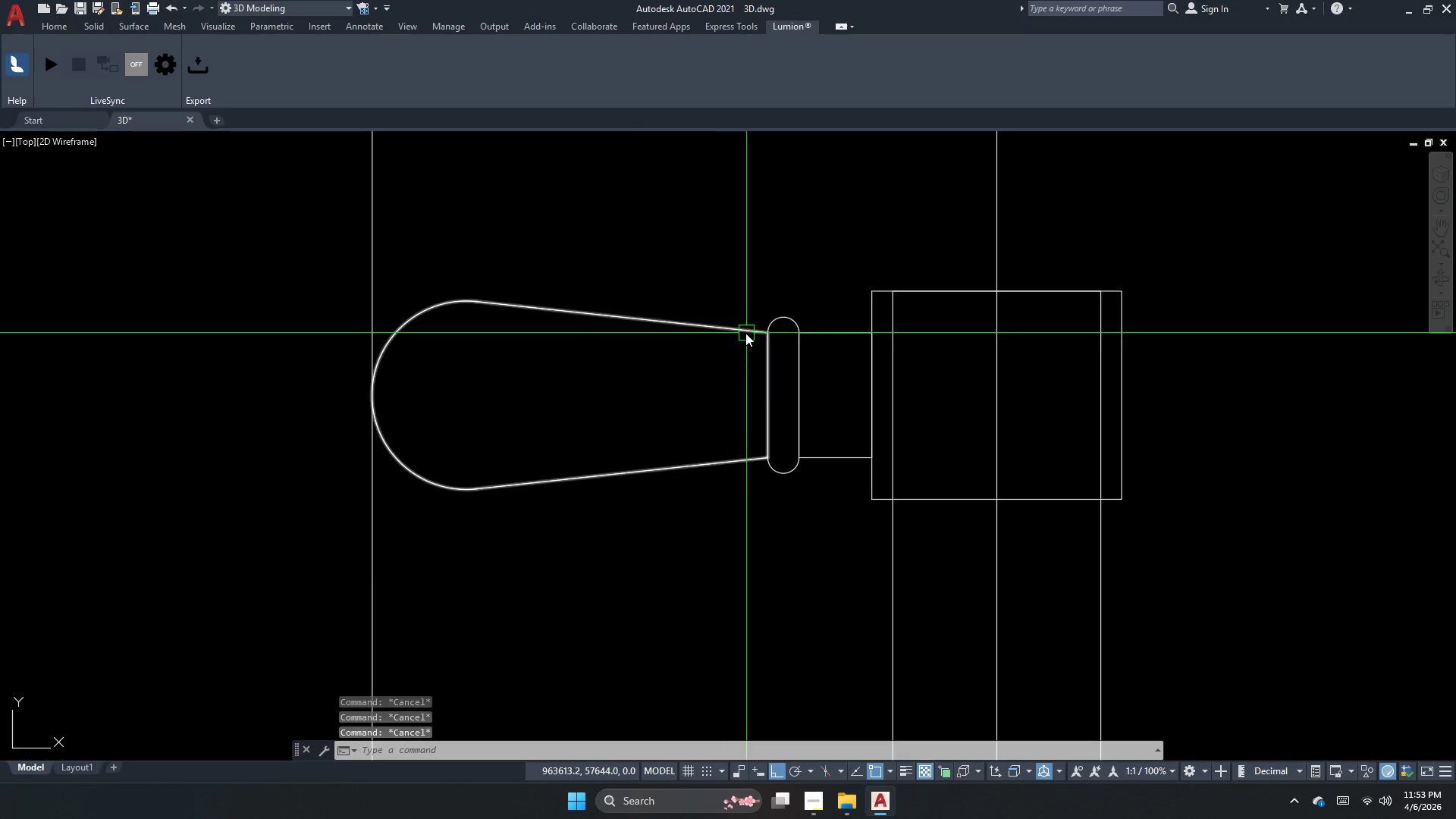 
left_click([744, 333])
 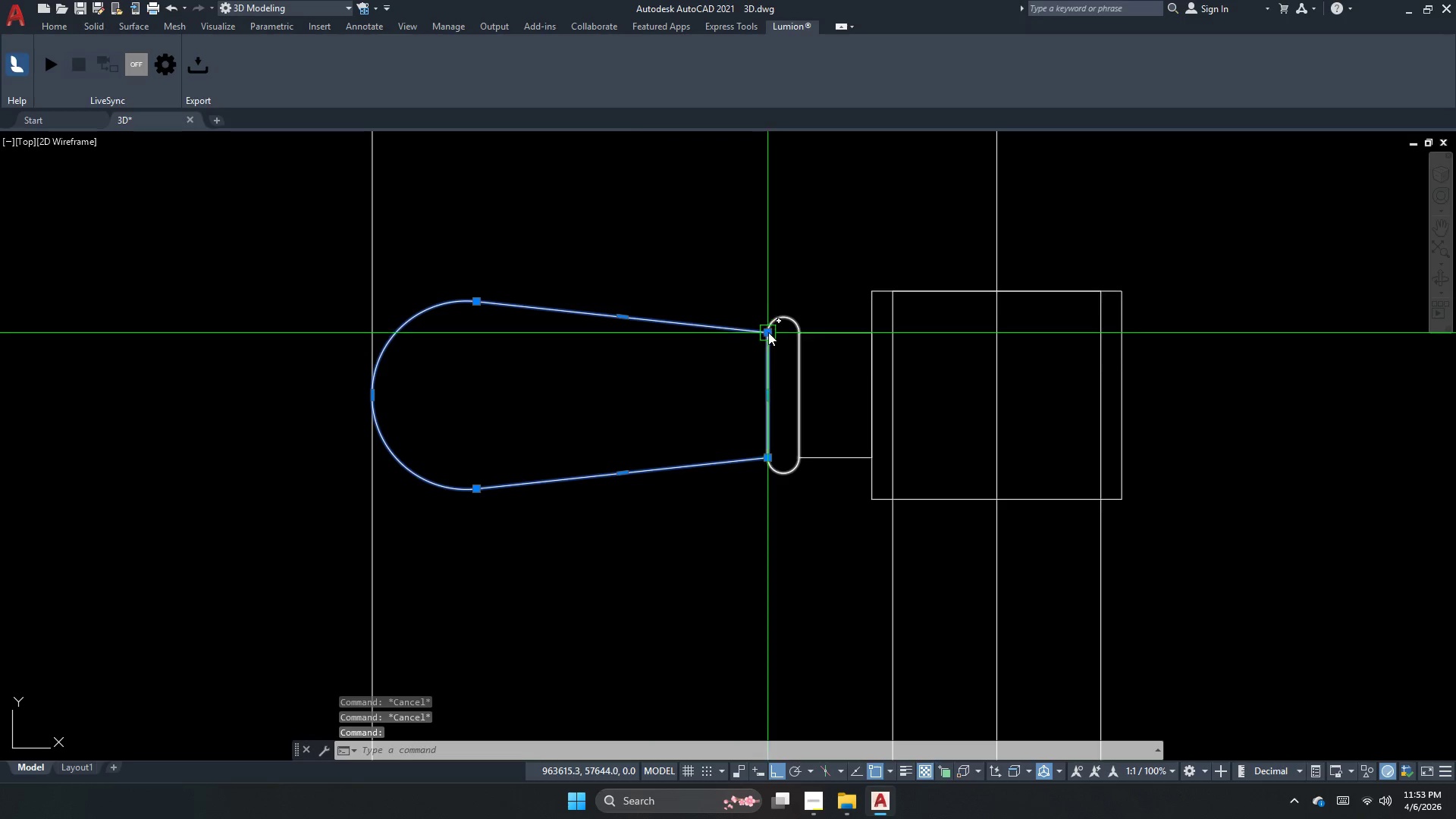 
key(Escape)
 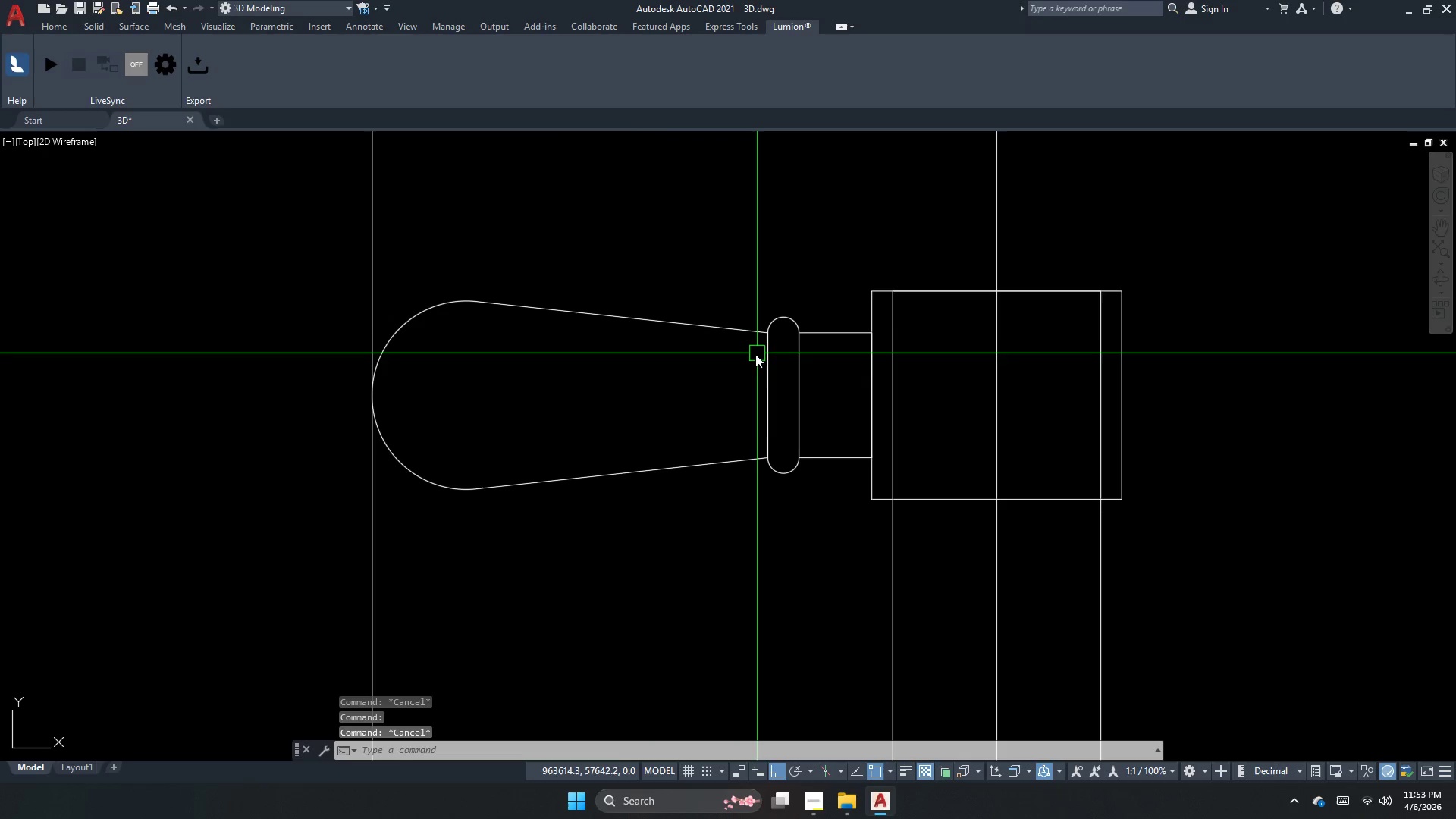 
key(Escape)
 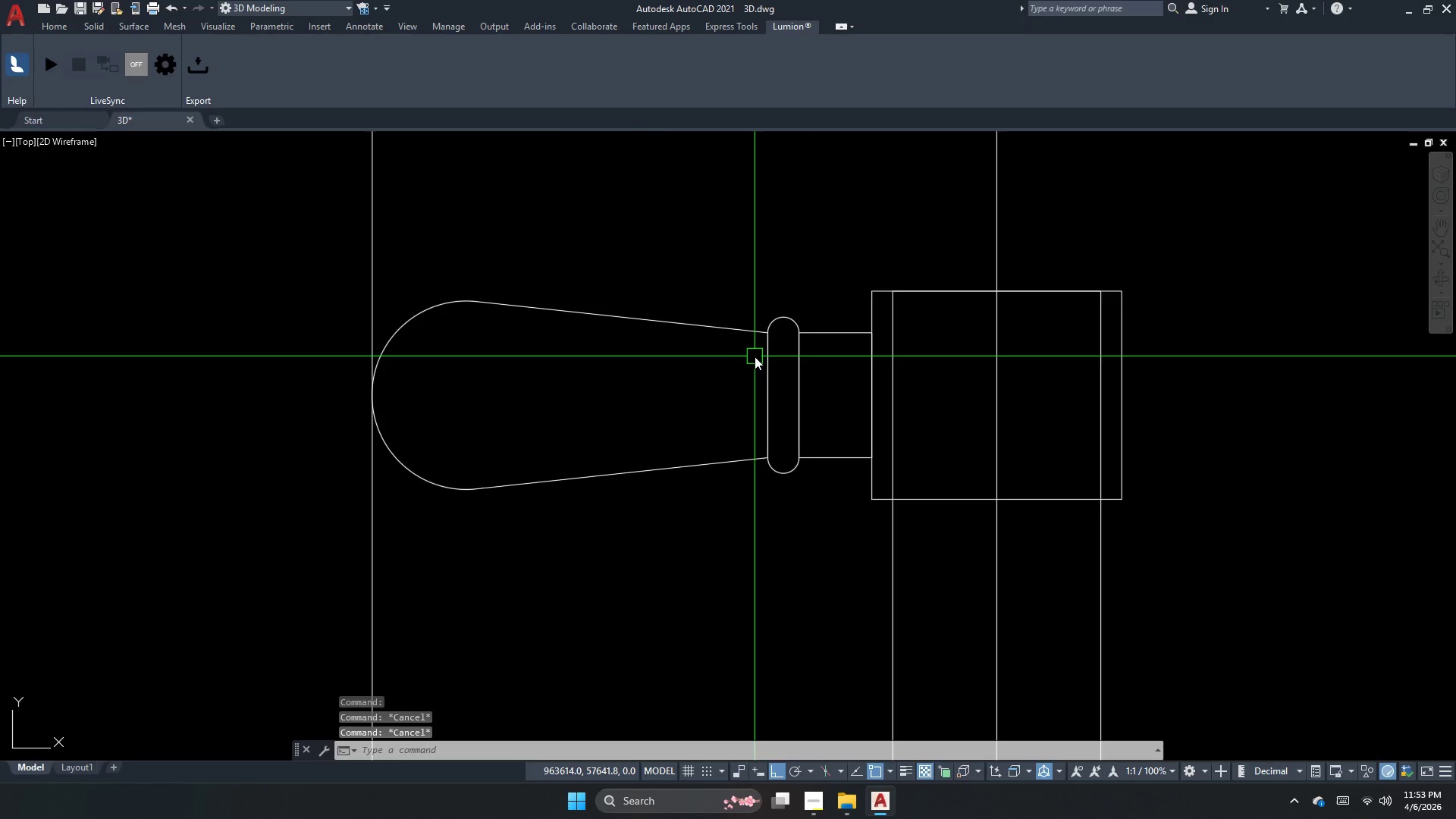 
key(Escape)
 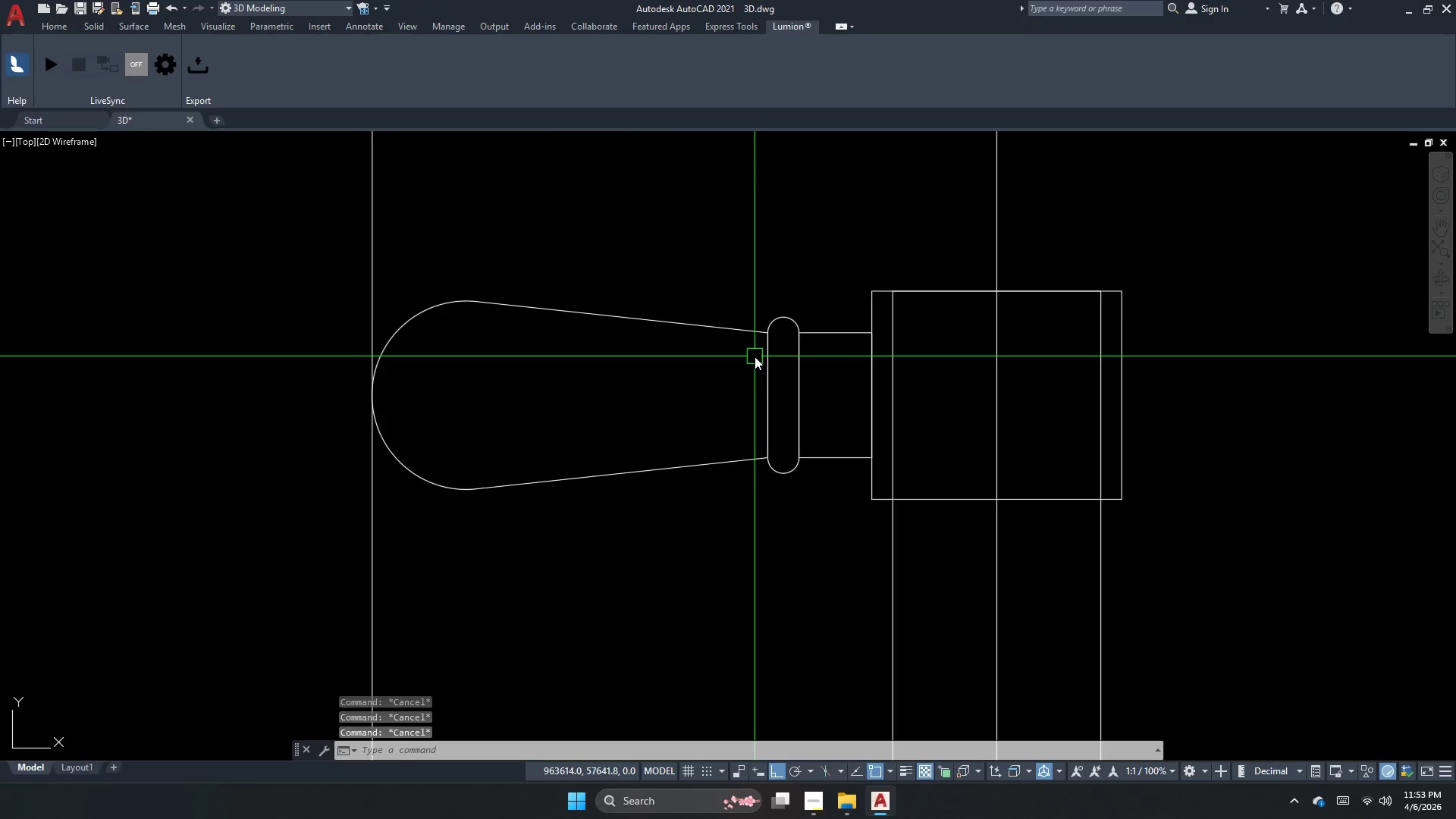 
key(Escape)
 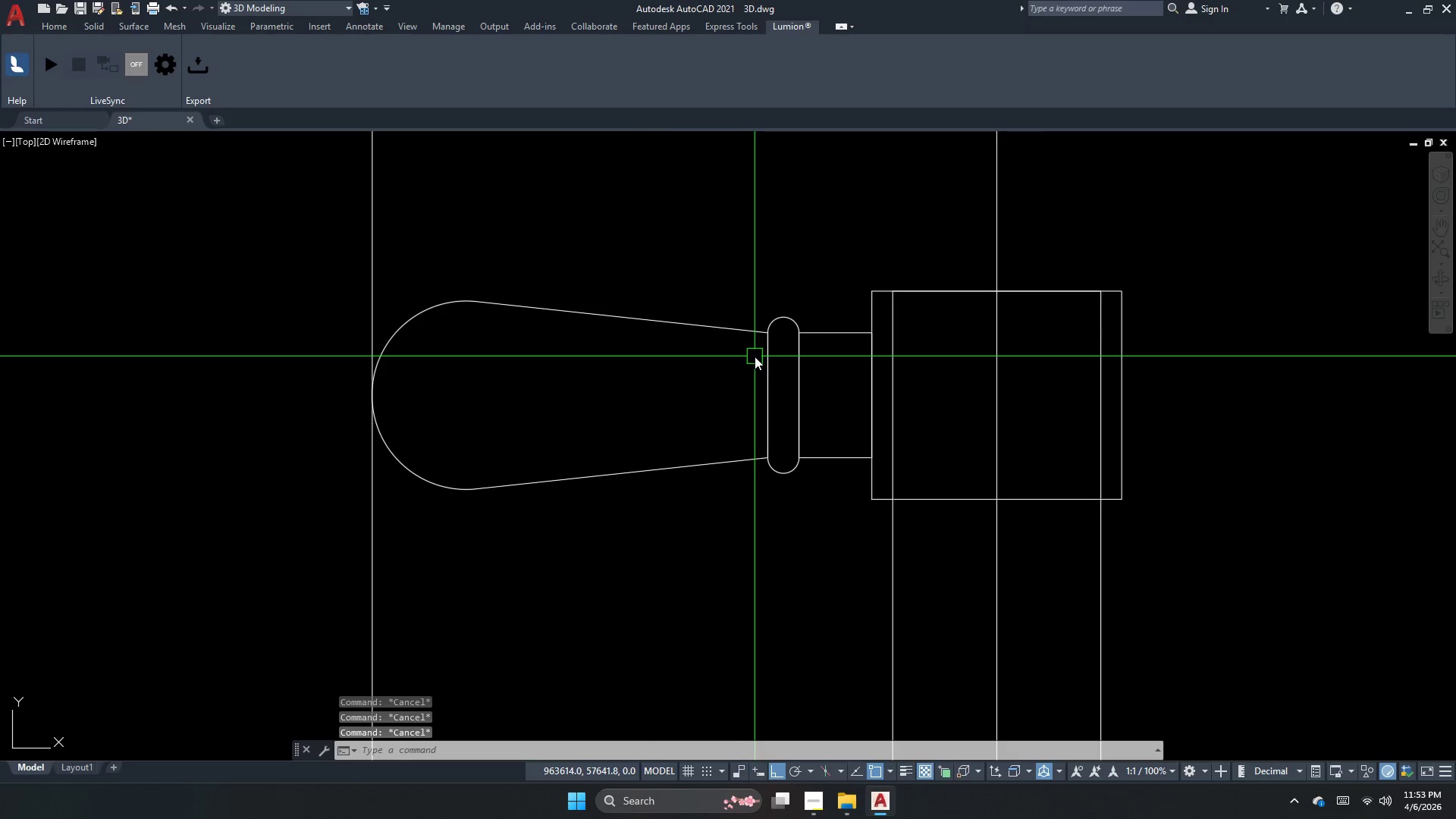 
key(Escape)
 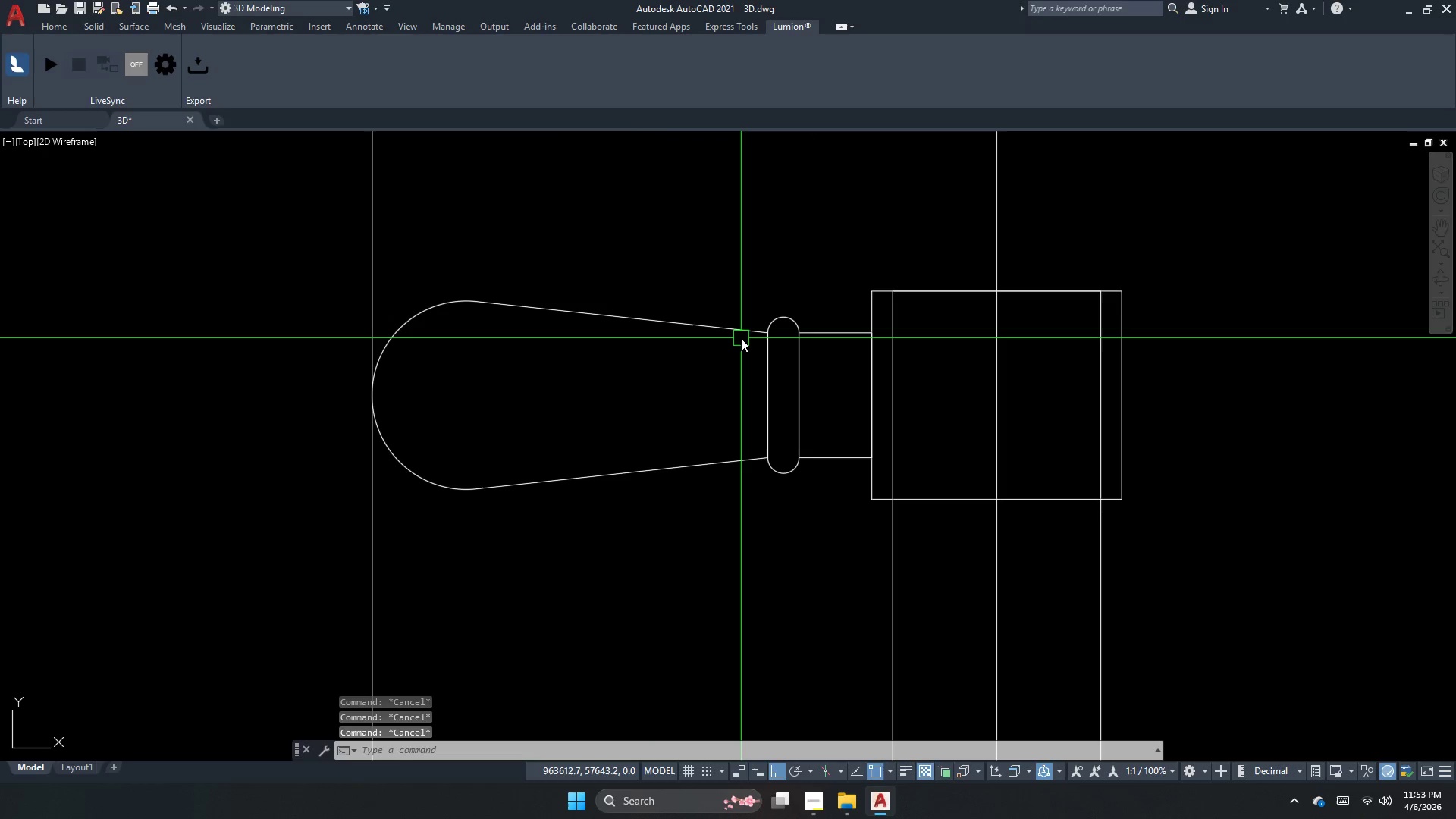 
left_click([741, 338])
 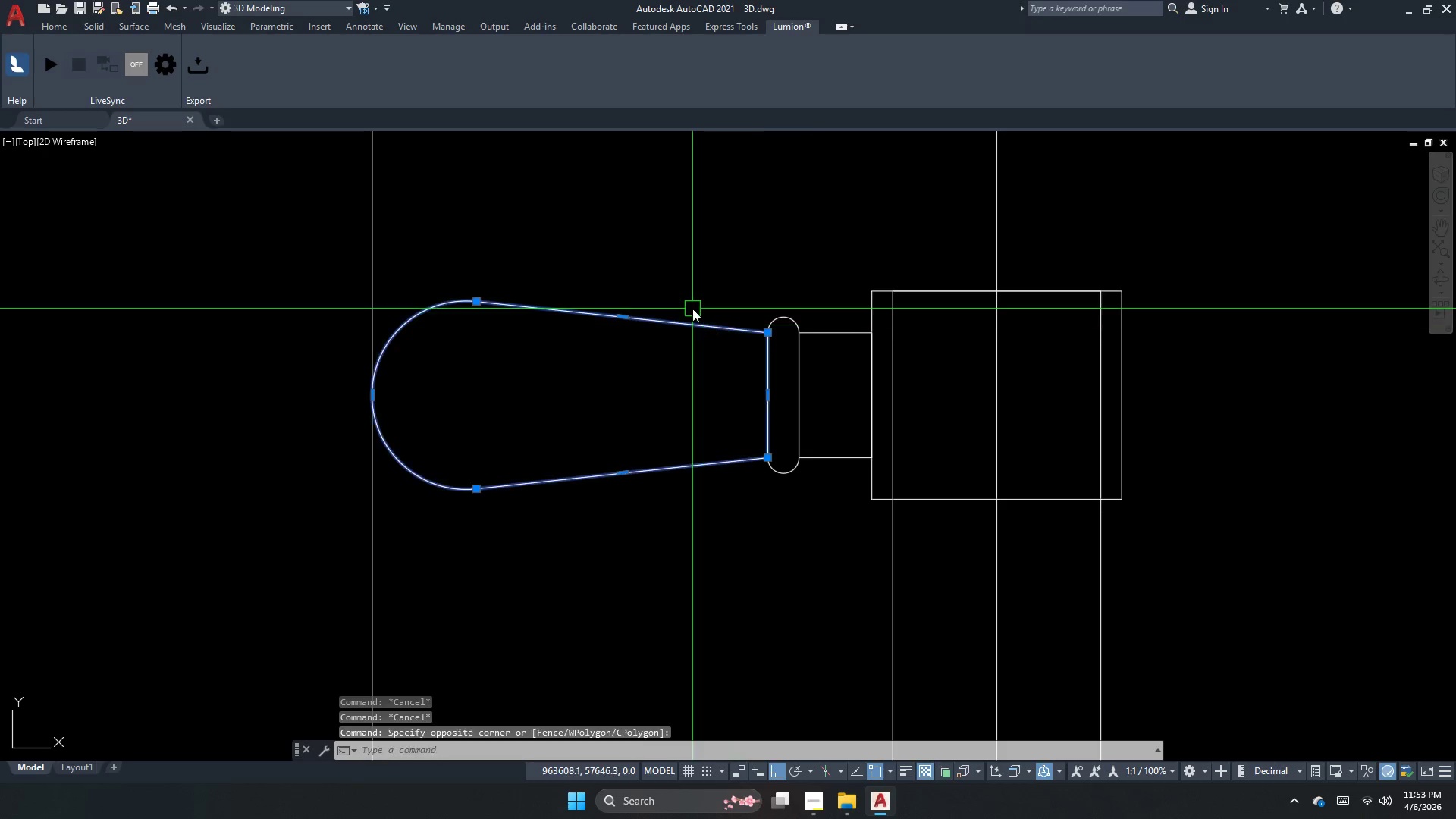 
left_click_drag(start_coordinate=[695, 309], to_coordinate=[692, 309])
 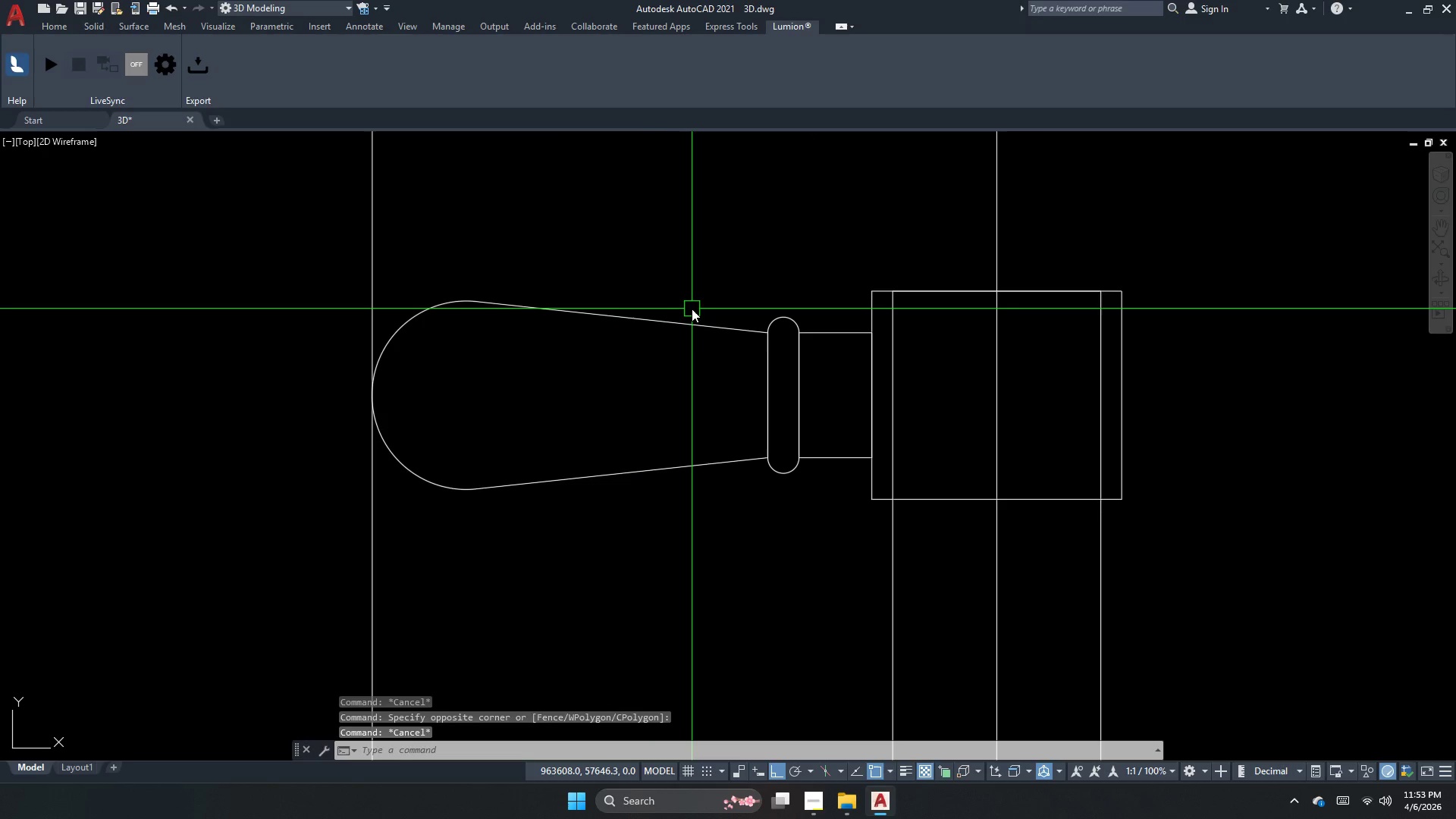 
key(Escape)
 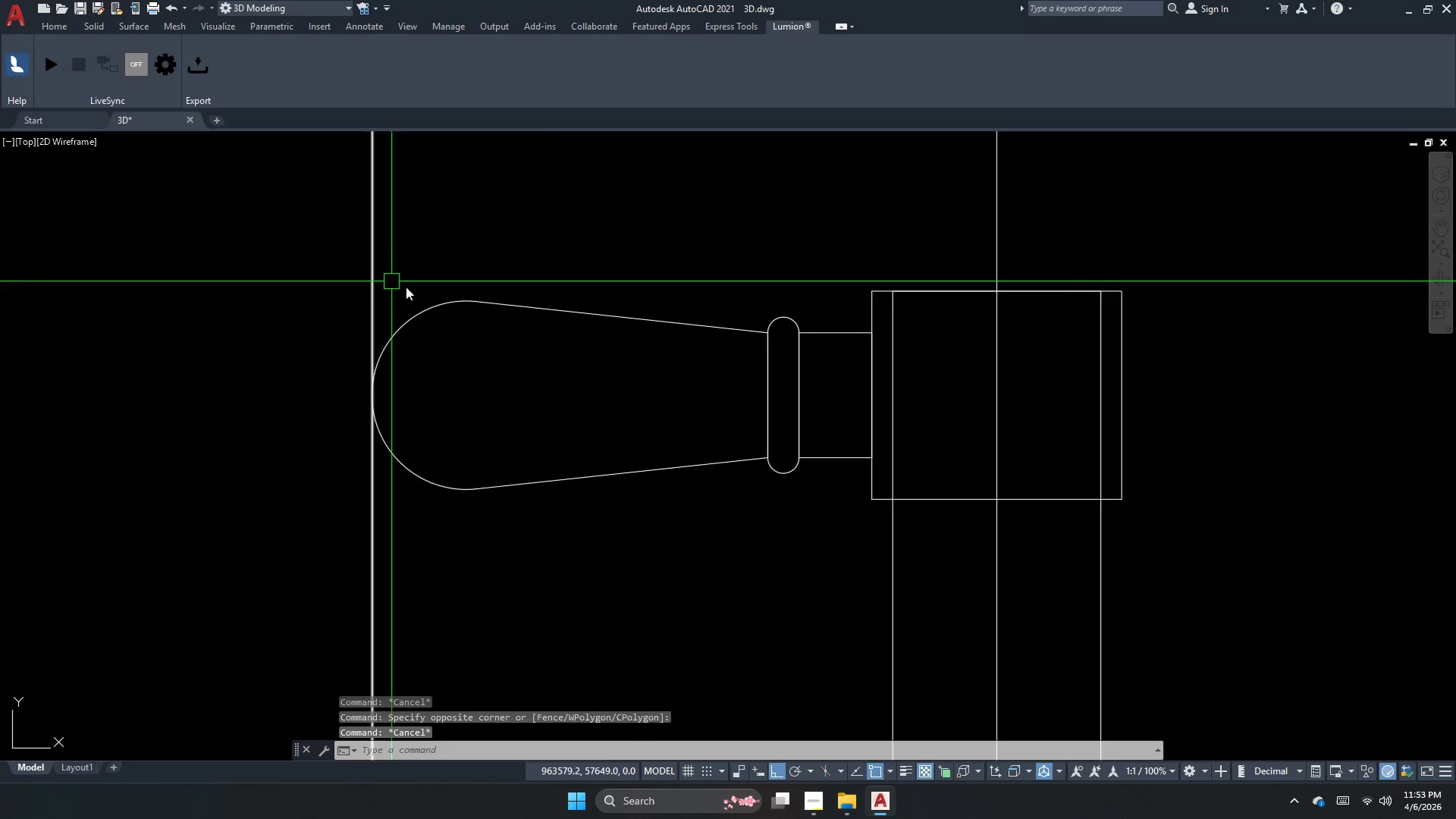 
left_click([455, 304])
 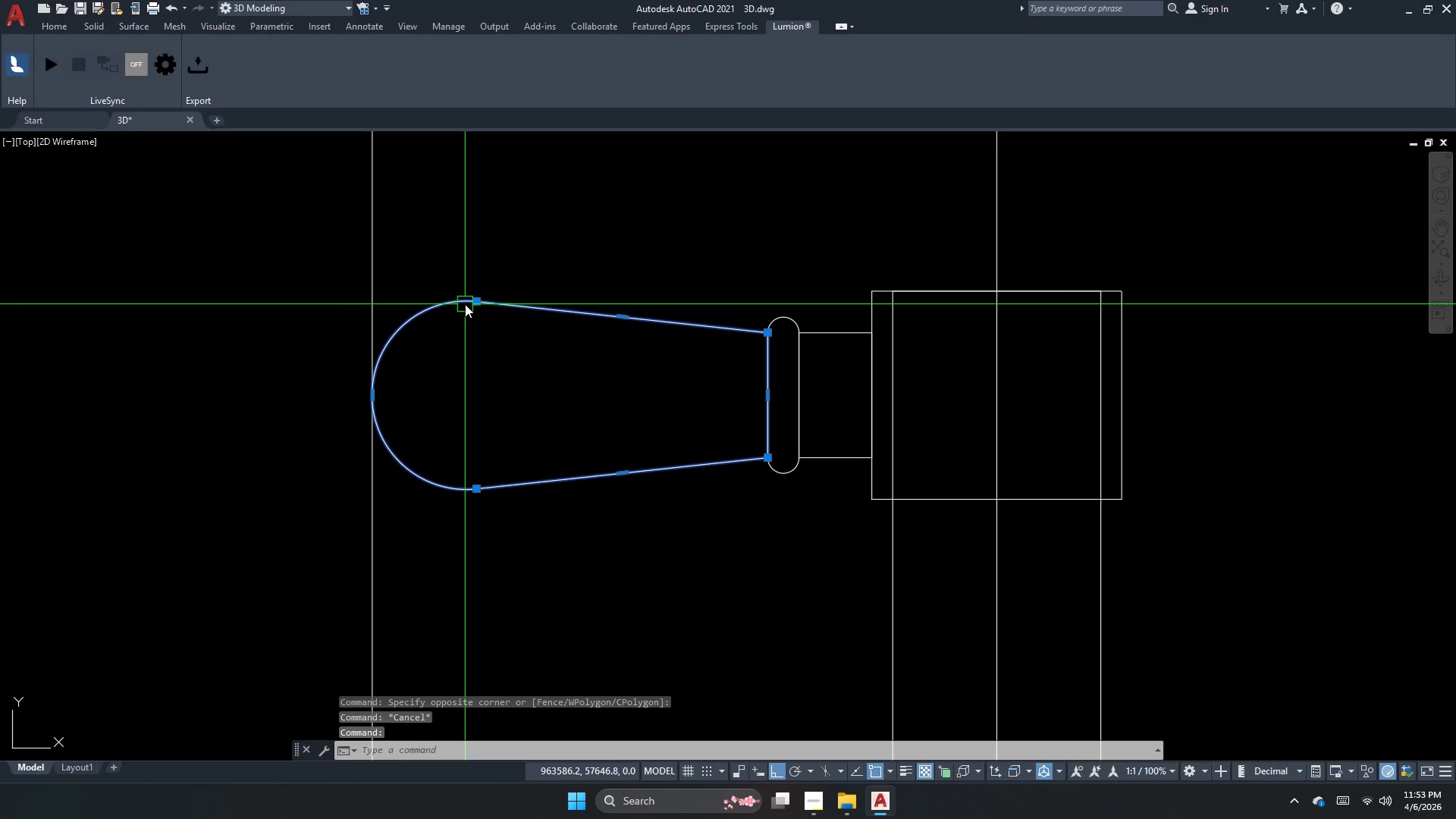 
mouse_move([471, 288])
 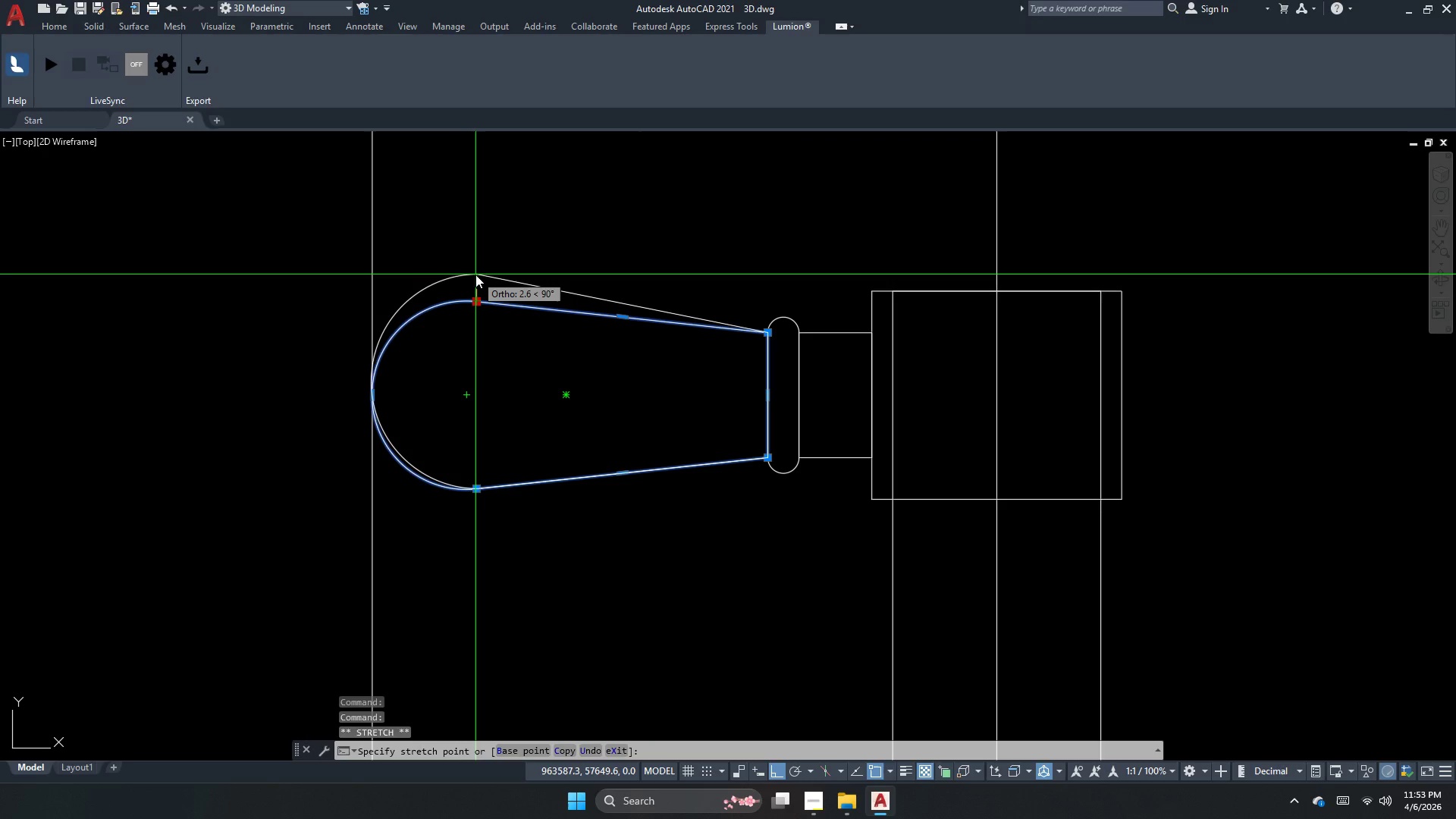 
key(Numpad1)
 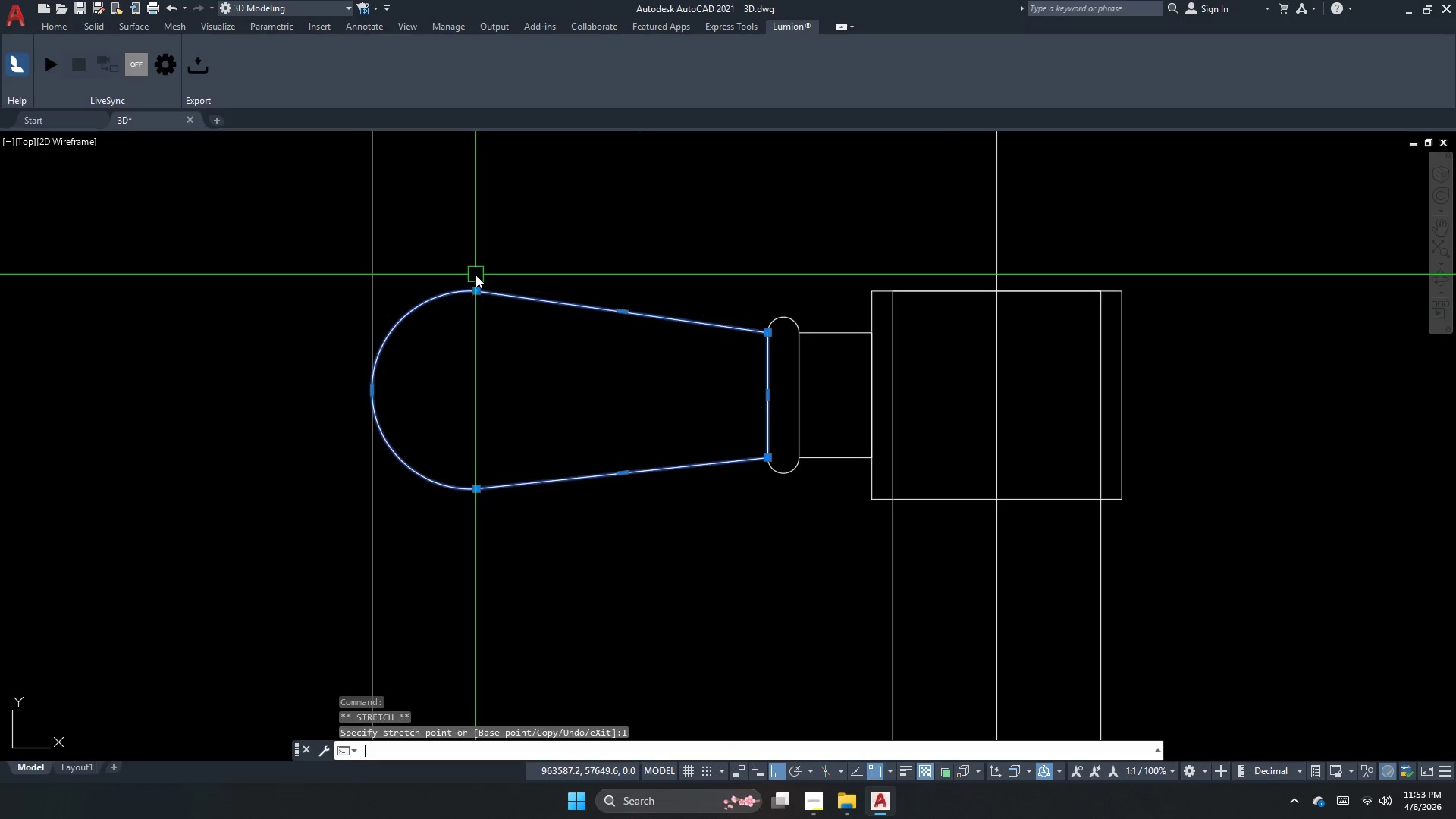 
key(NumpadEnter)
 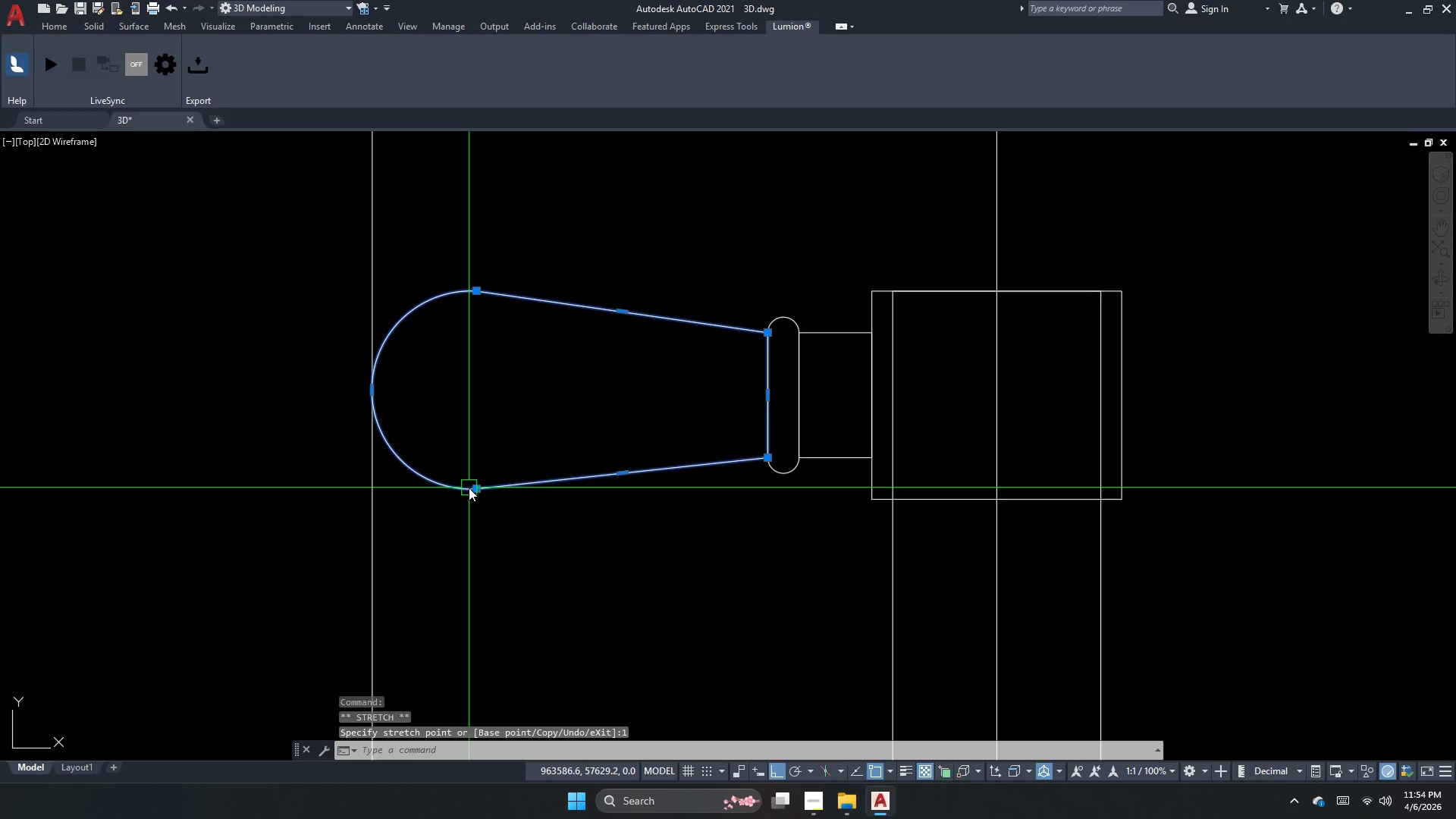 
left_click_drag(start_coordinate=[474, 488], to_coordinate=[473, 504])
 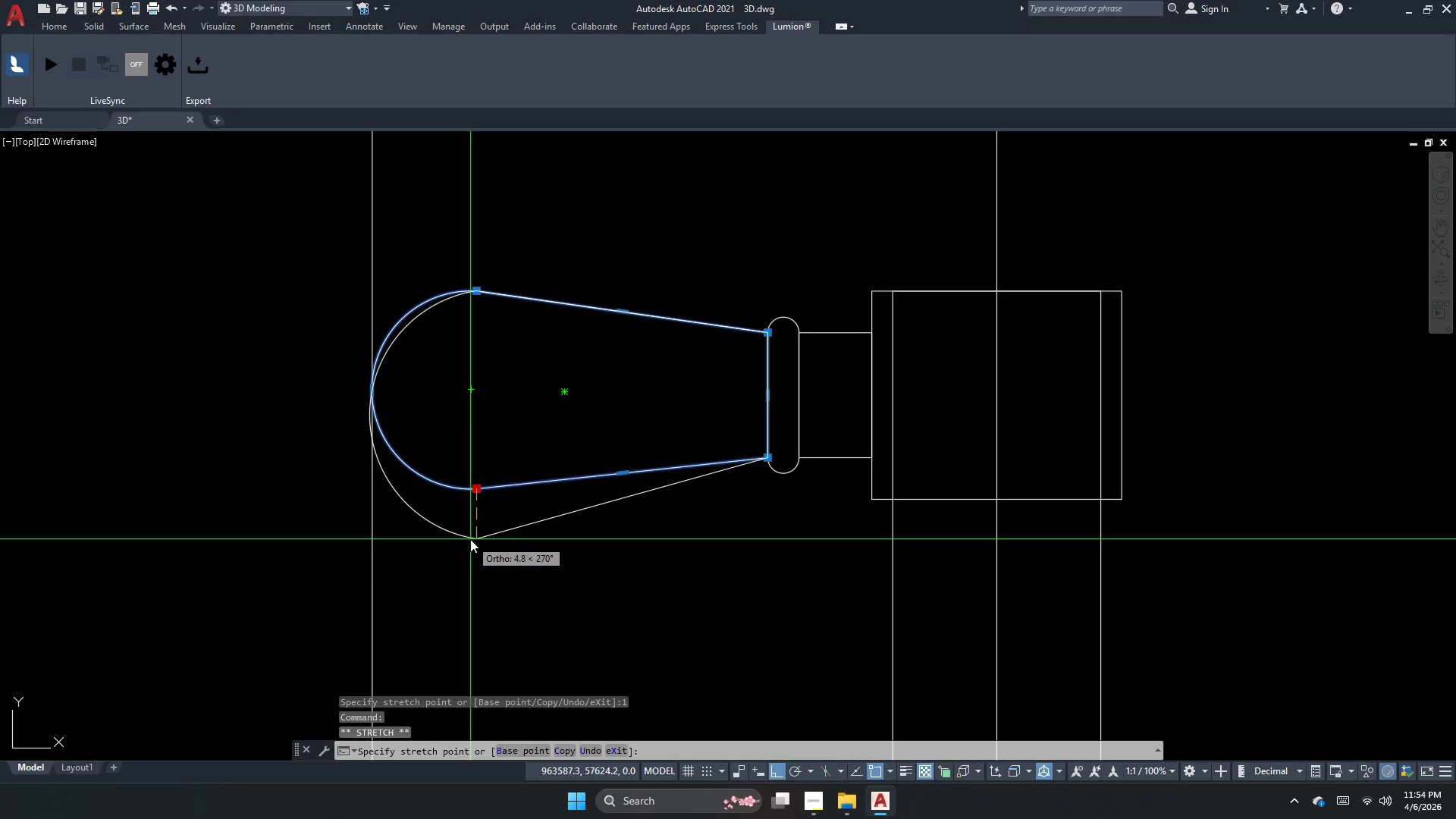 
key(Numpad1)
 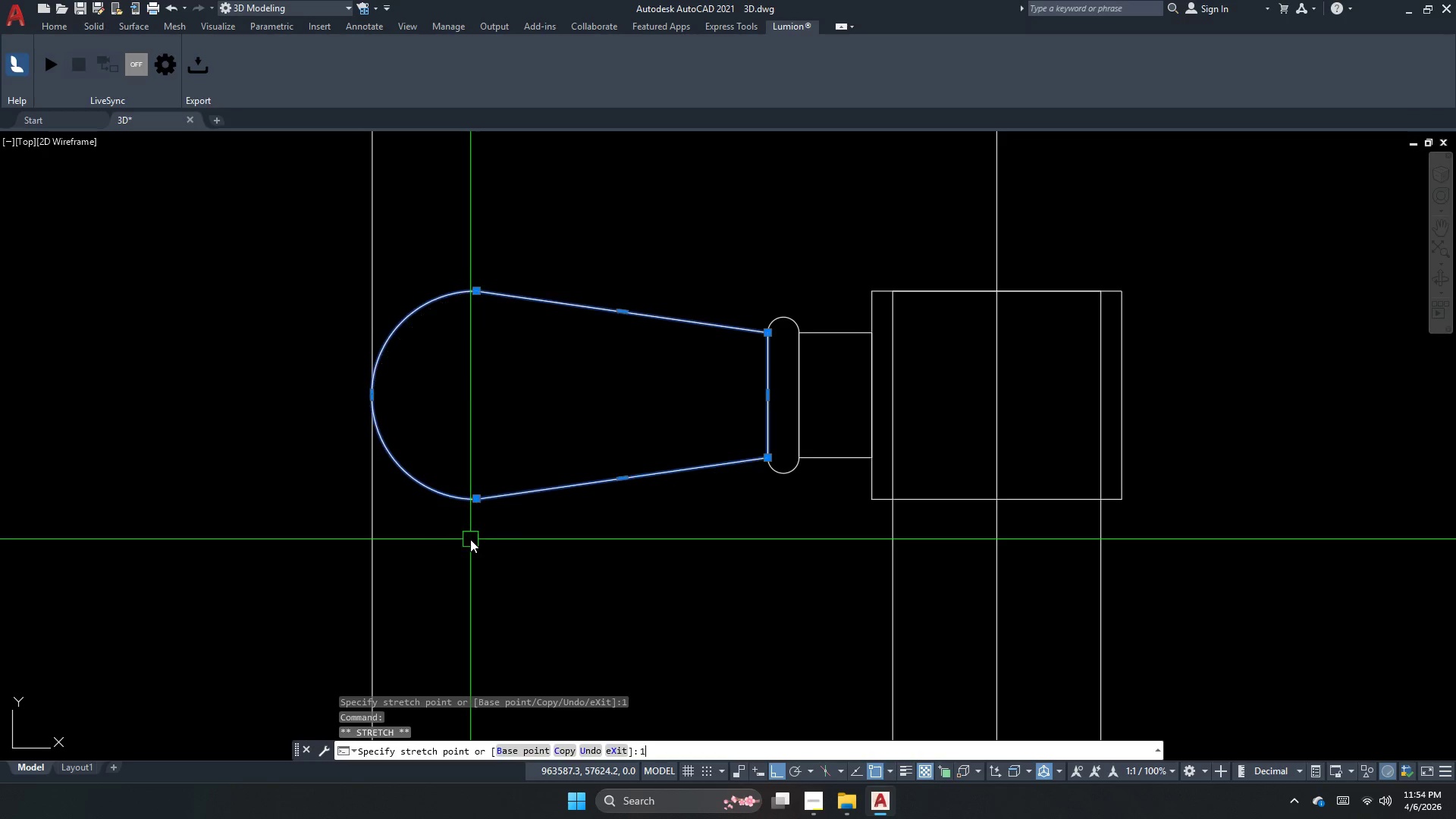 
key(NumpadEnter)
 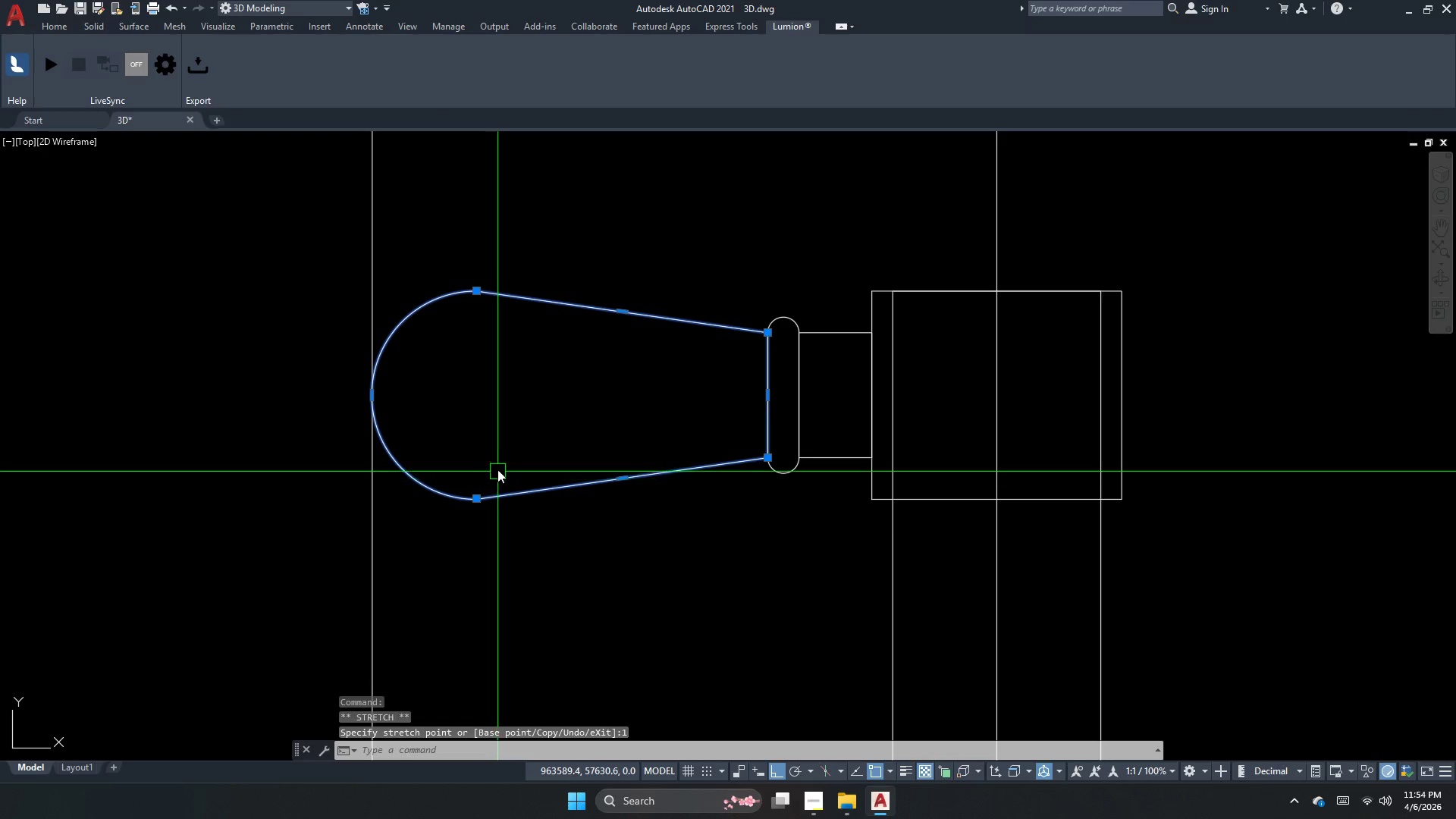 
key(Escape)
key(Escape)
key(Escape)
type(dli  )
key(Escape)
type(s  )
key(Escape)
 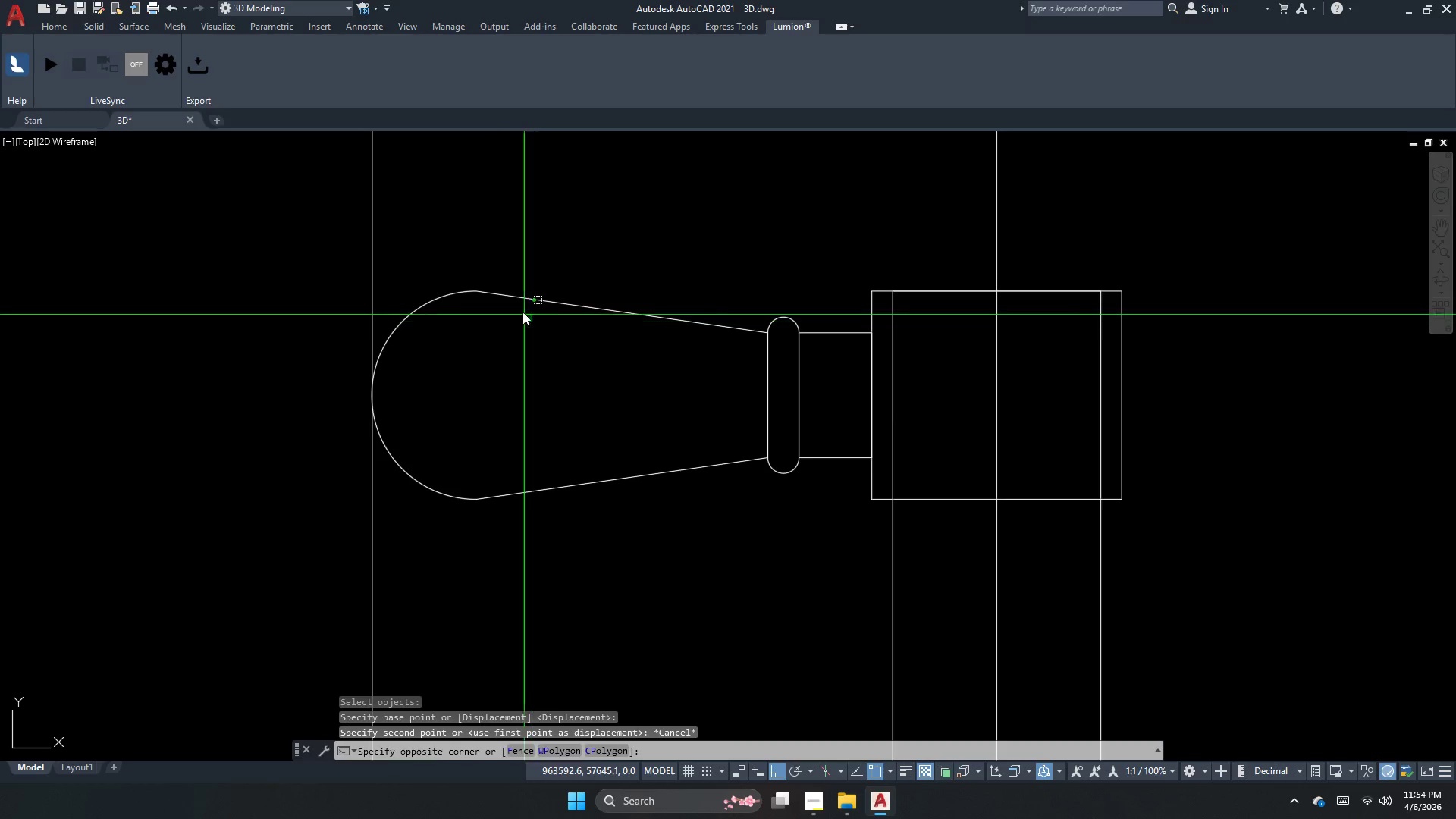 
left_click_drag(start_coordinate=[421, 306], to_coordinate=[369, 307])
 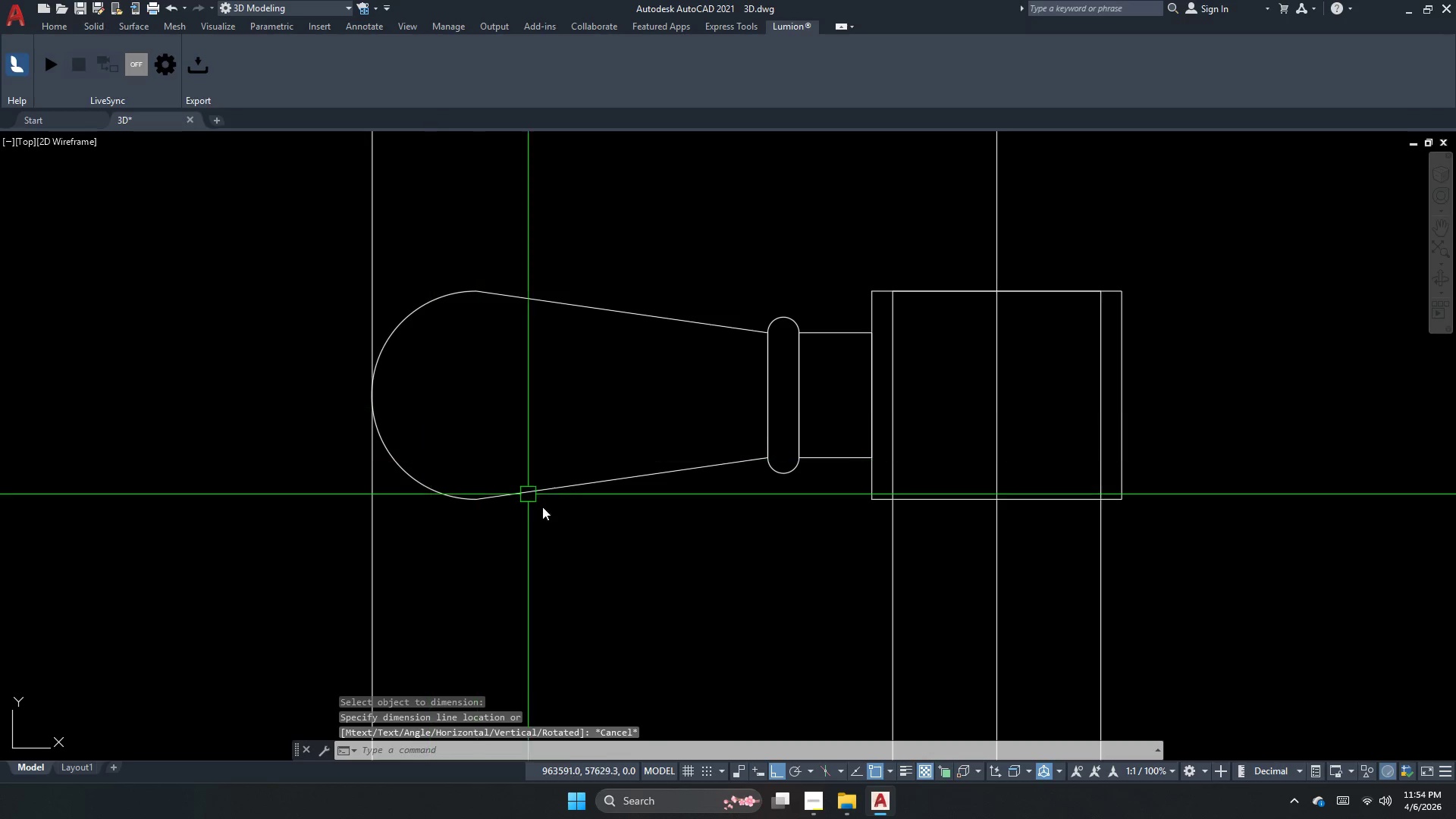 
left_click_drag(start_coordinate=[567, 553], to_coordinate=[544, 490])
 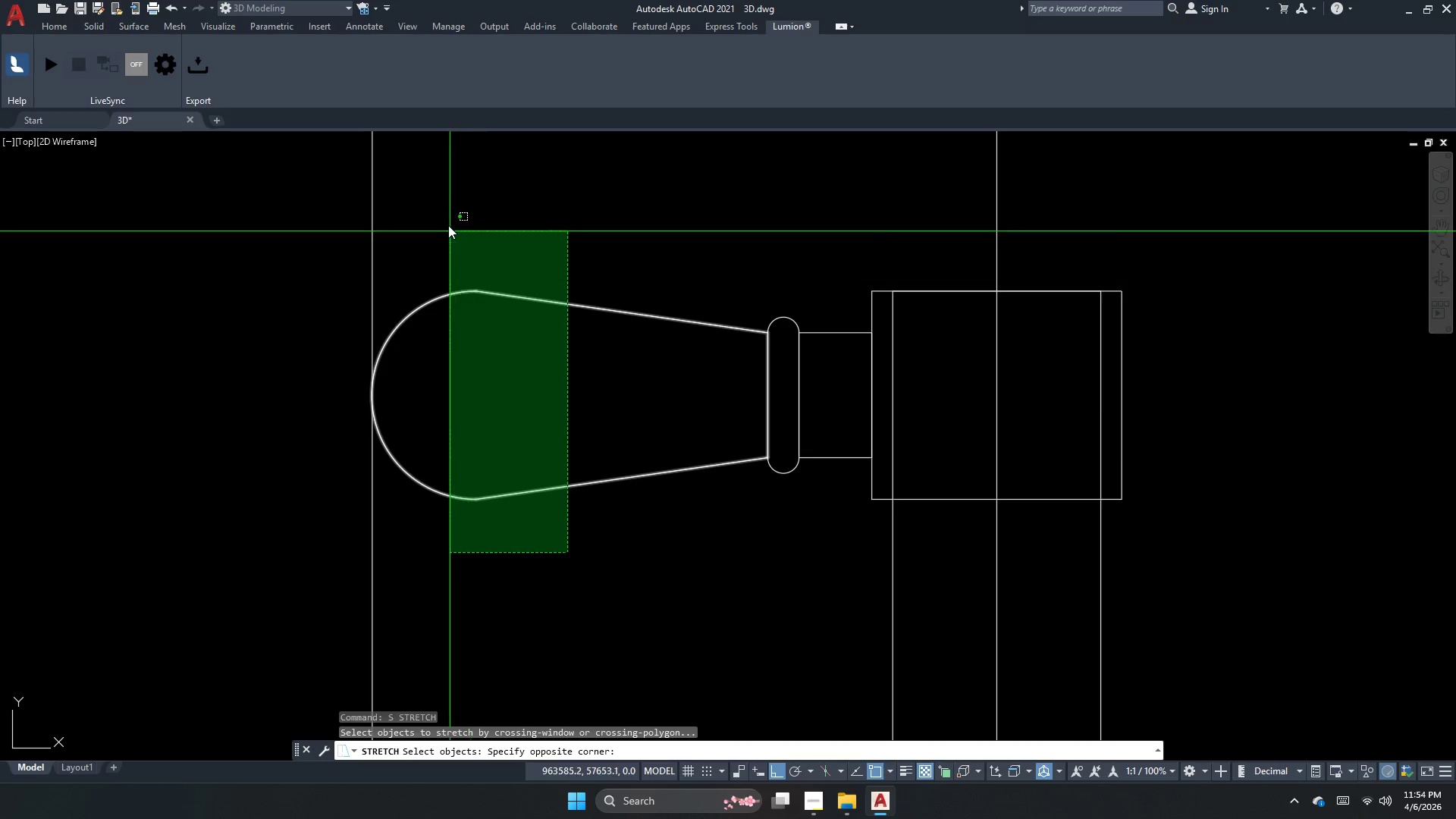 
left_click_drag(start_coordinate=[441, 221], to_coordinate=[478, 284])
 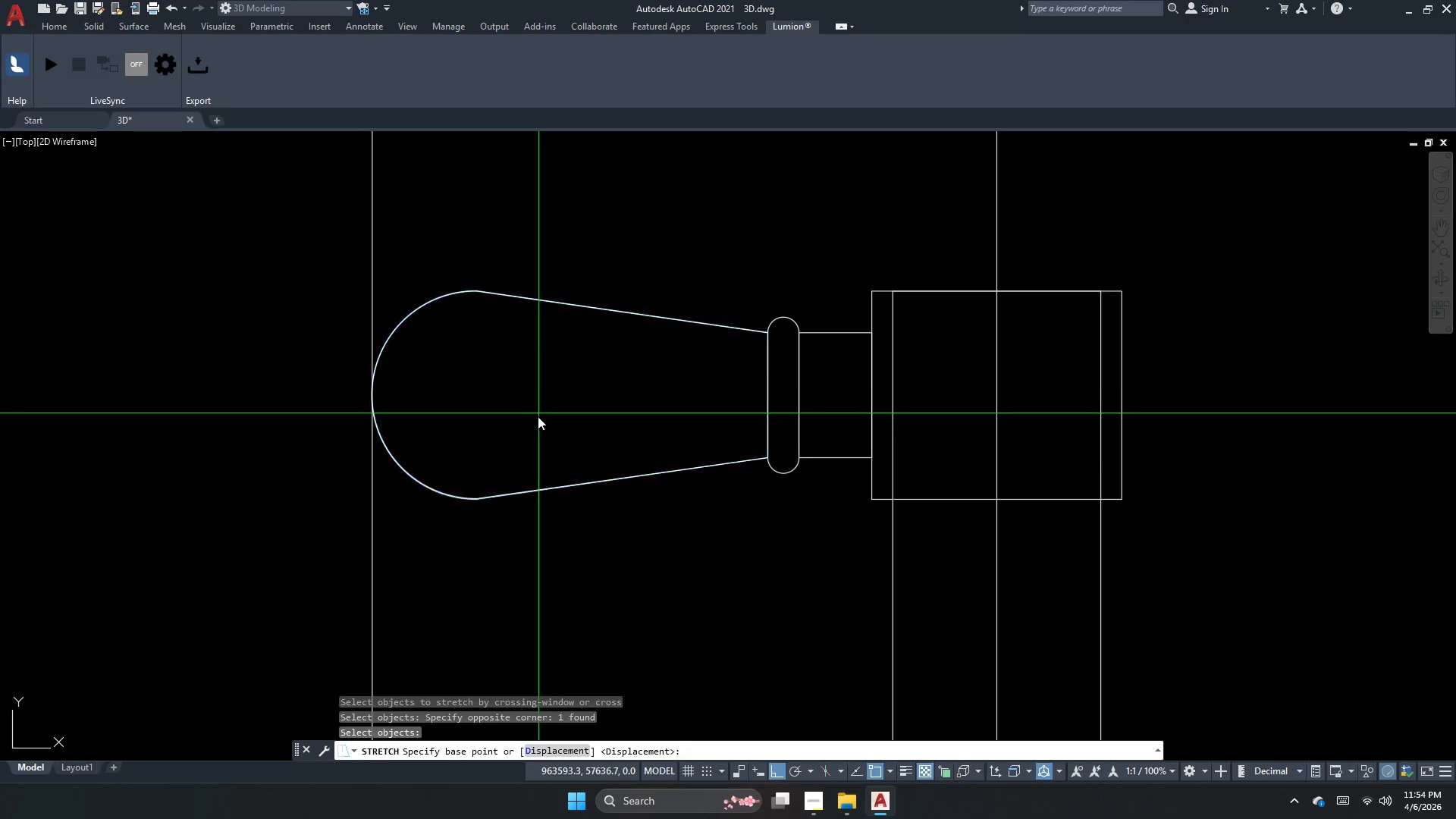 
left_click_drag(start_coordinate=[538, 413], to_coordinate=[544, 419])
 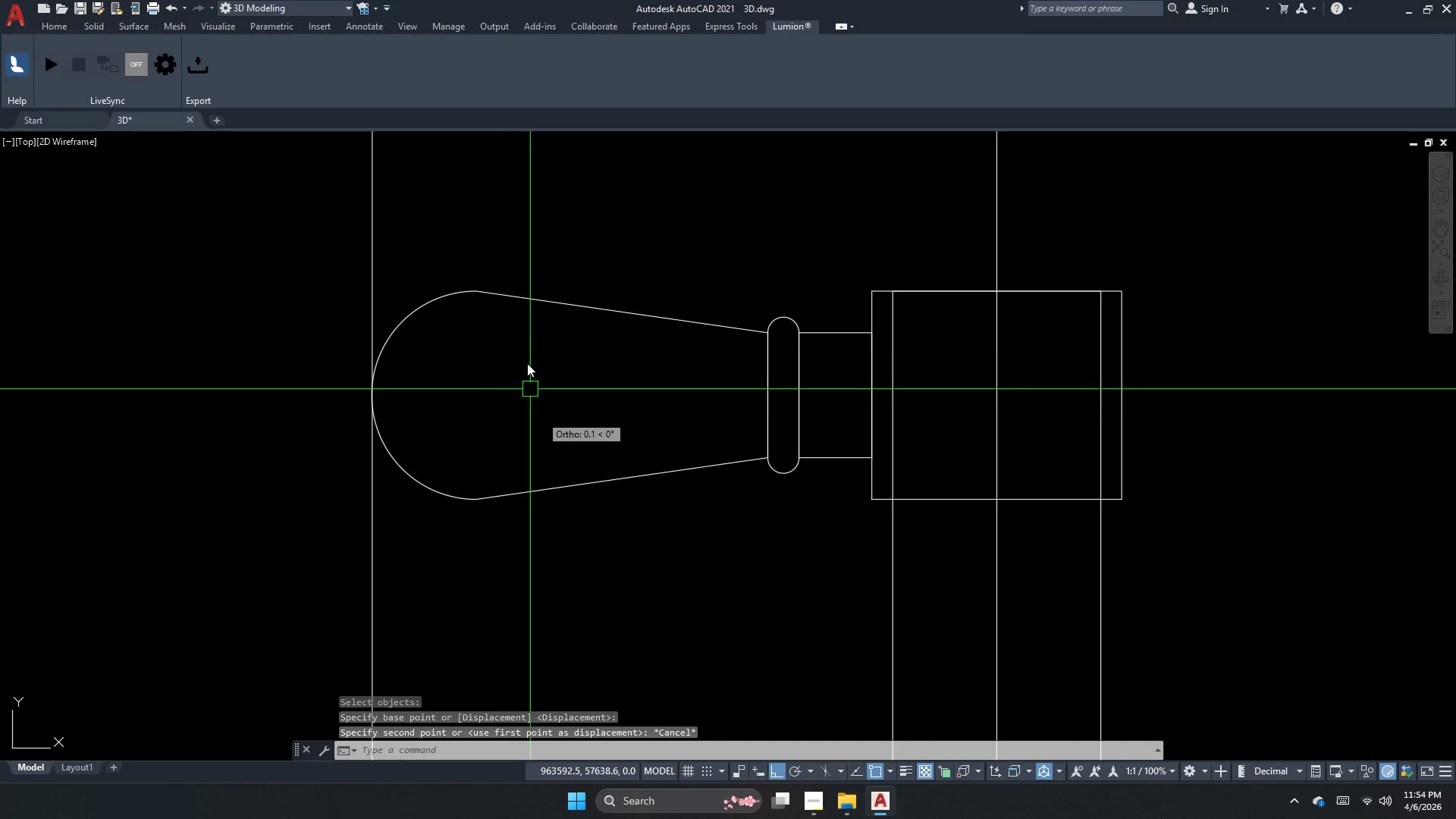 
left_click([532, 322])
 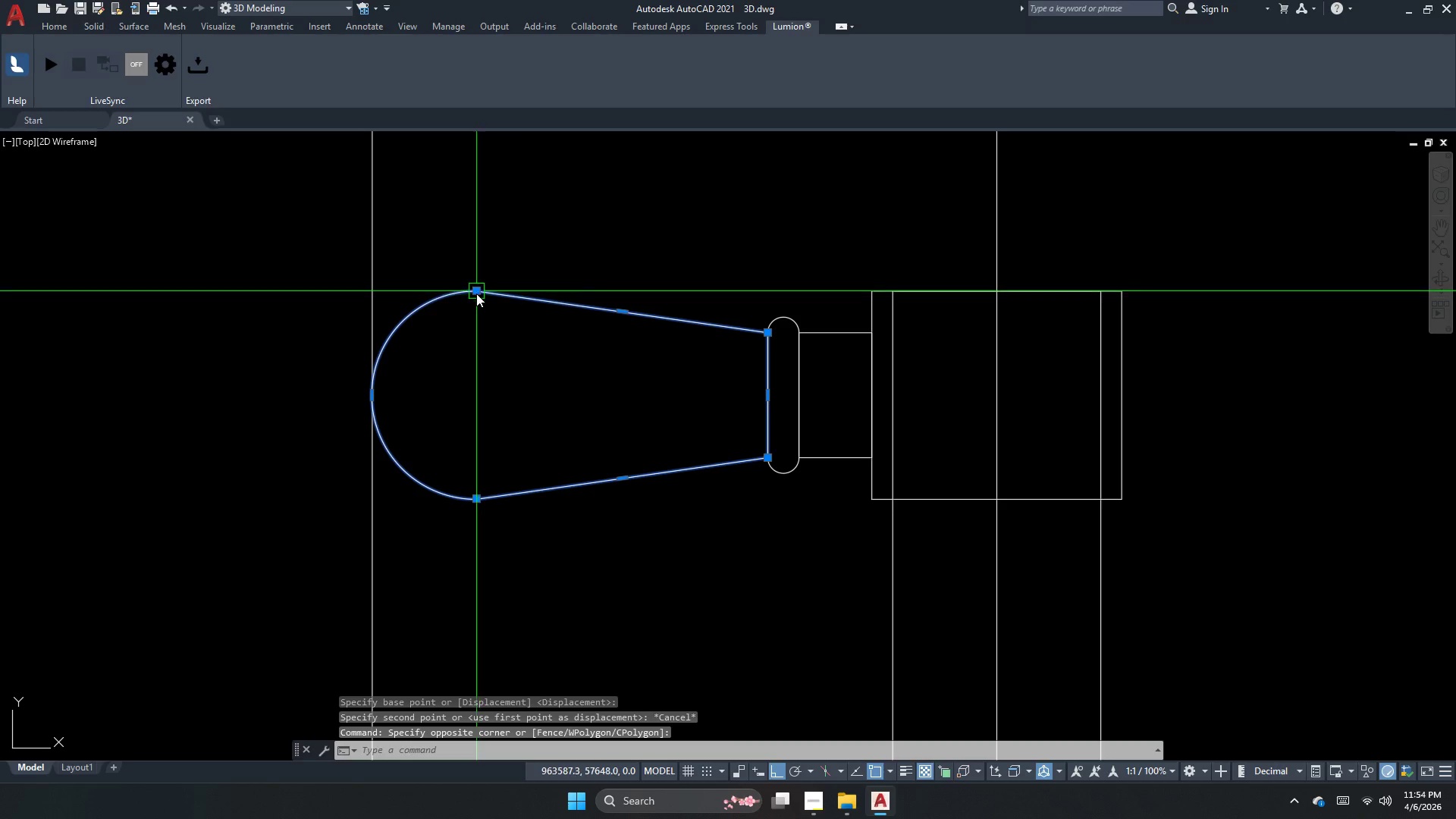 
left_click_drag(start_coordinate=[473, 293], to_coordinate=[481, 298])
 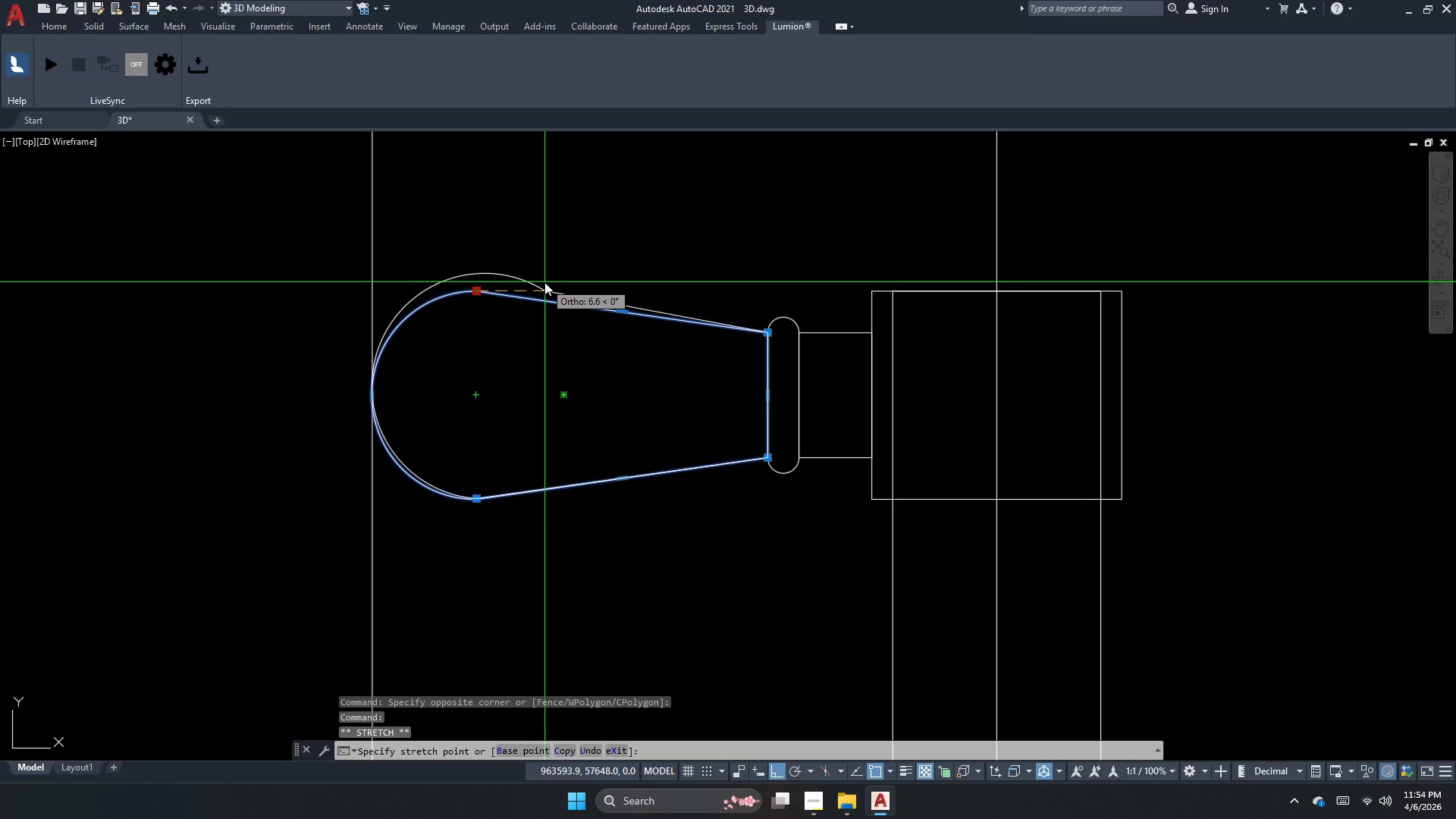 
key(Numpad1)
 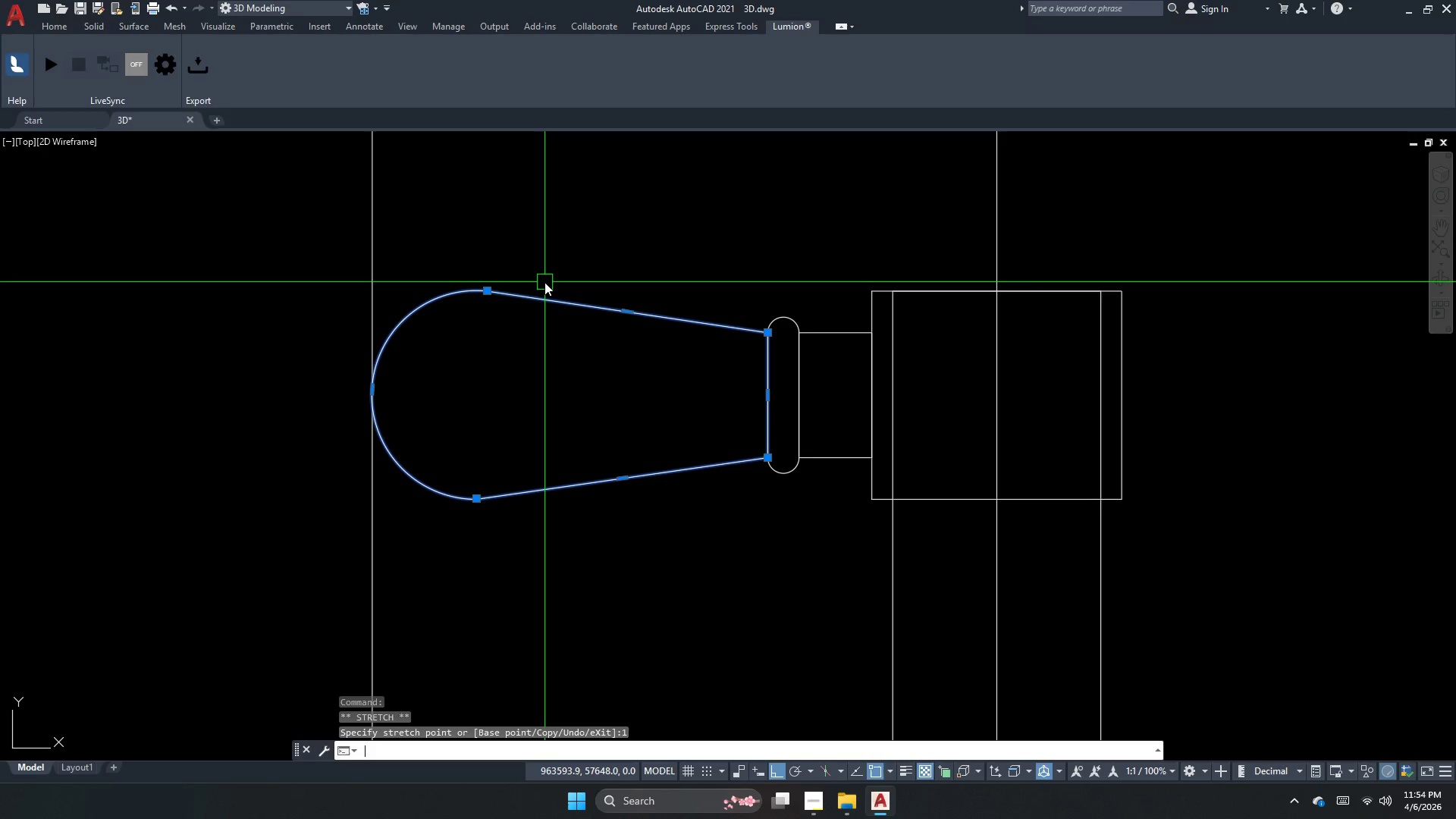 
key(NumpadEnter)
 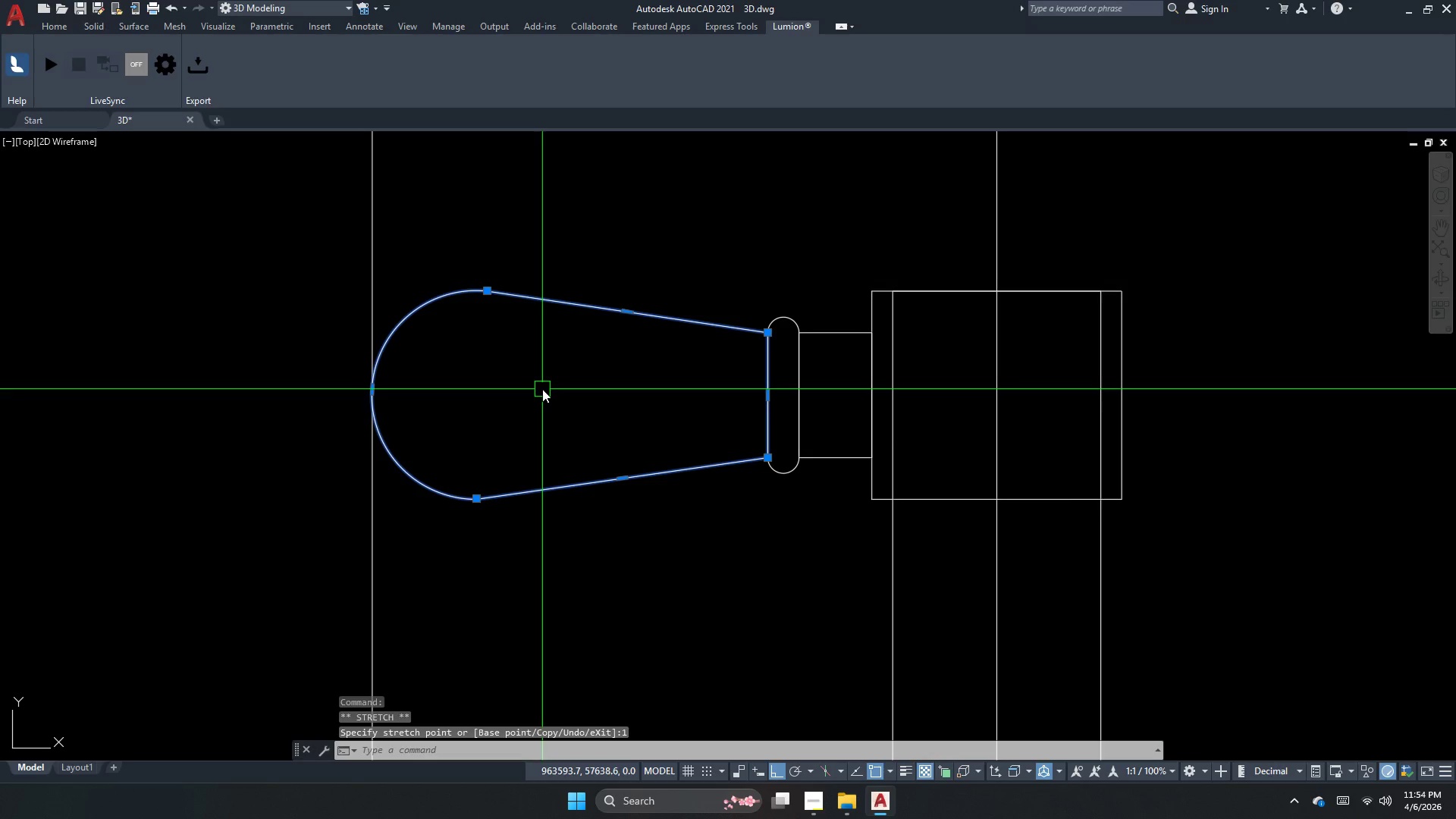 
key(Escape)
 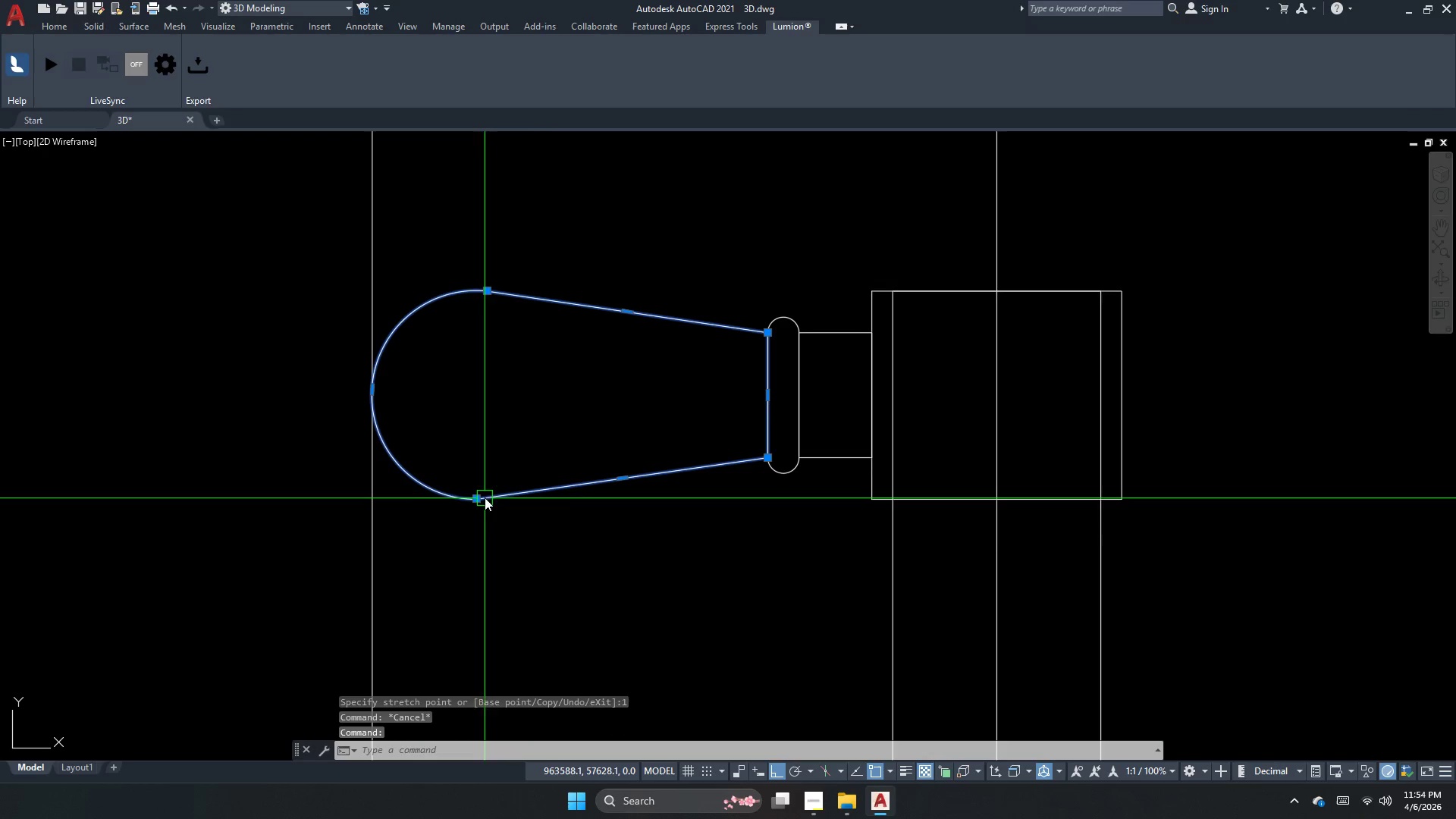 
left_click_drag(start_coordinate=[475, 497], to_coordinate=[481, 503])
 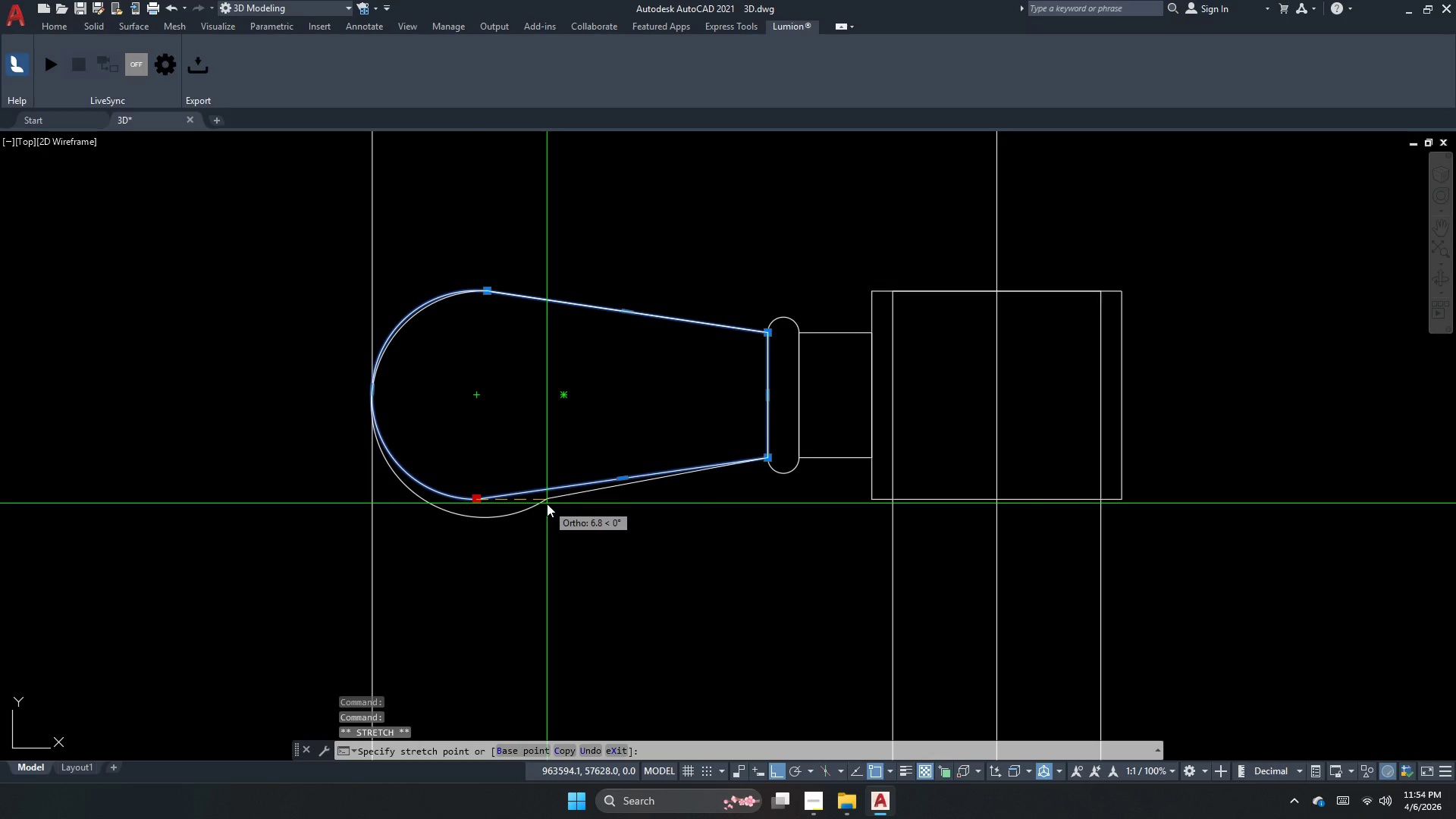 
key(Numpad1)
 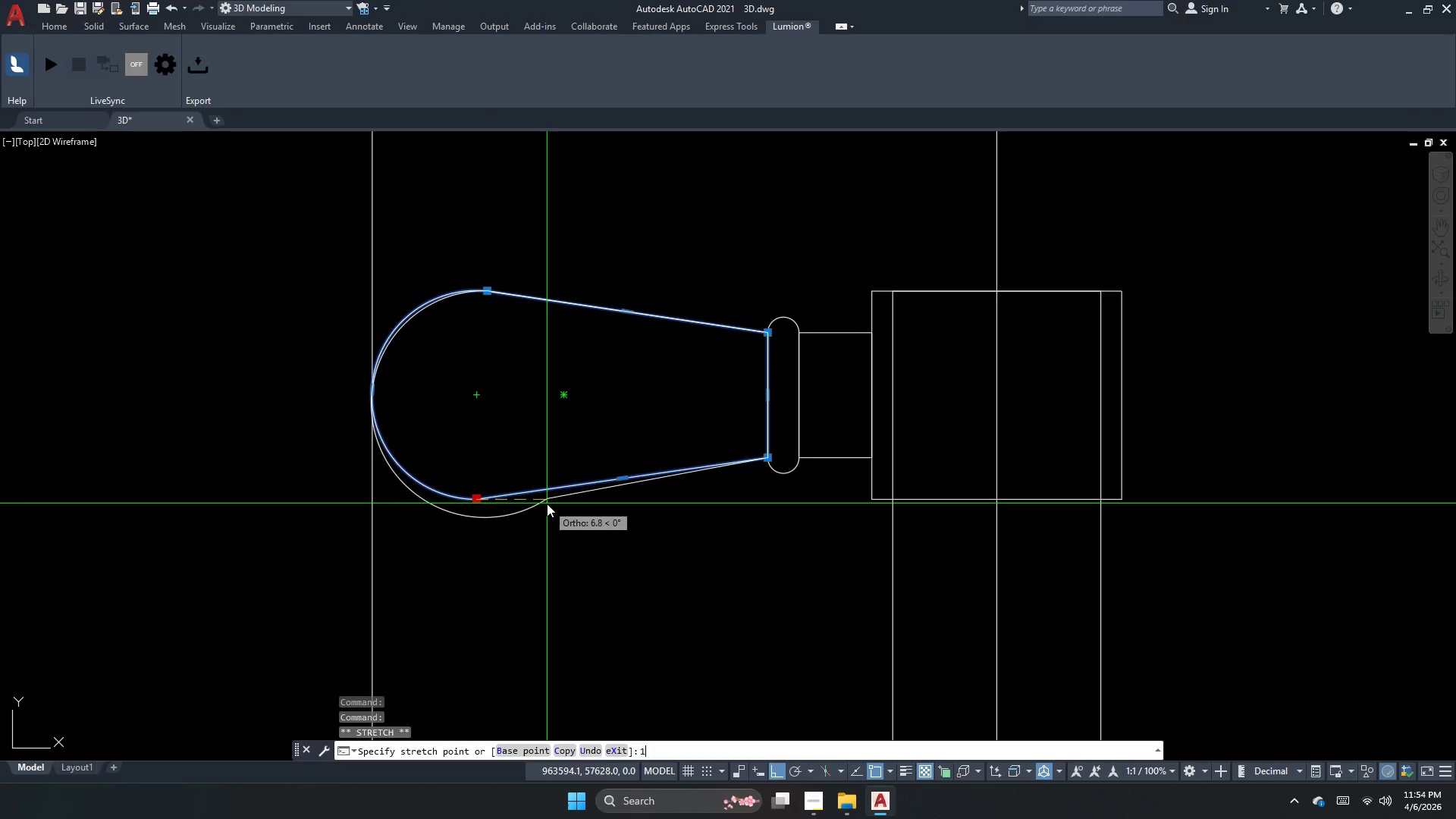 
key(NumpadEnter)
 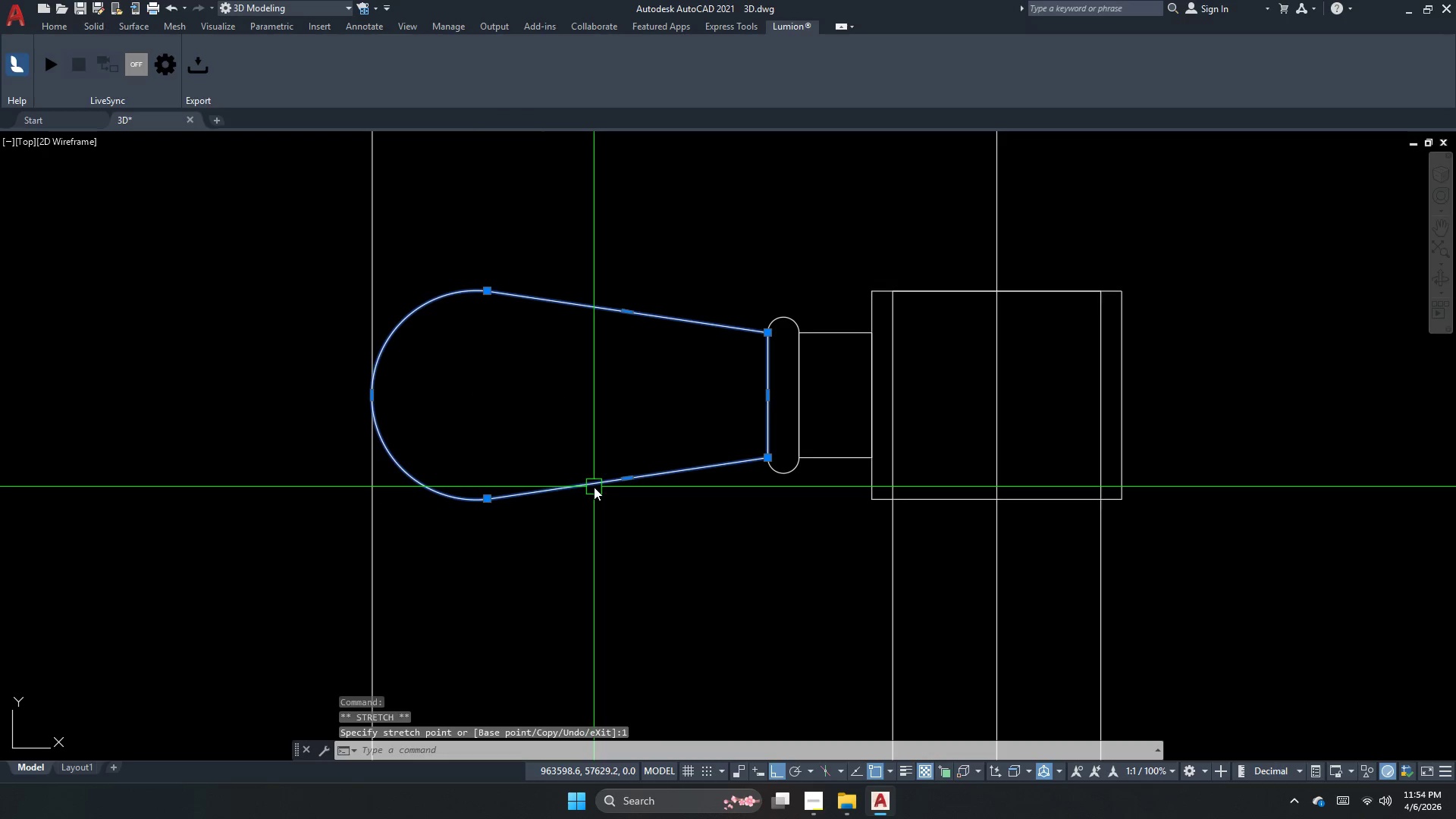 
key(Escape)
 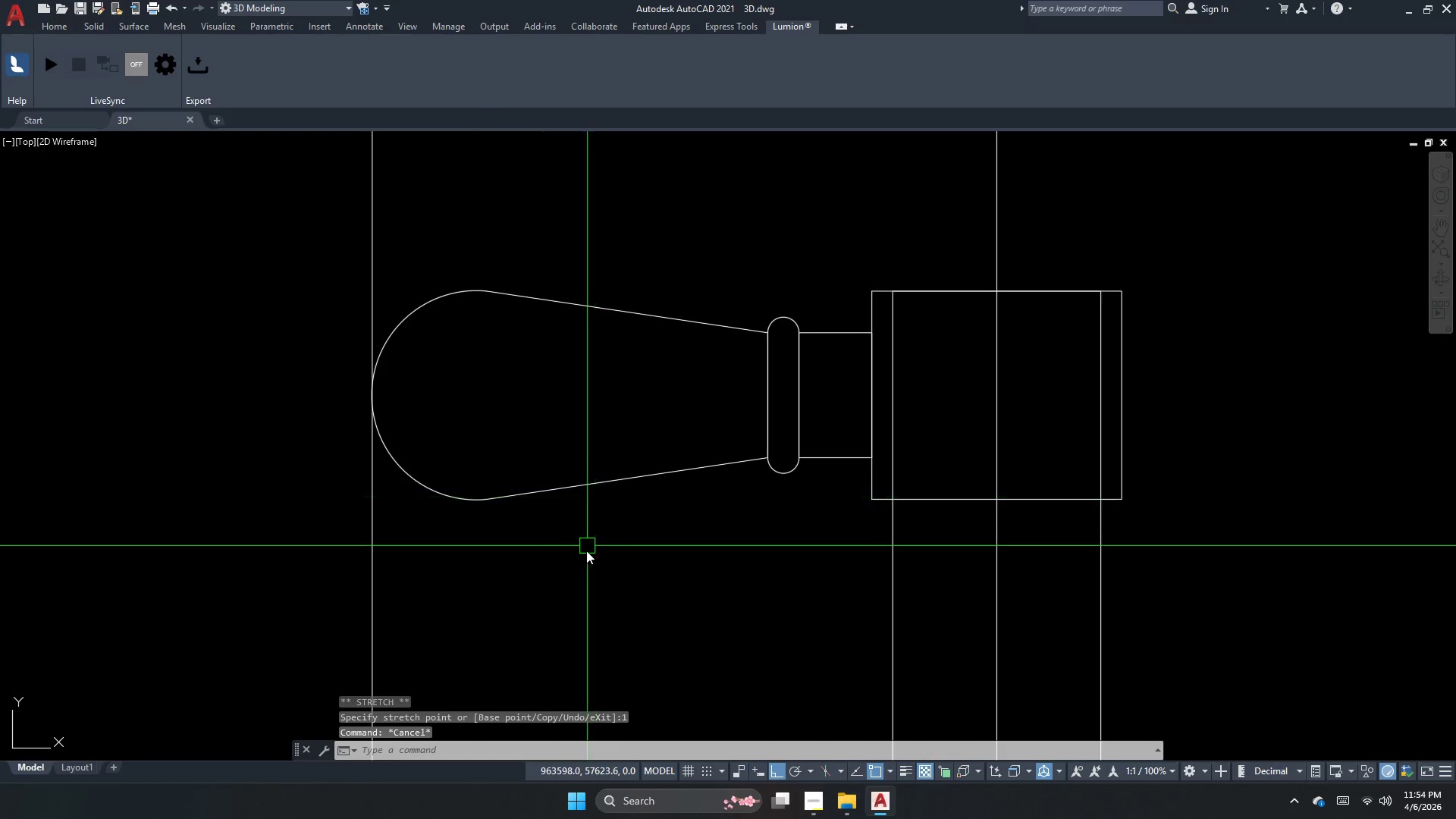 
left_click_drag(start_coordinate=[586, 552], to_coordinate=[574, 522])
 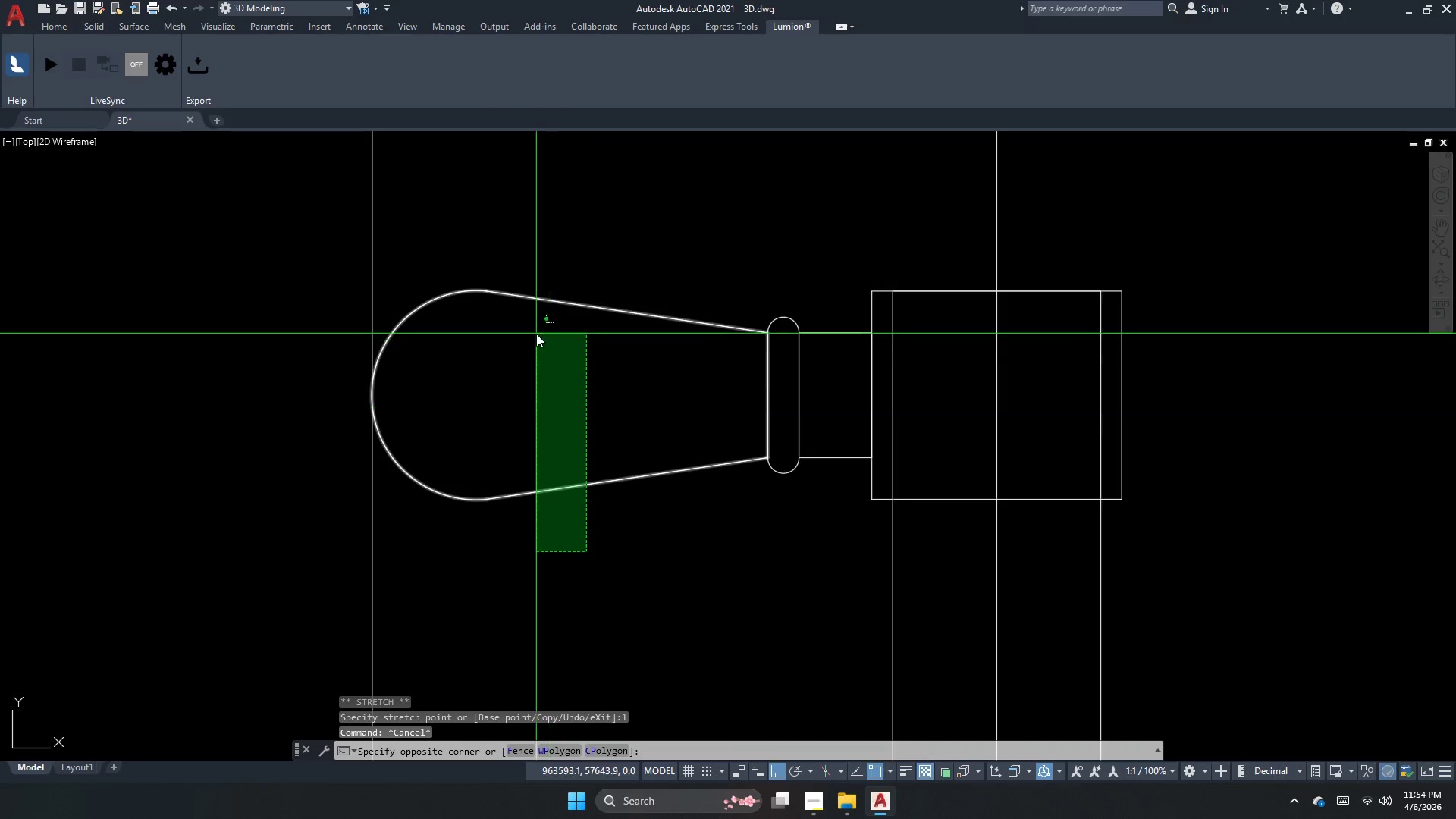 
double_click([536, 334])
 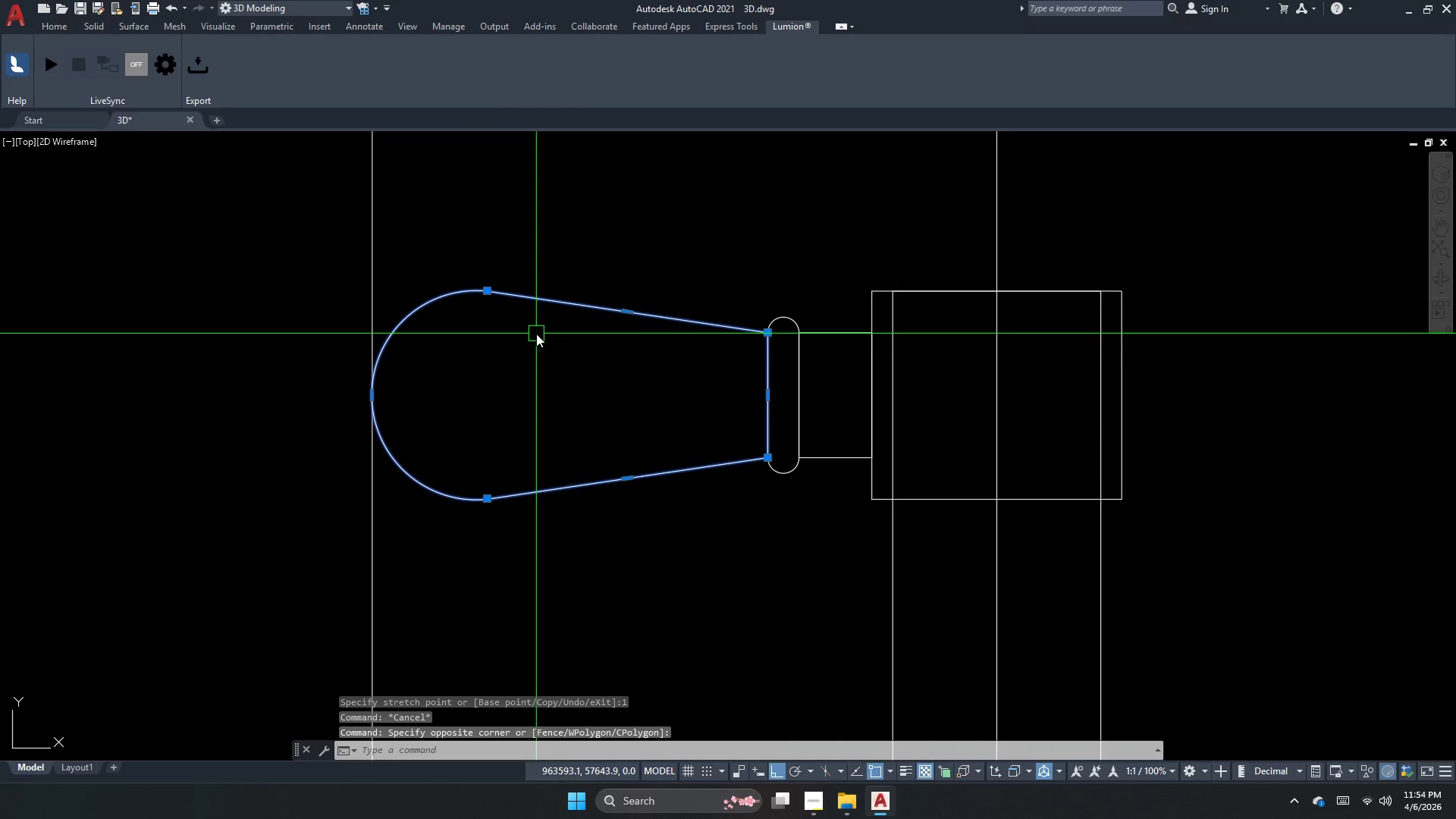 
key(Escape)
 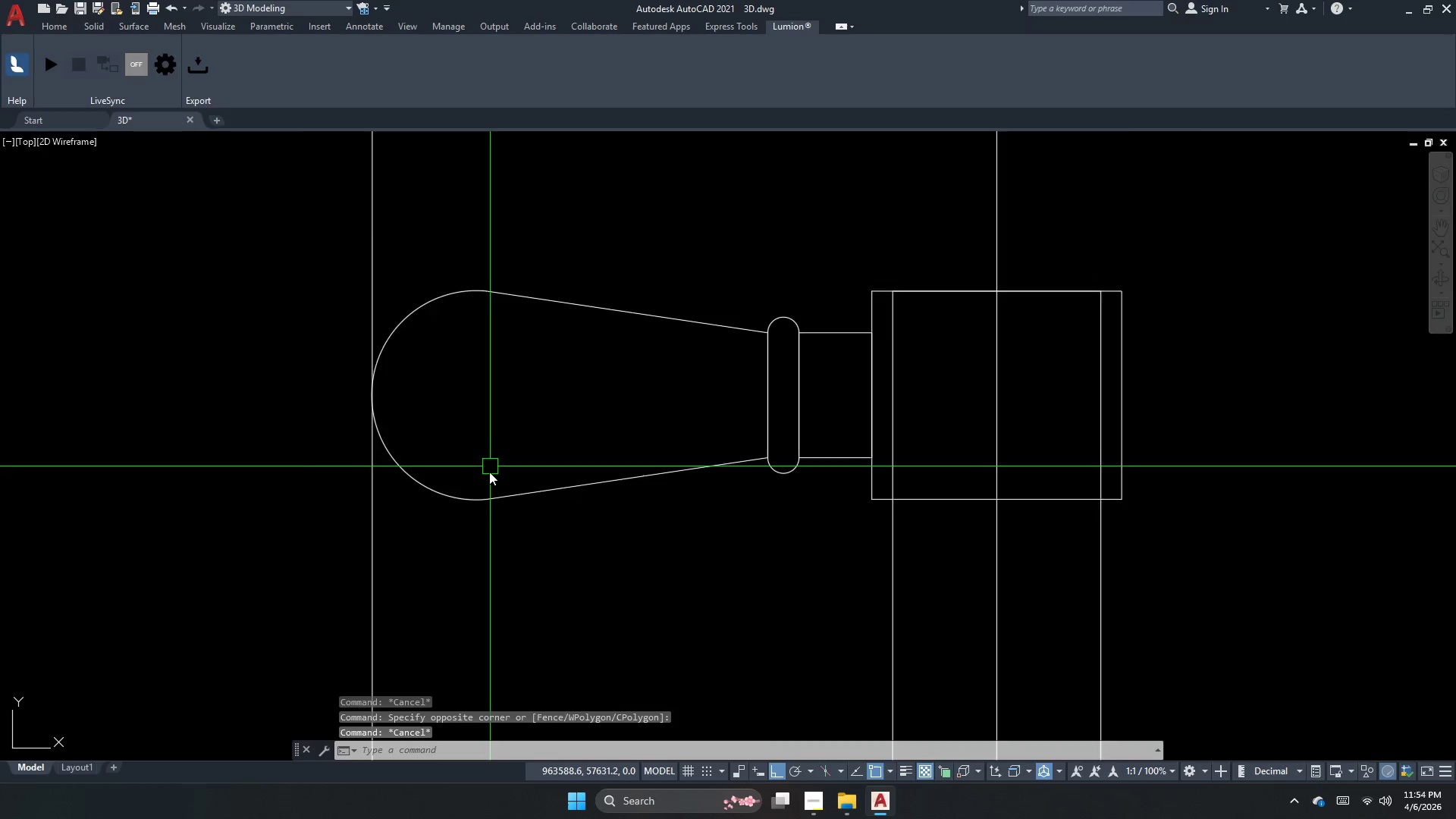 
scroll: coordinate [483, 541], scroll_direction: up, amount: 3.0
 